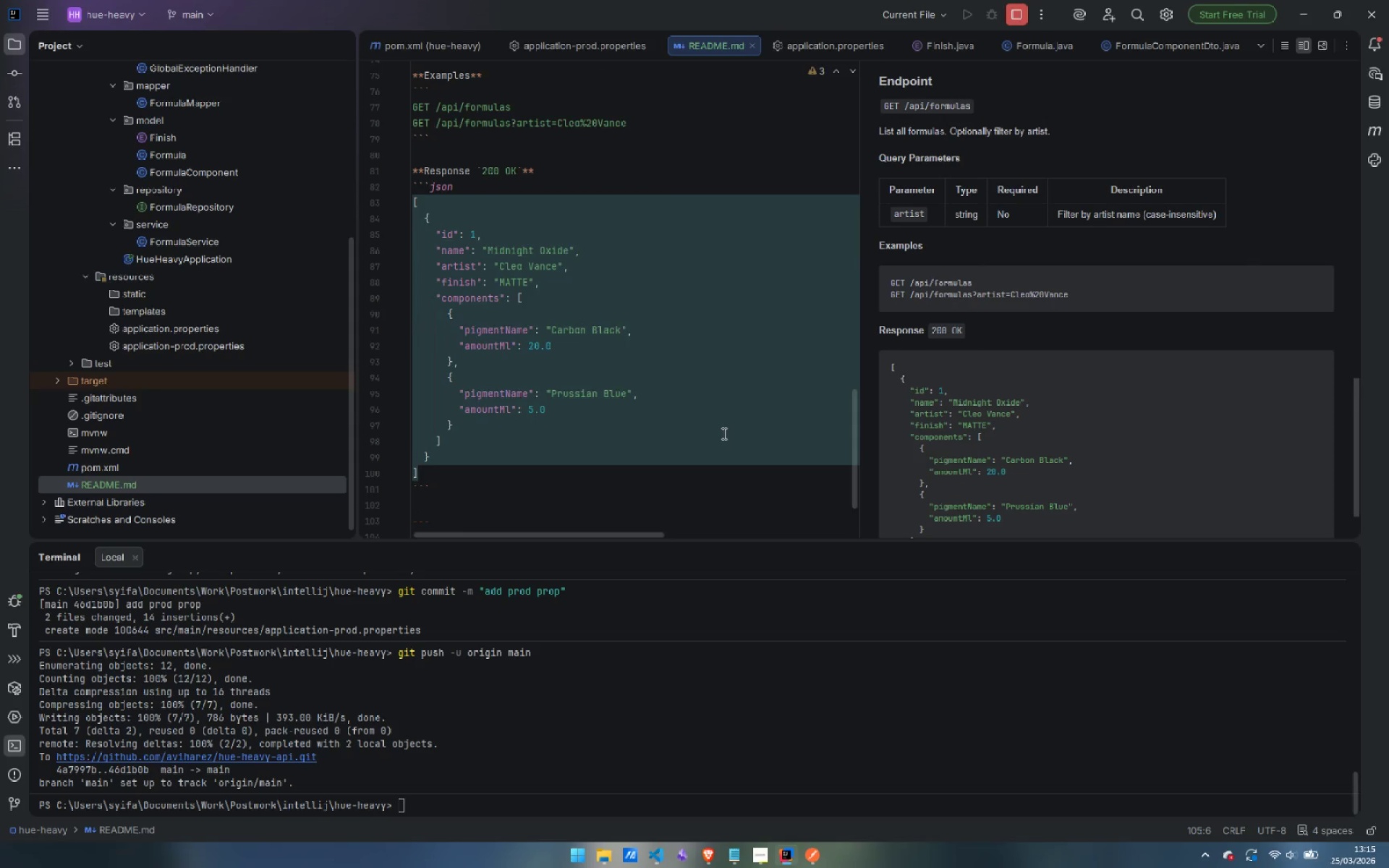 
scroll: coordinate [723, 433], scroll_direction: down, amount: 10.0
 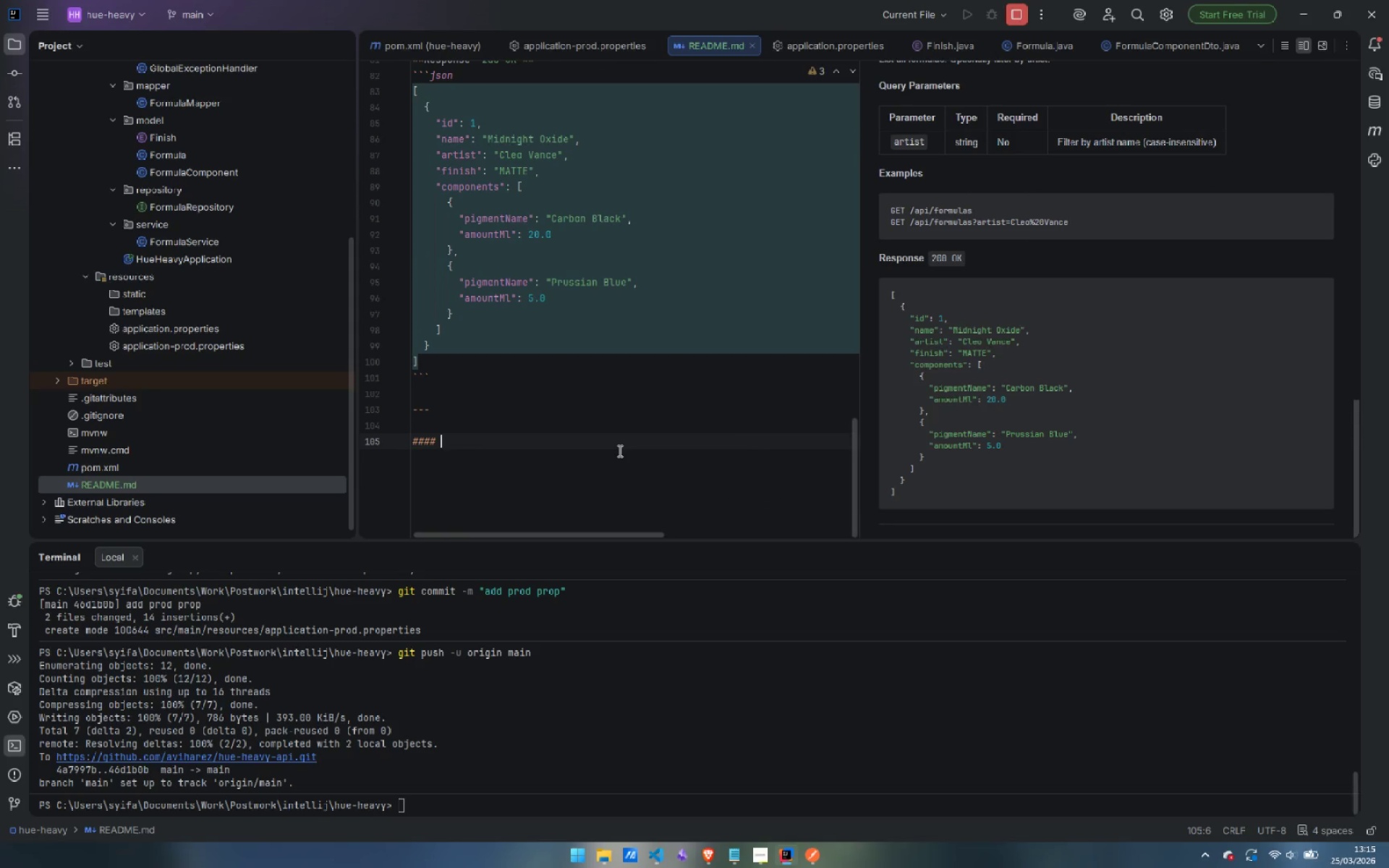 
type(`GET /api/formulas/{})
 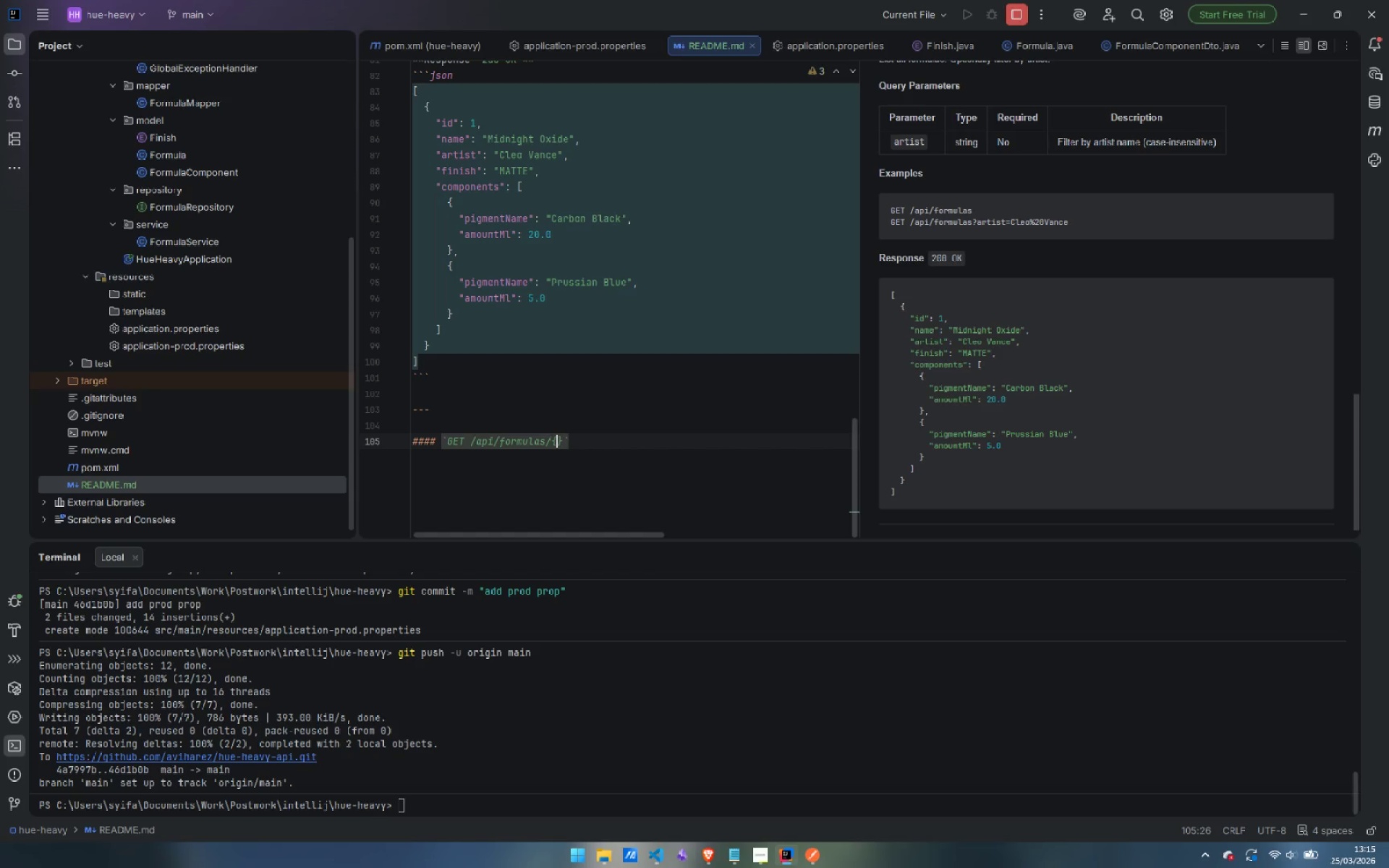 
 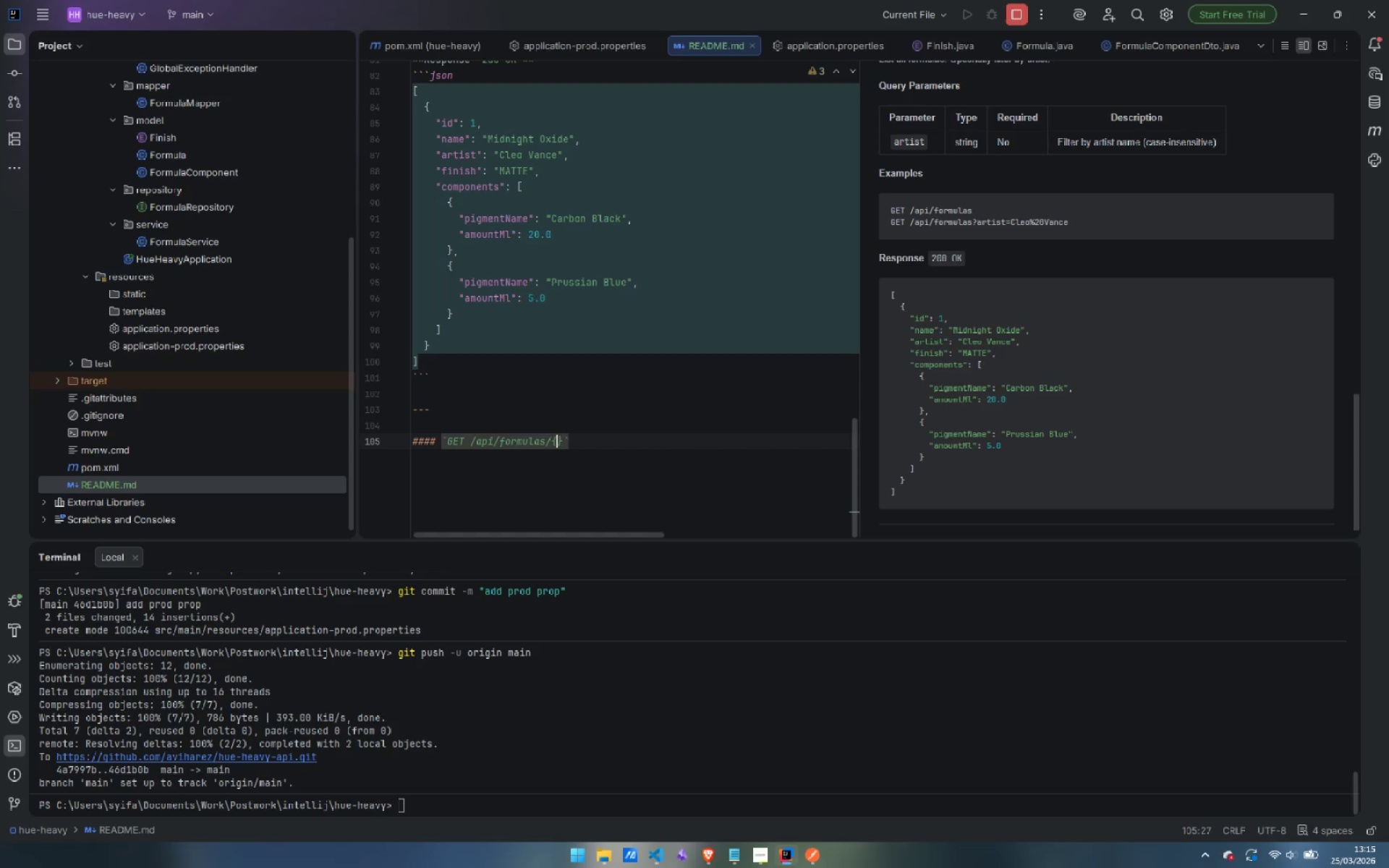 
key(ArrowLeft)
 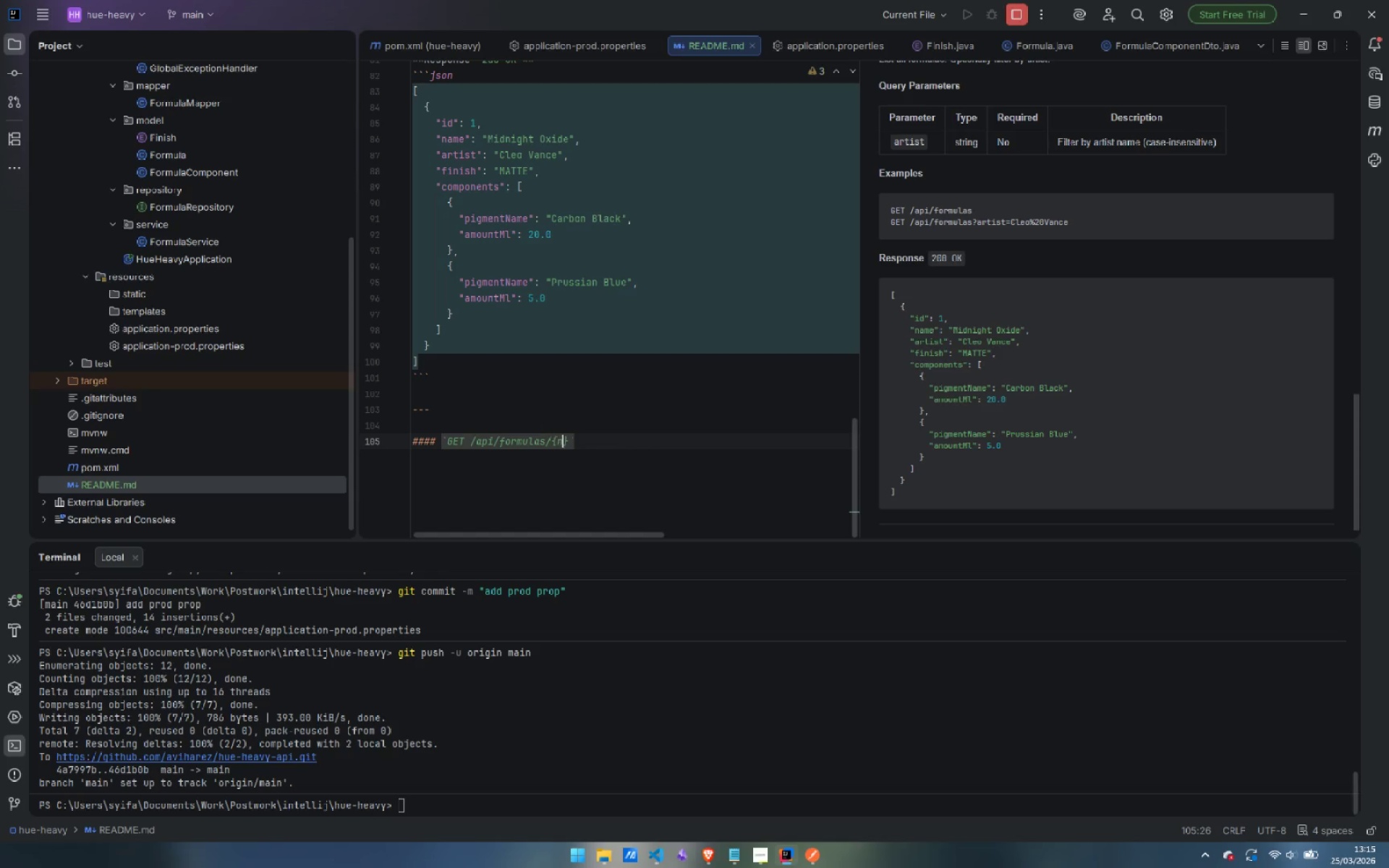 
type(name)
 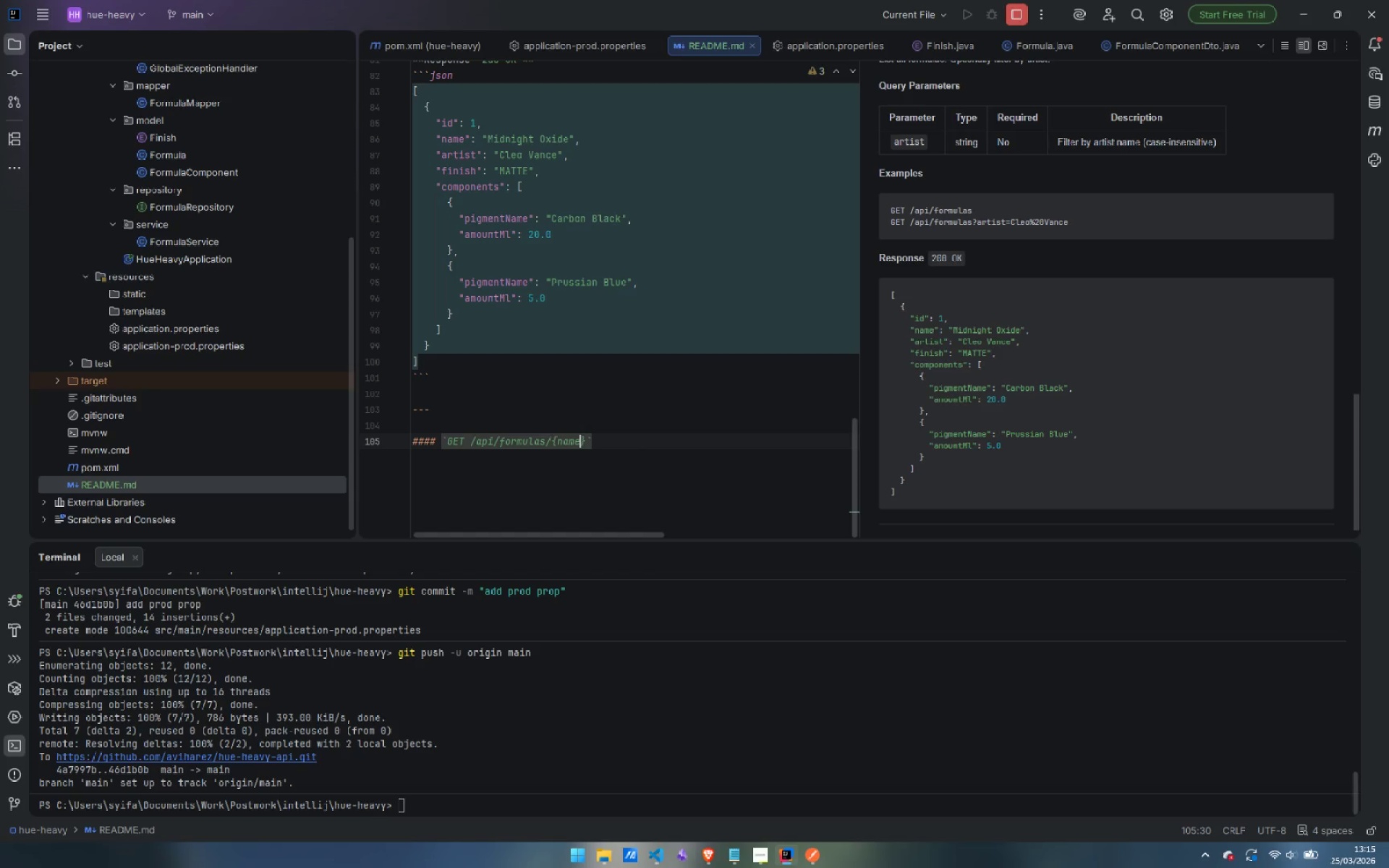 
key(ArrowRight)
 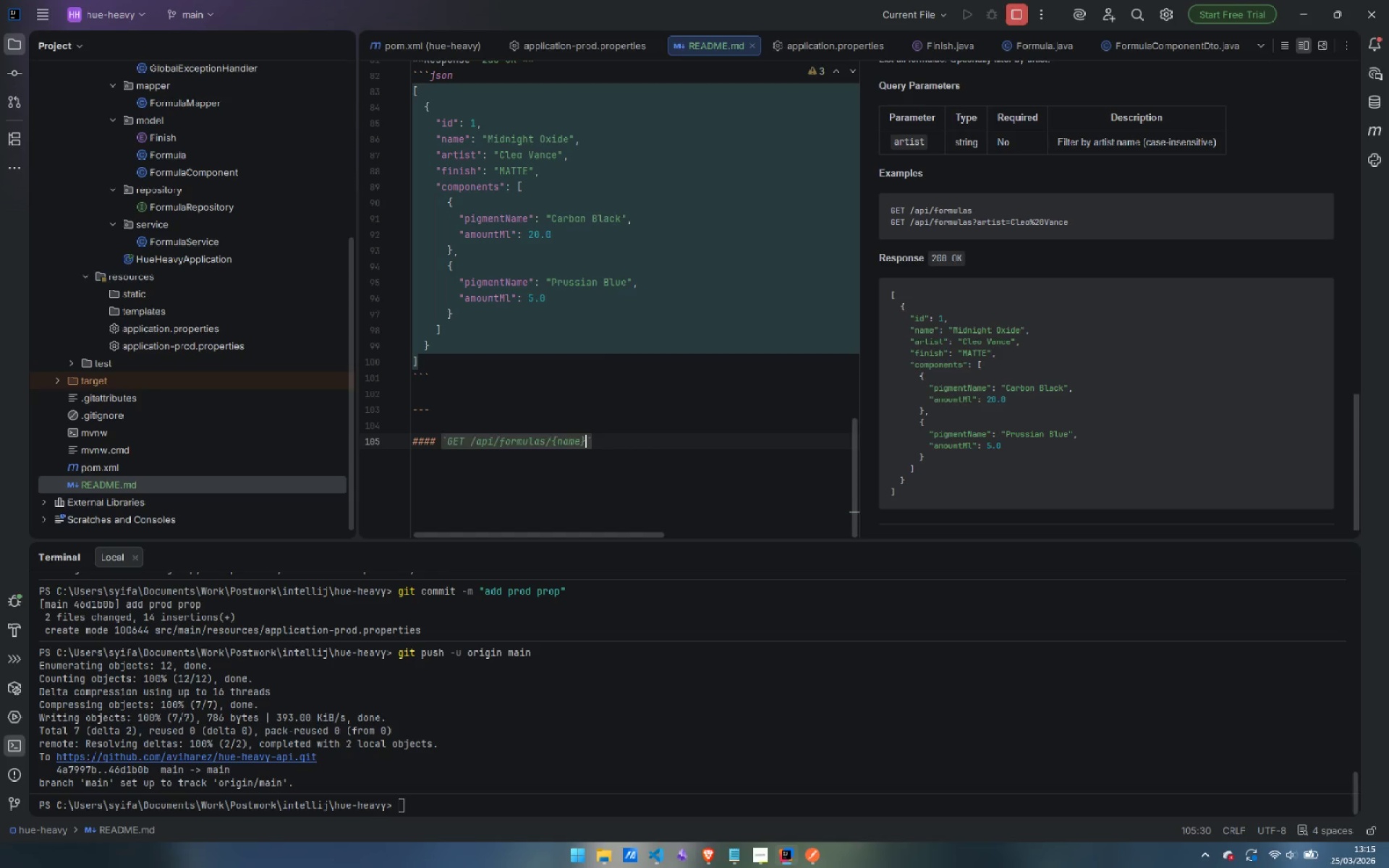 
key(ArrowRight)
 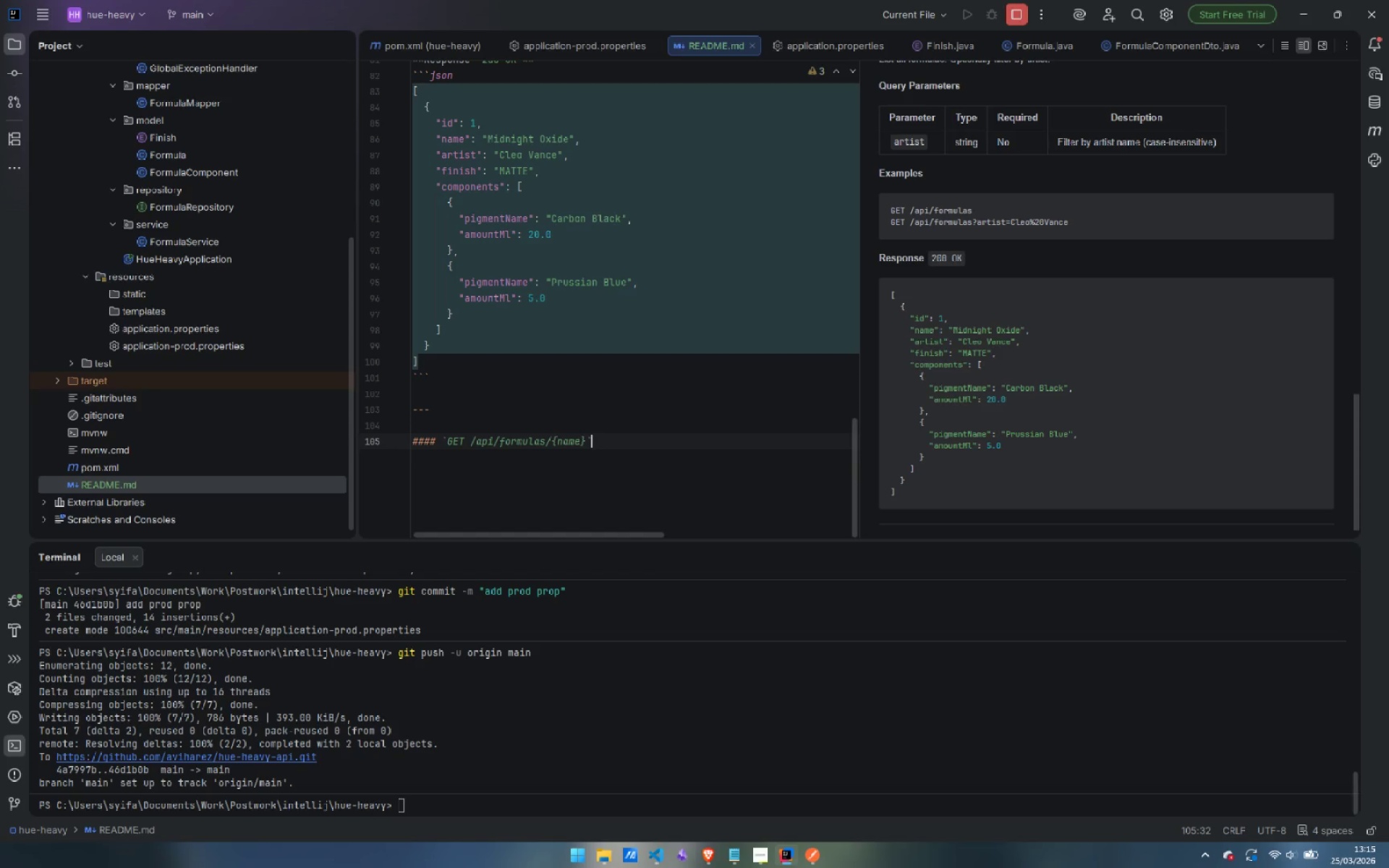 
key(Enter)
 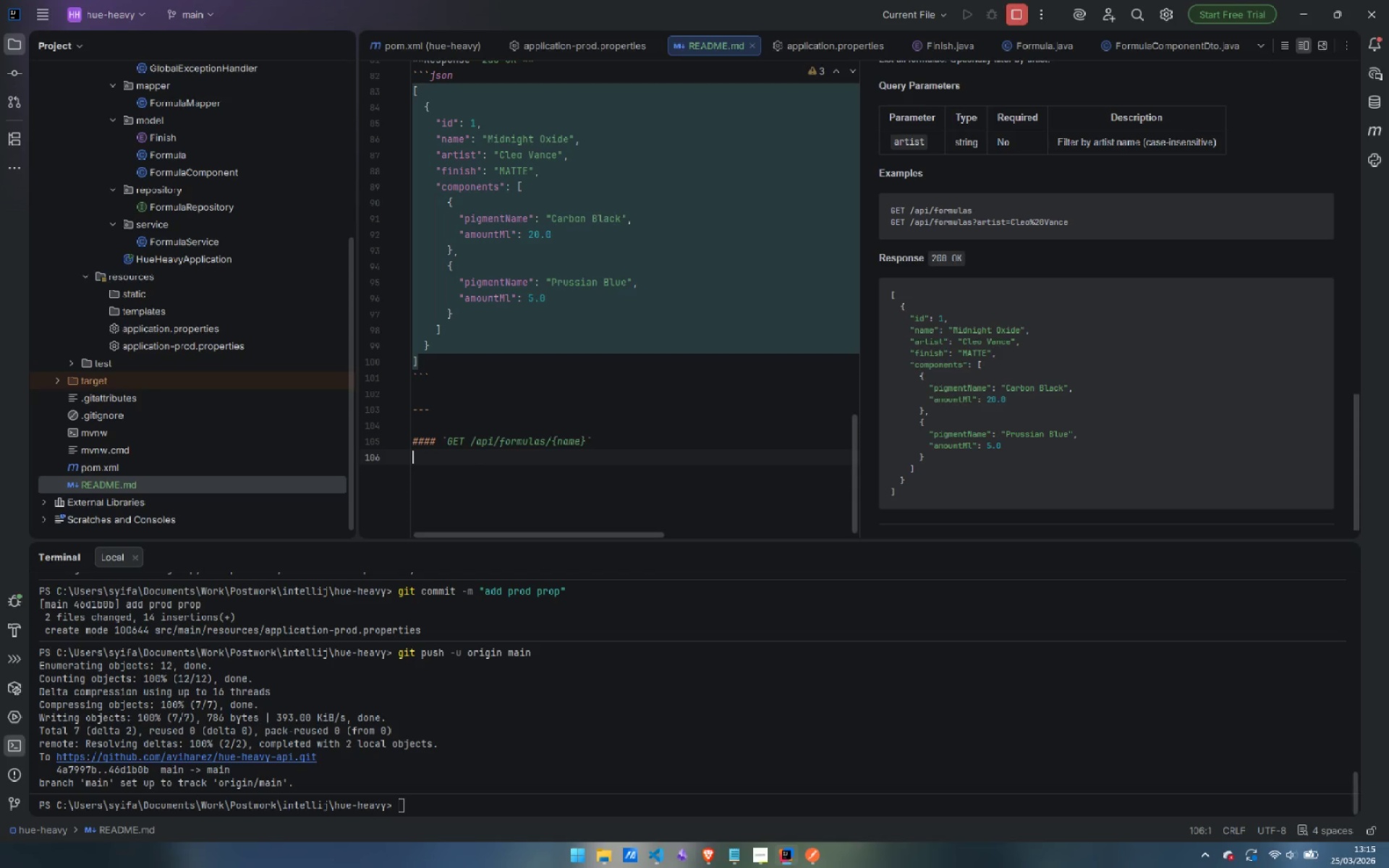 
type(Retrieve a sinle )
key(Backspace)
key(Backspace)
key(Backspace)
type(gle formula by its exact name.)
 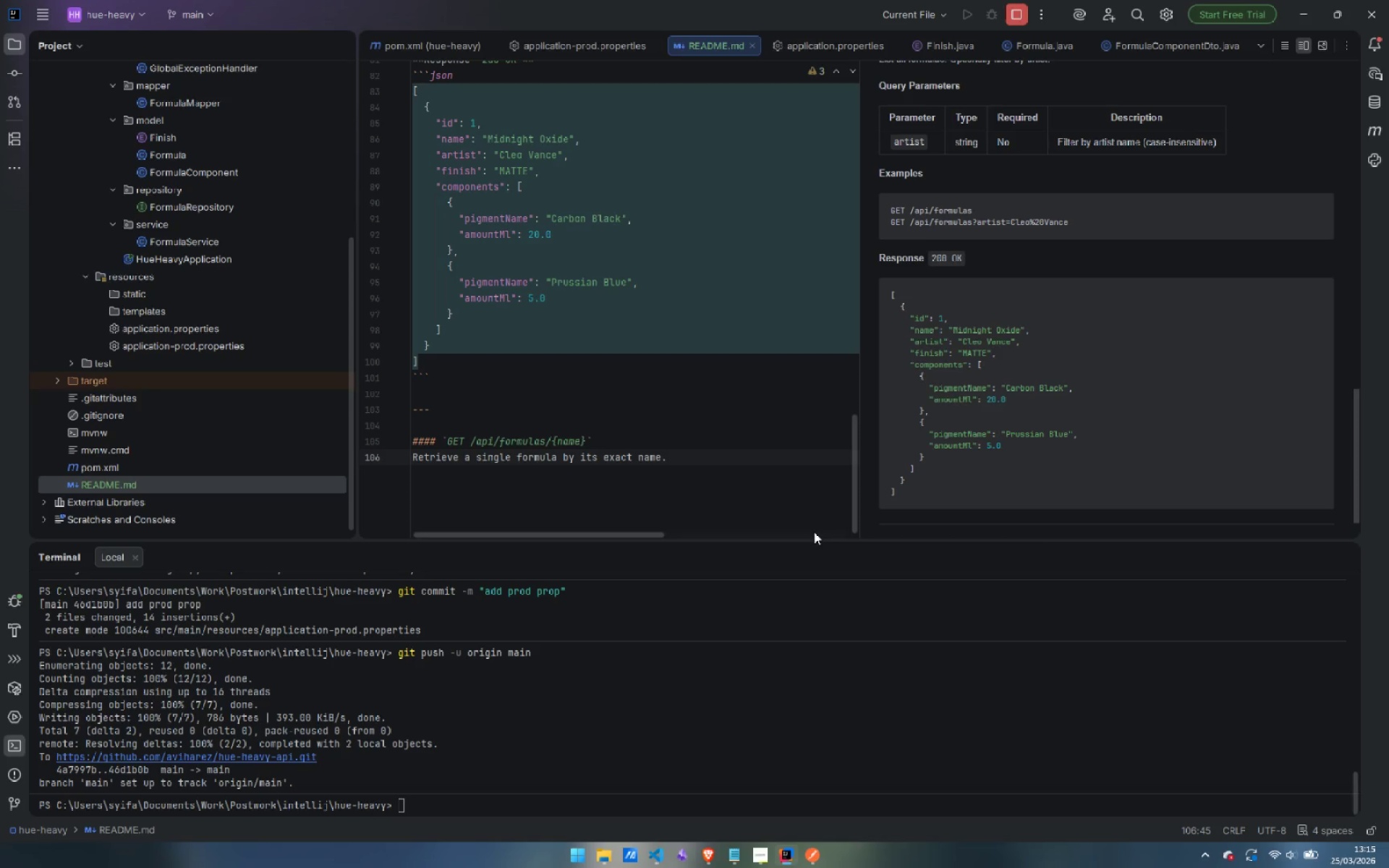 
key(Enter)
 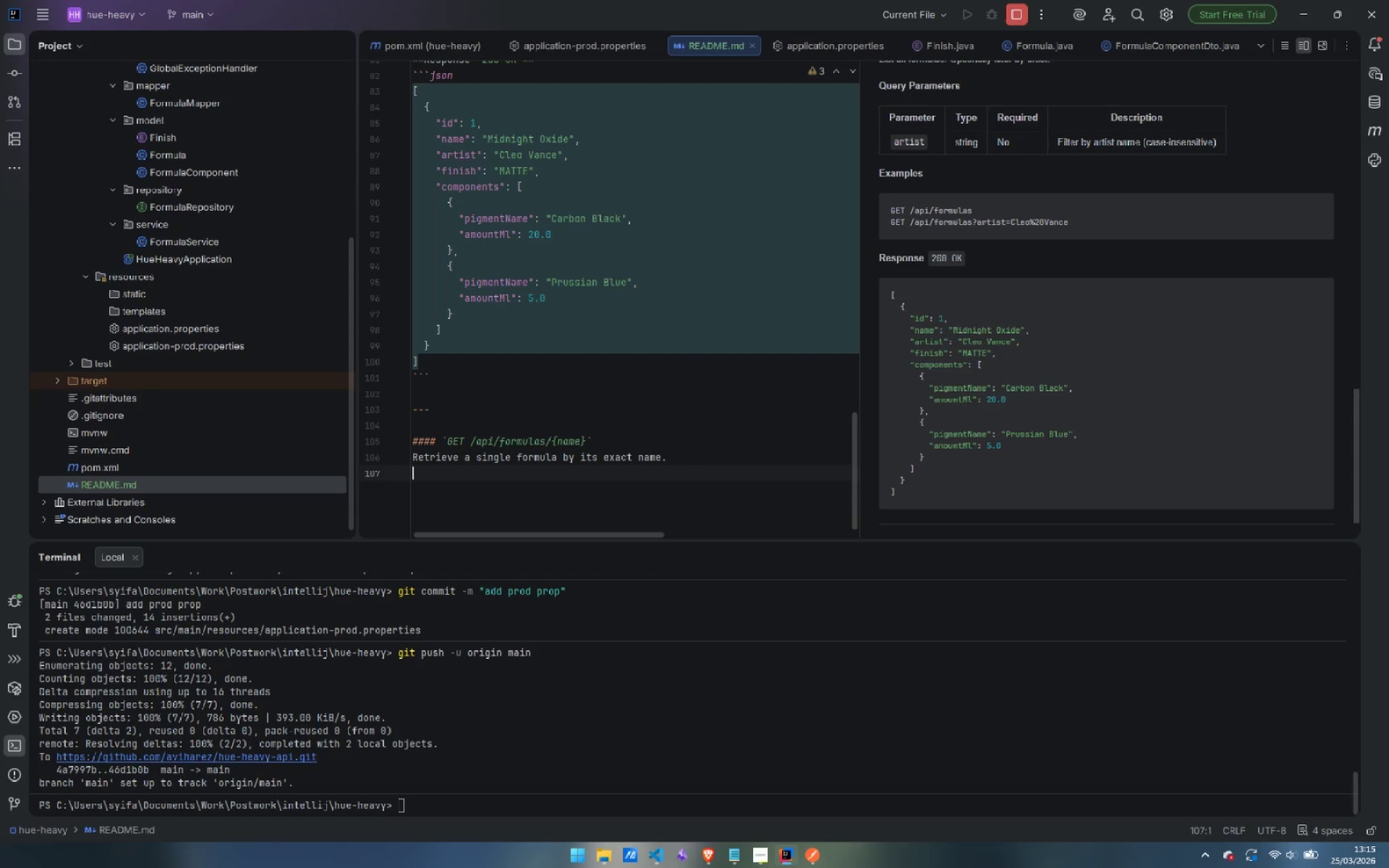 
key(Enter)
 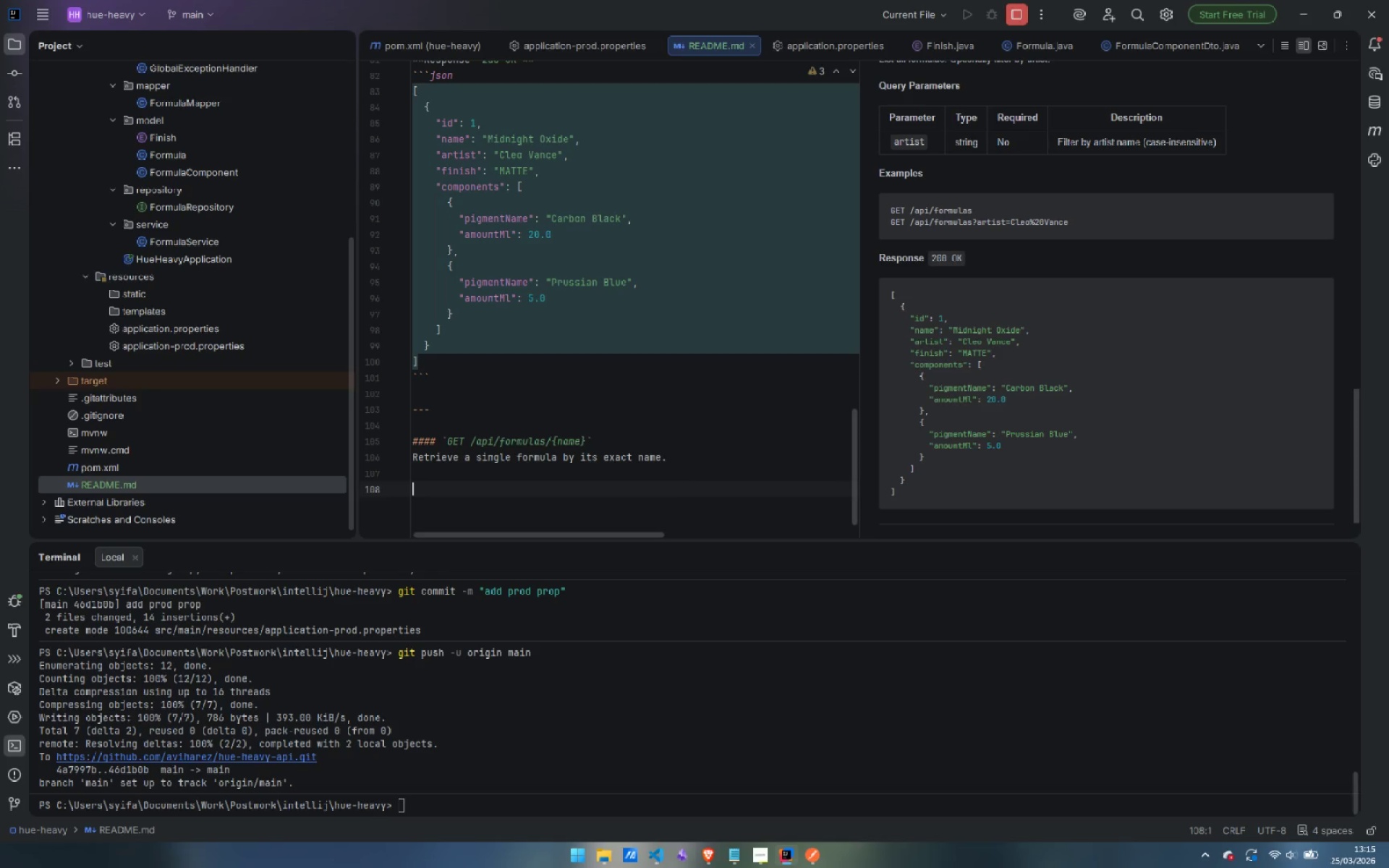 
type(**Path Parameter)
 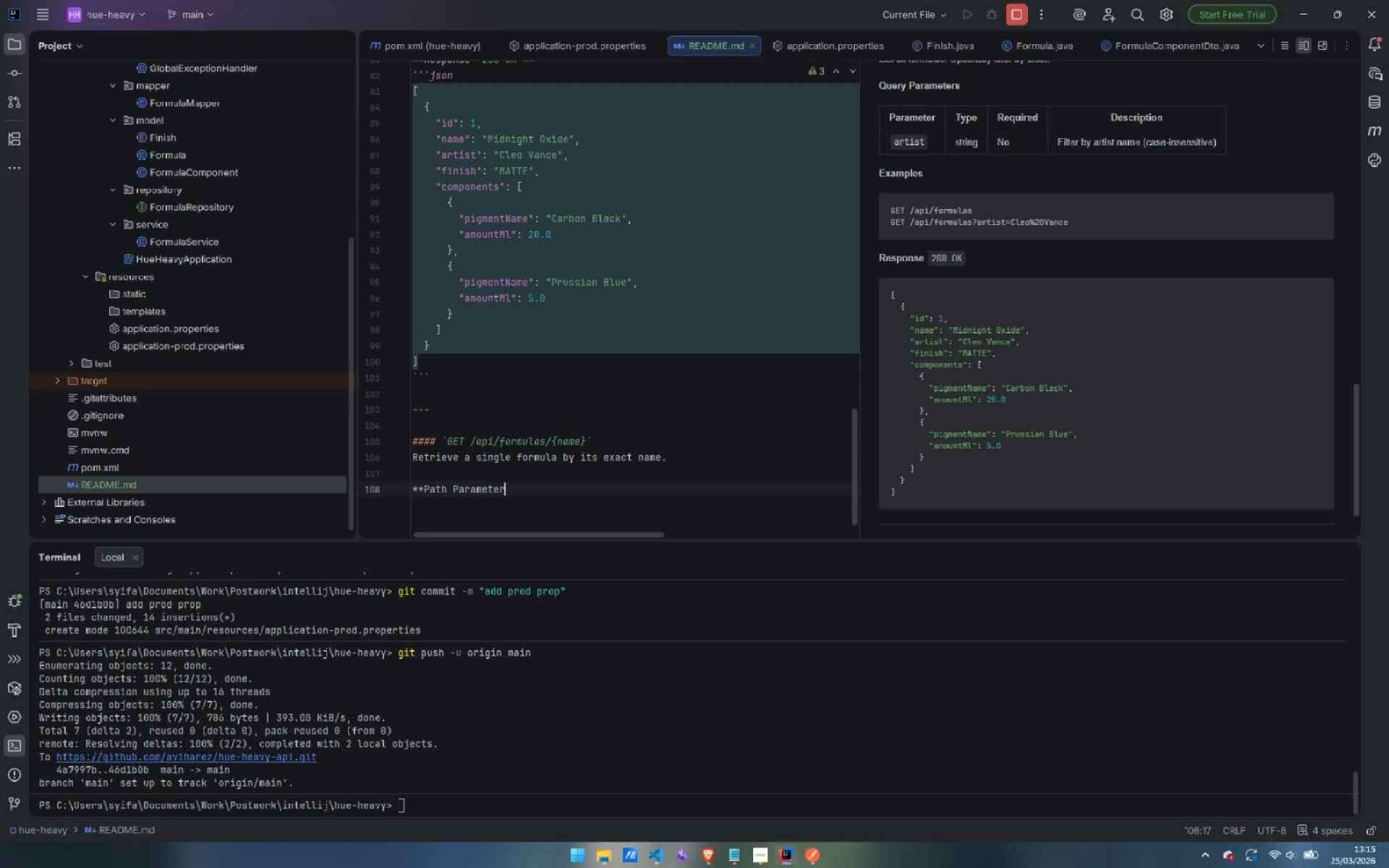 
type(s**)
 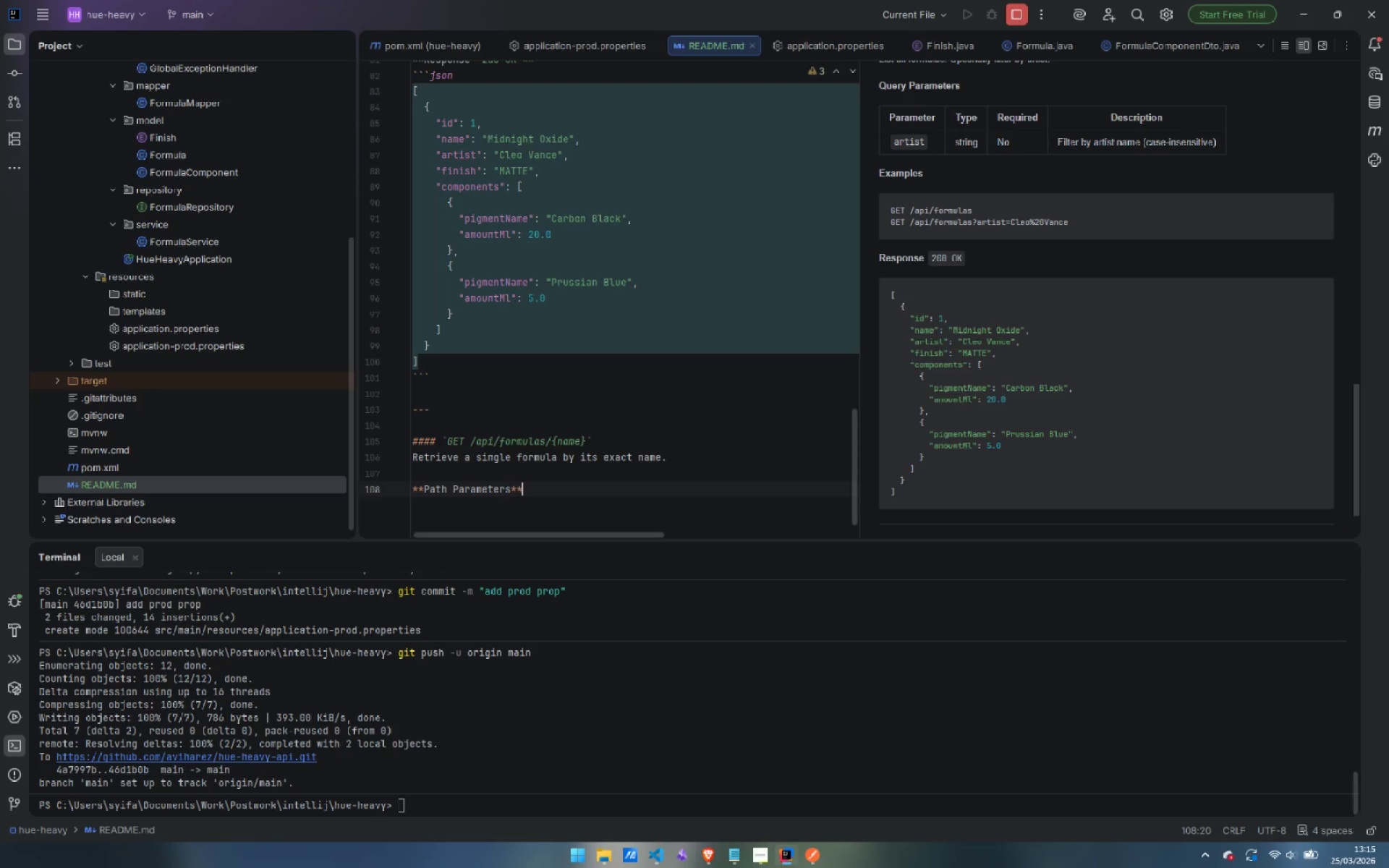 
wait(13.19)
 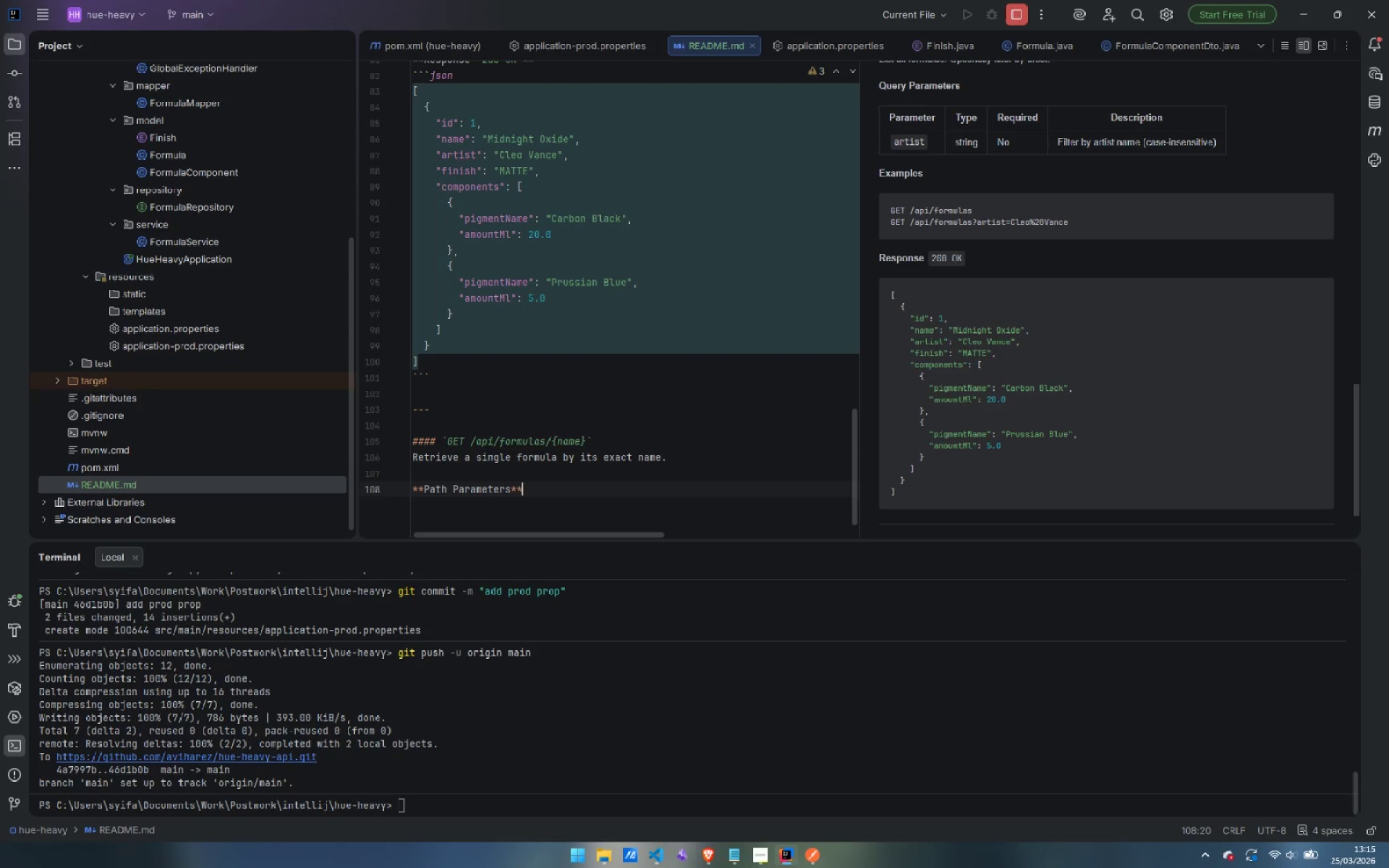 
key(Shift+Enter)
 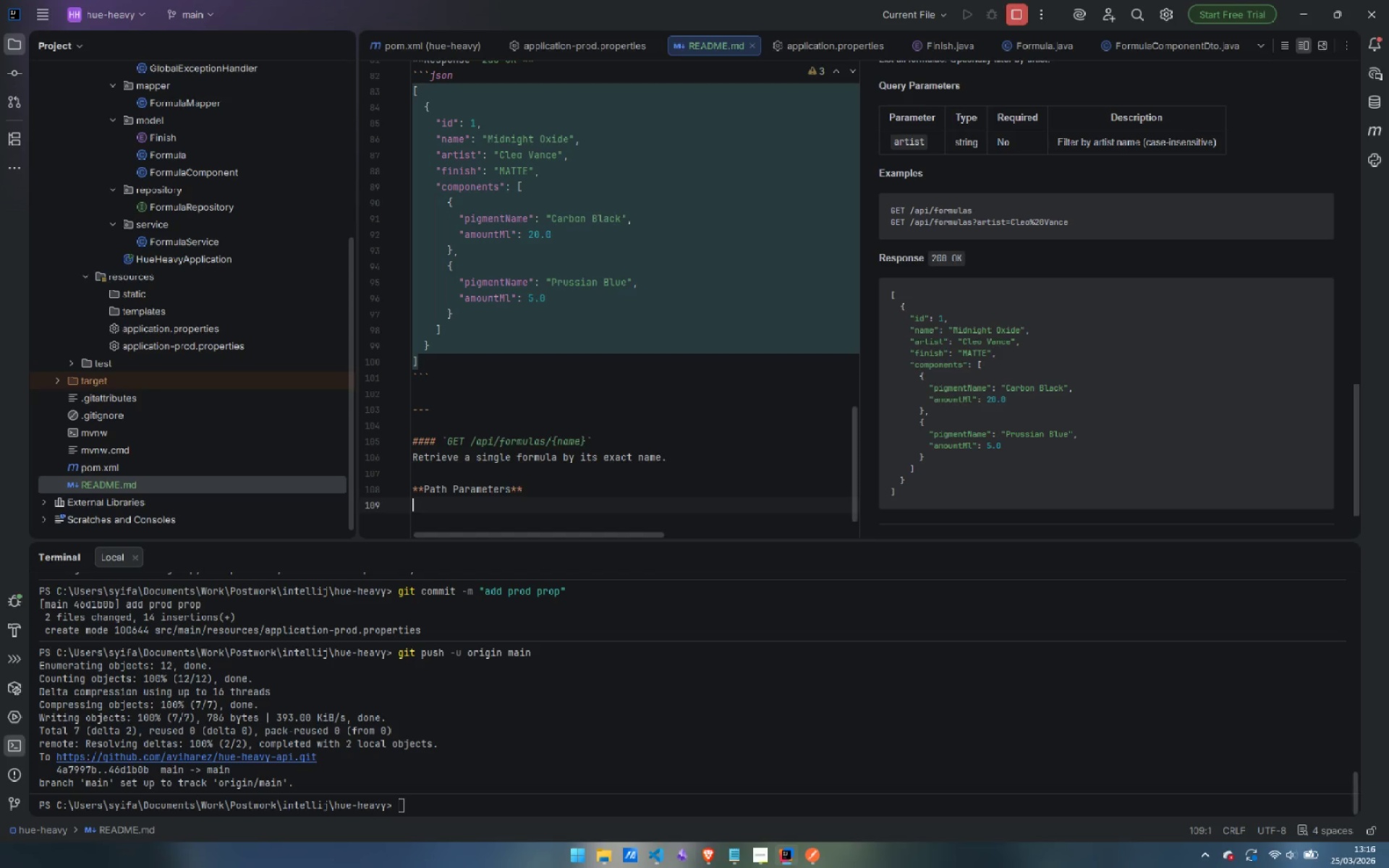 
type(| Pata)
key(Backspace)
key(Backspace)
type(rameter | Type | Description |)
 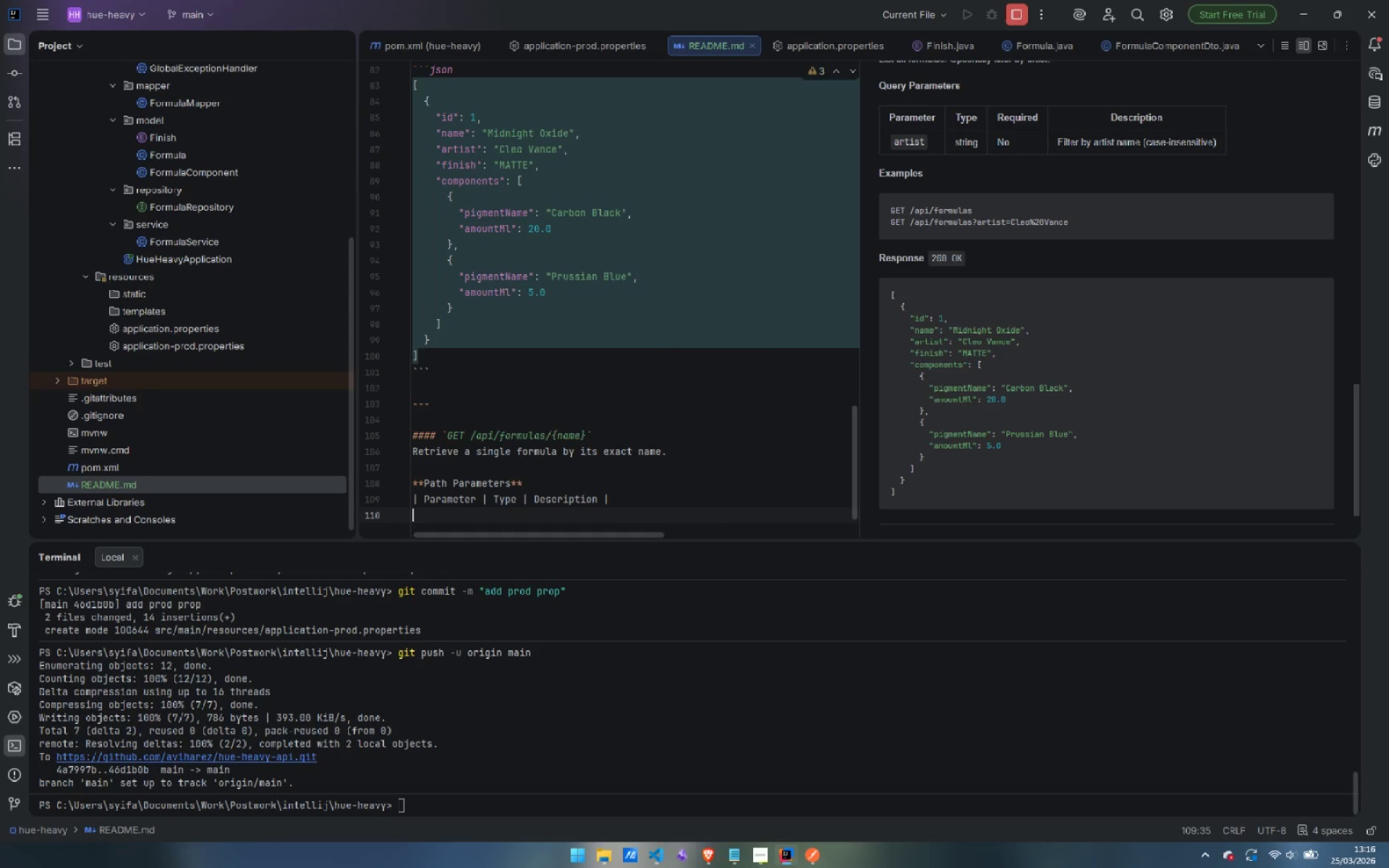 
key(Enter)
 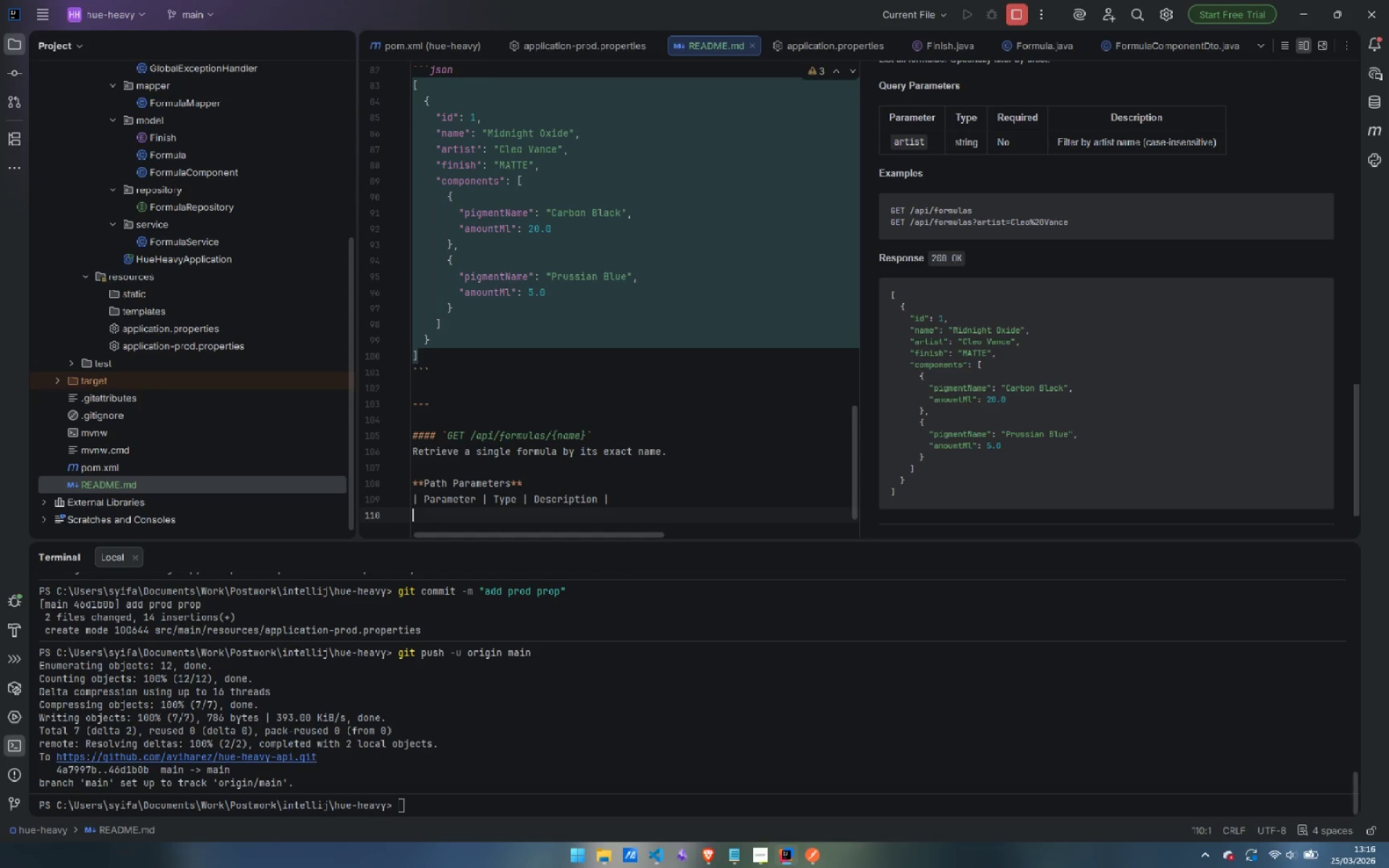 
key(Shift+Backslash)
 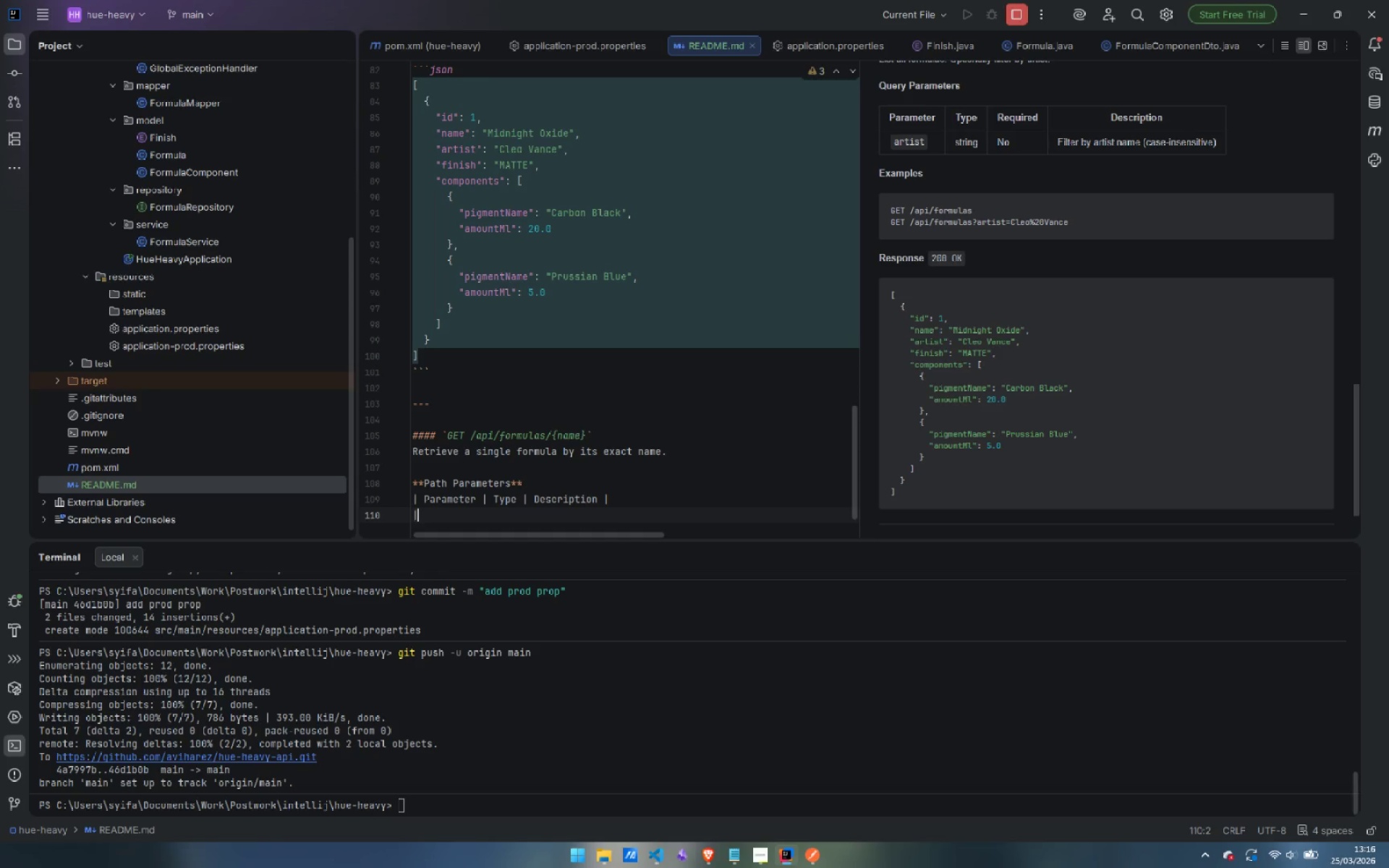 
key(Minus)
 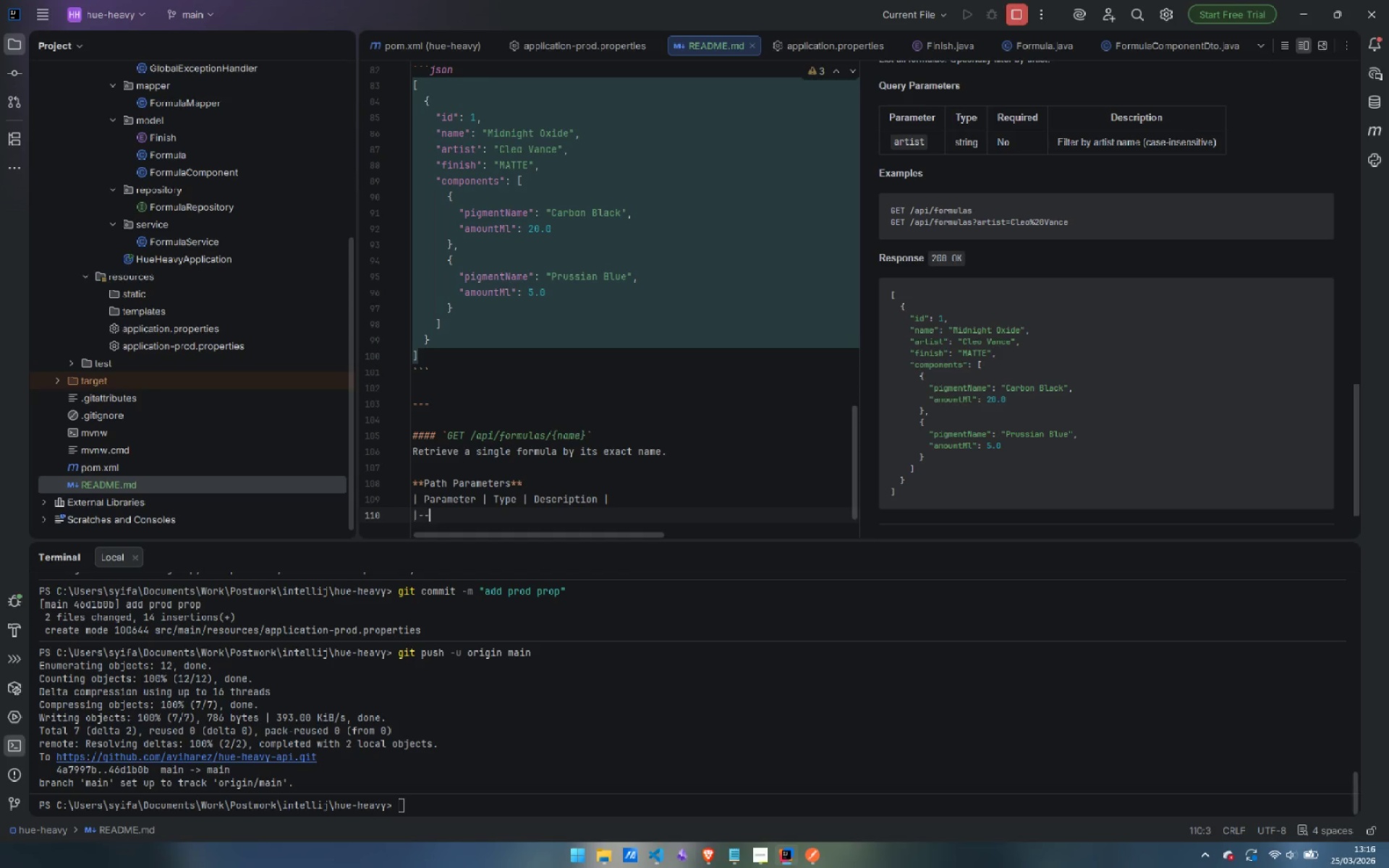 
key(Minus)
 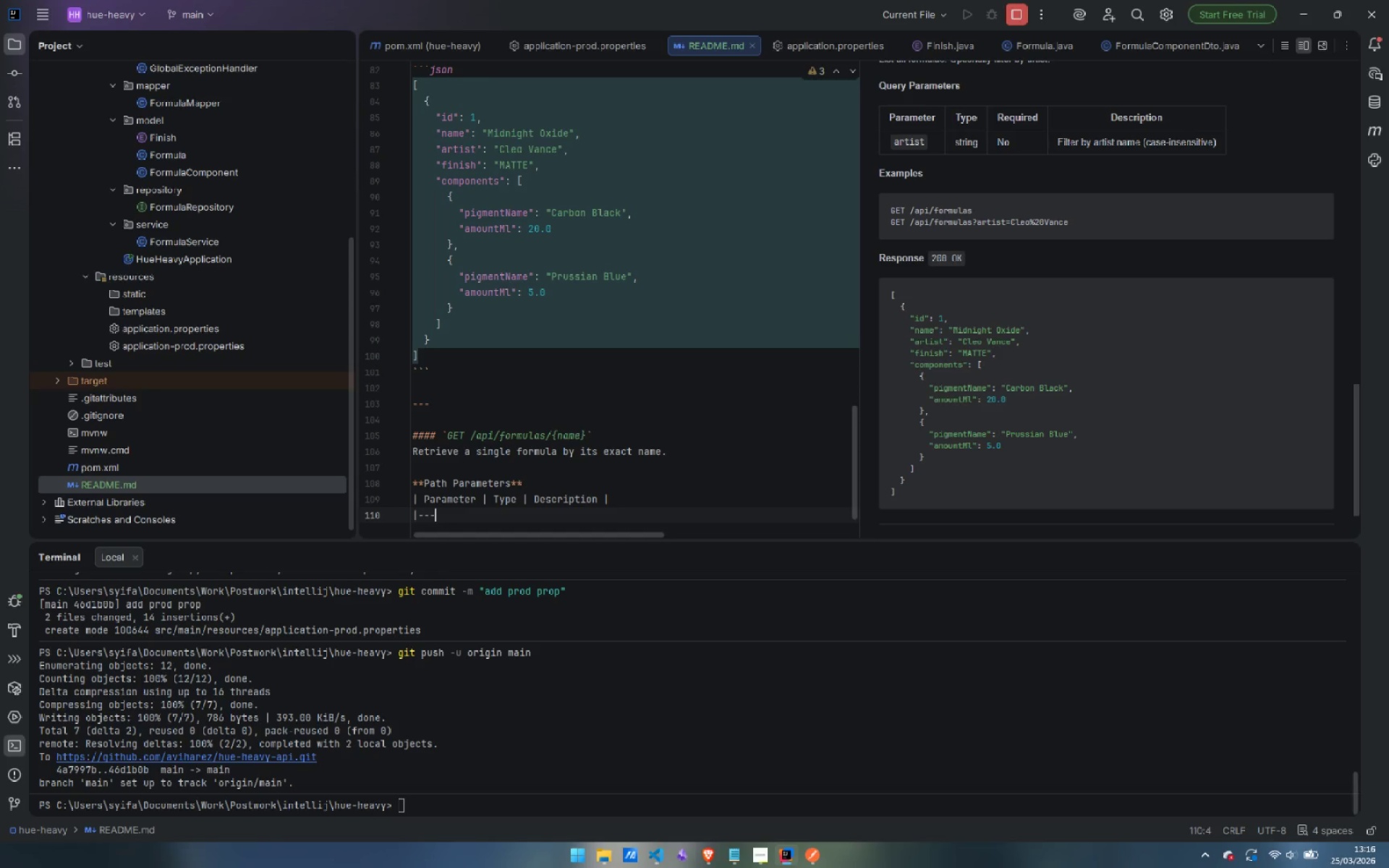 
key(Minus)
 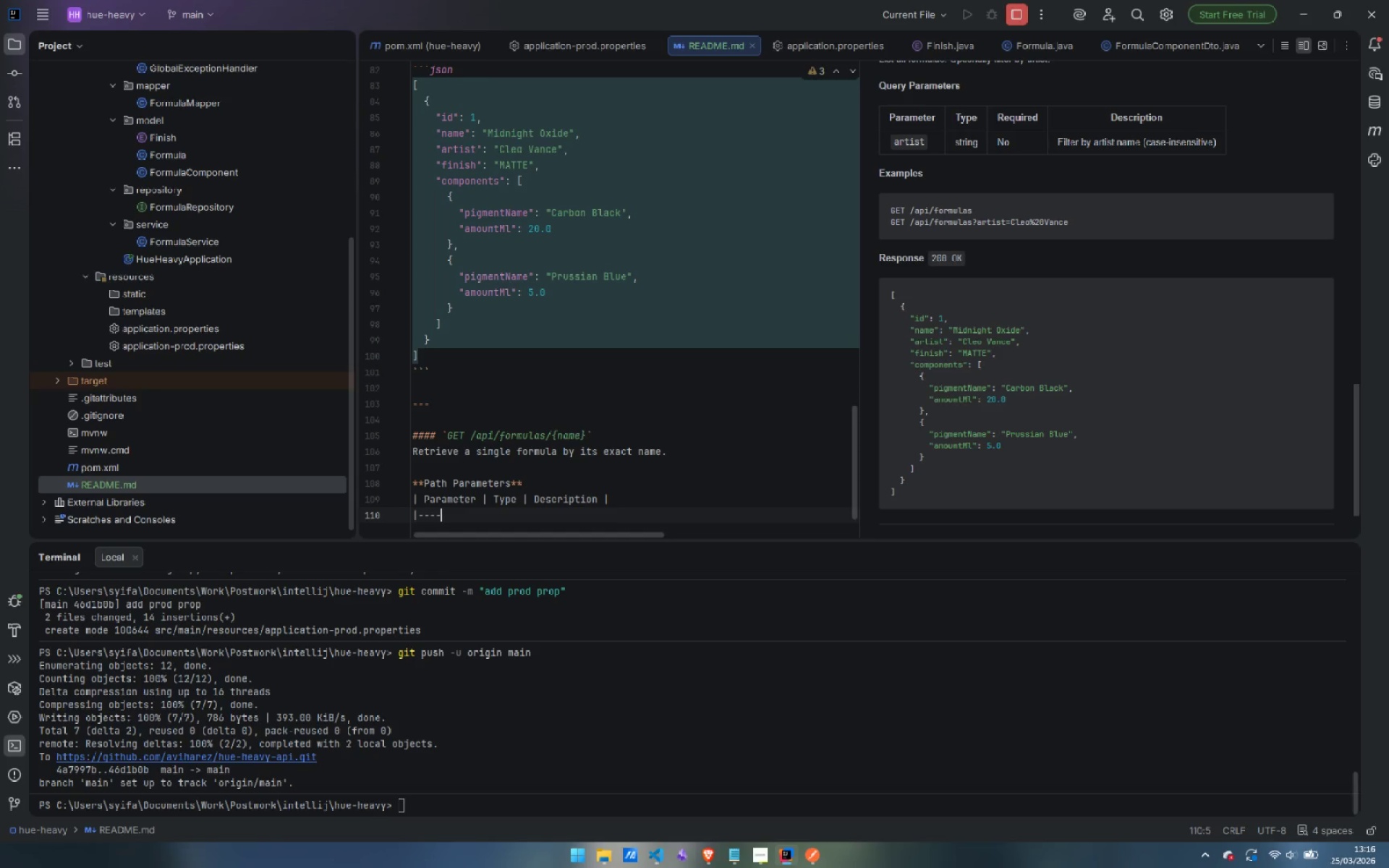 
key(Minus)
 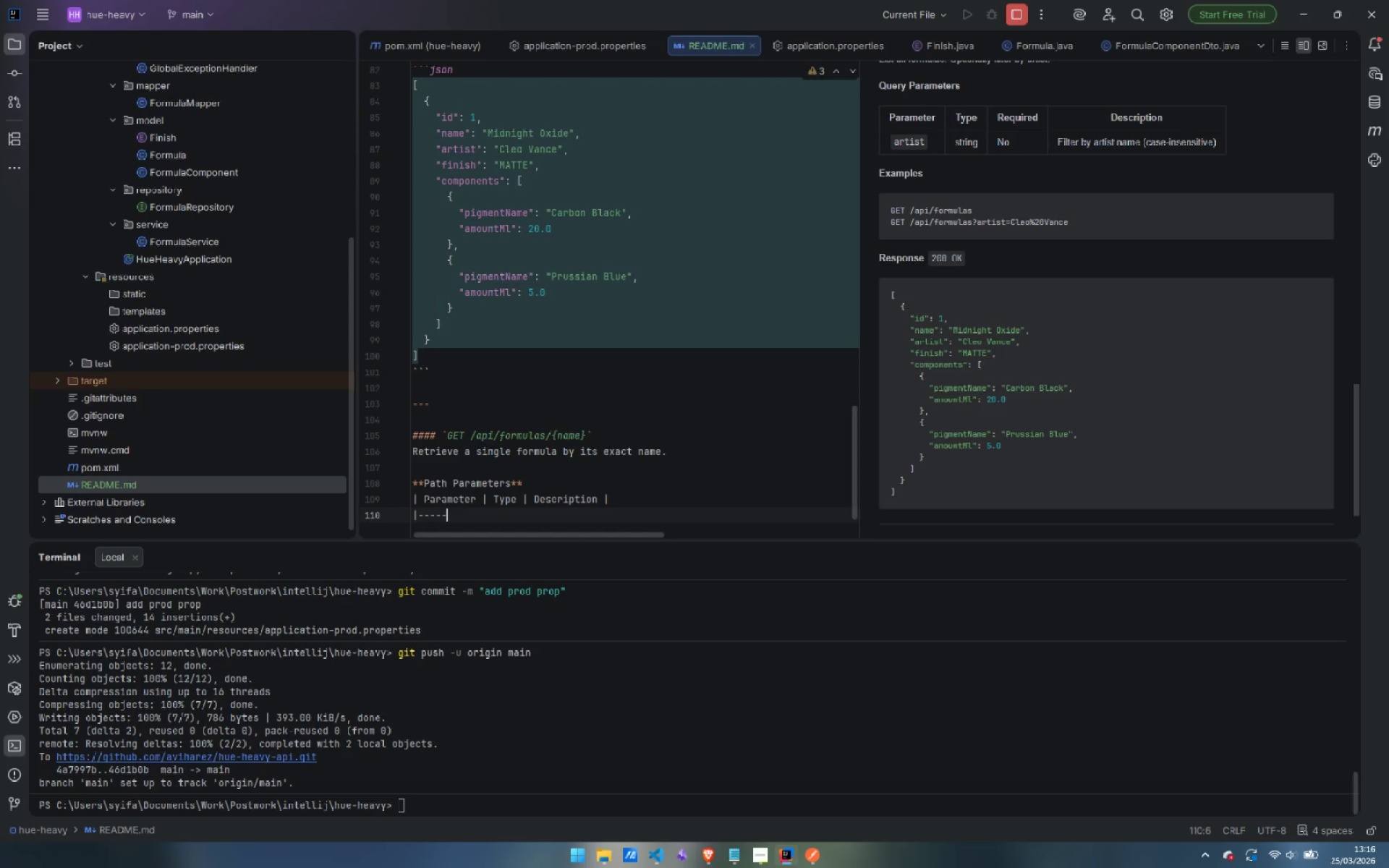 
key(Minus)
 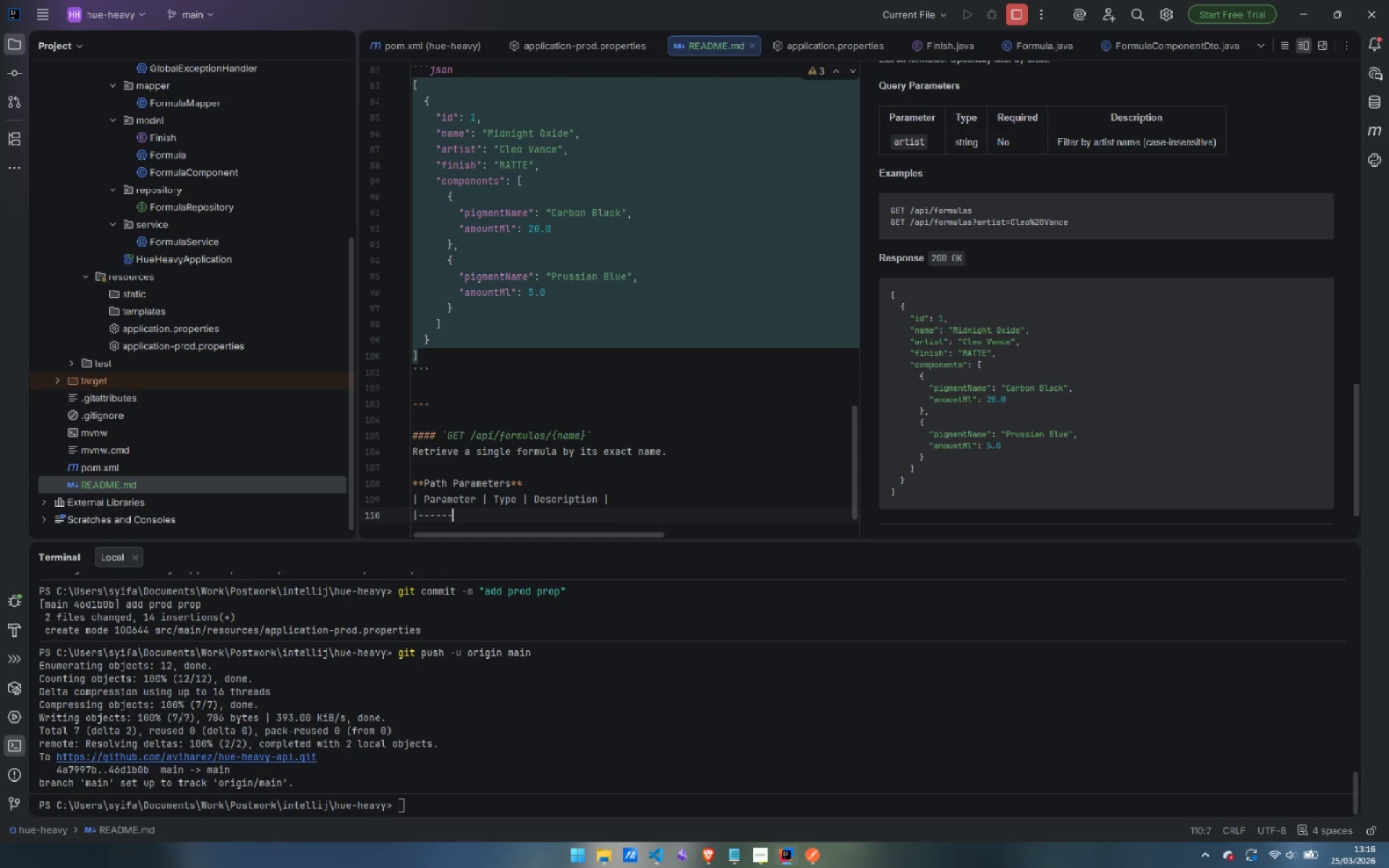 
key(Minus)
 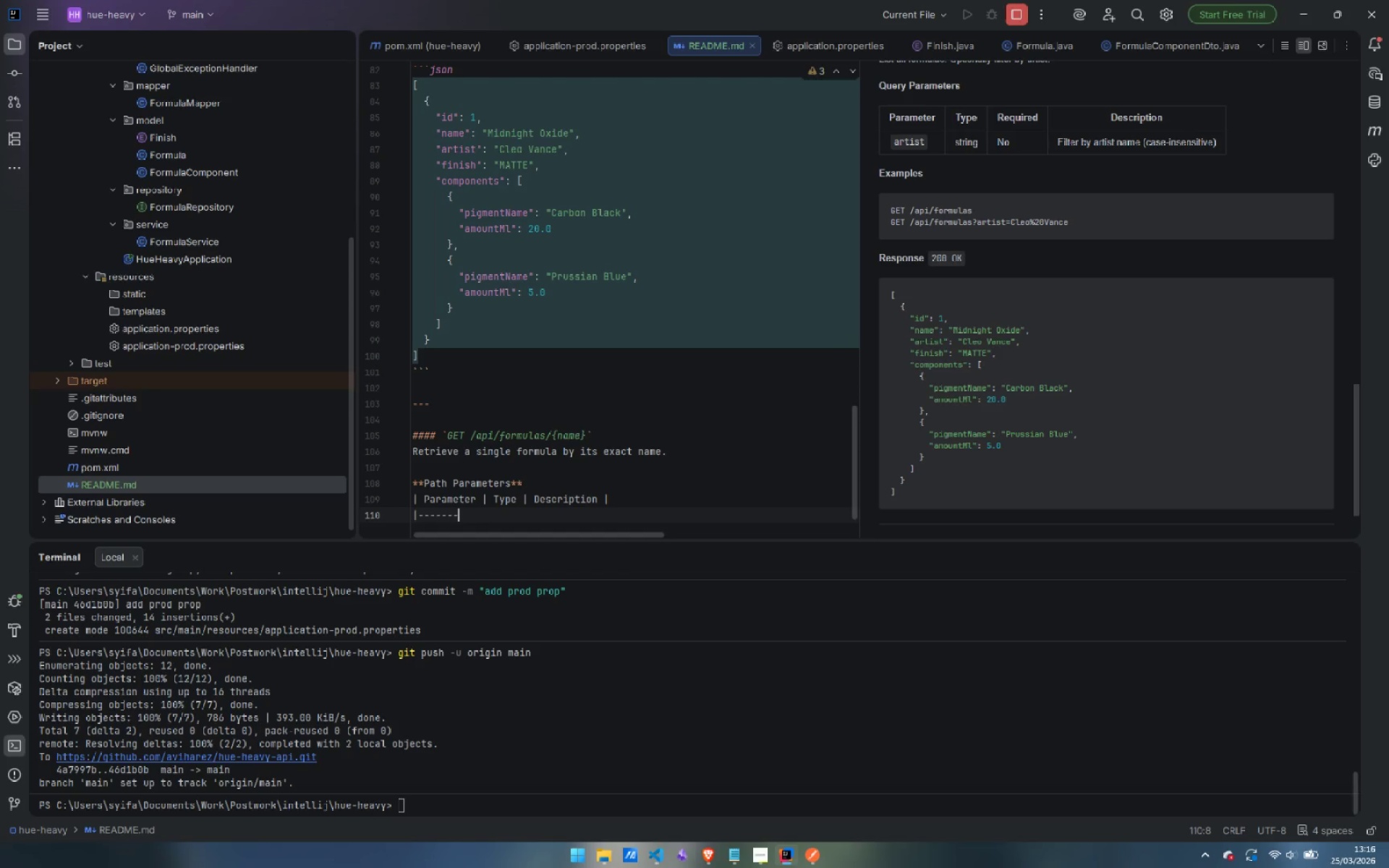 
key(Minus)
 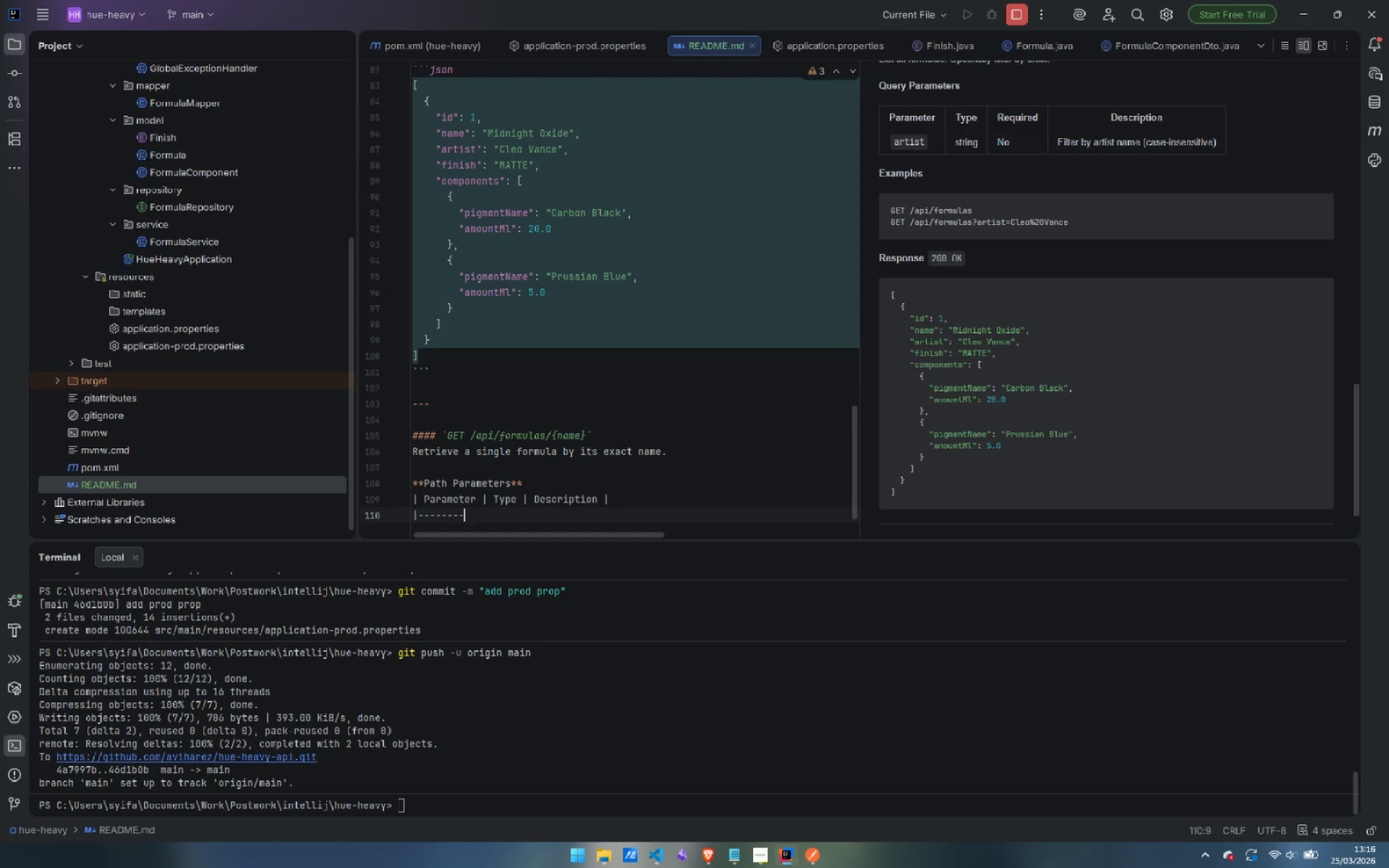 
key(Minus)
 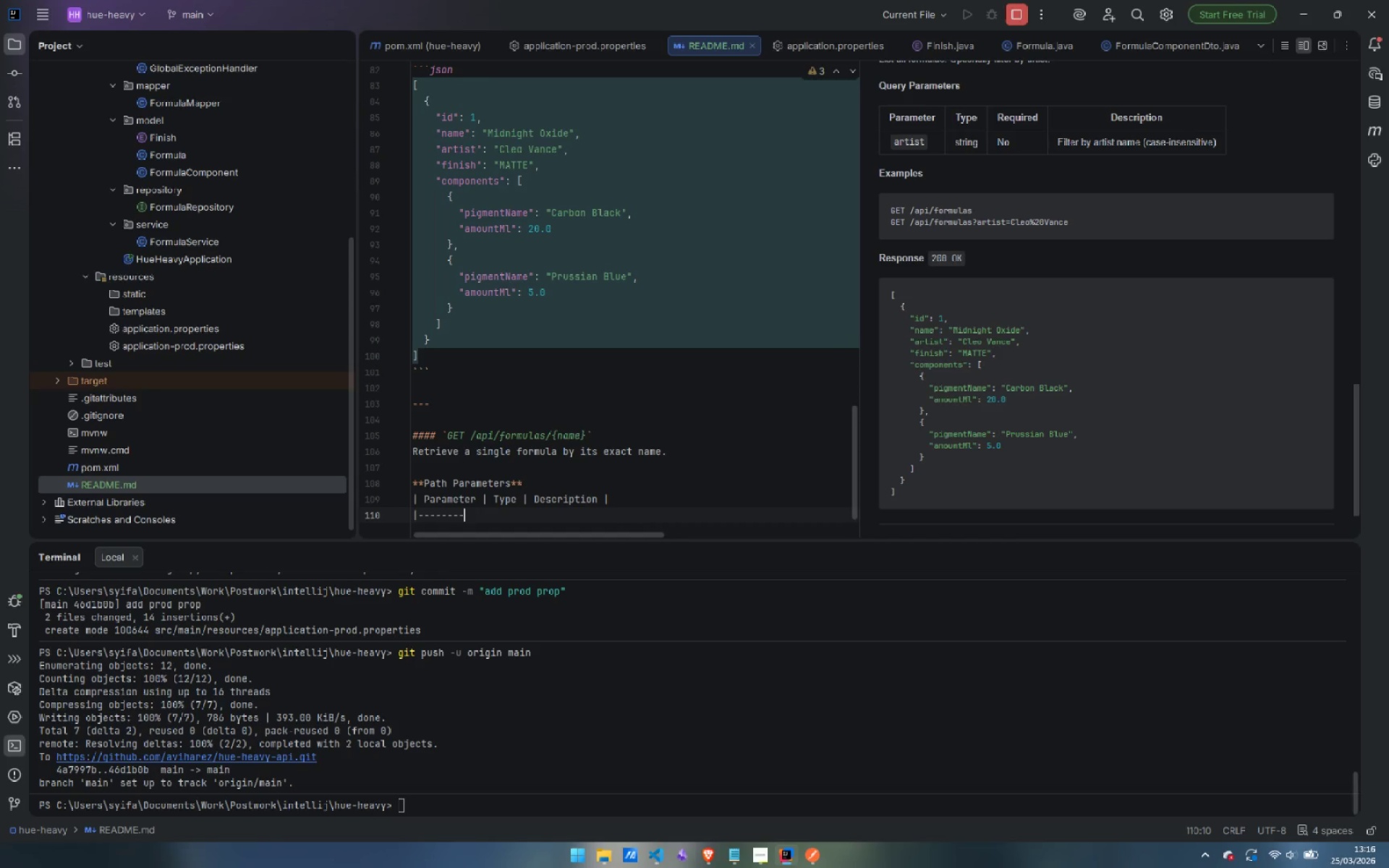 
key(Minus)
 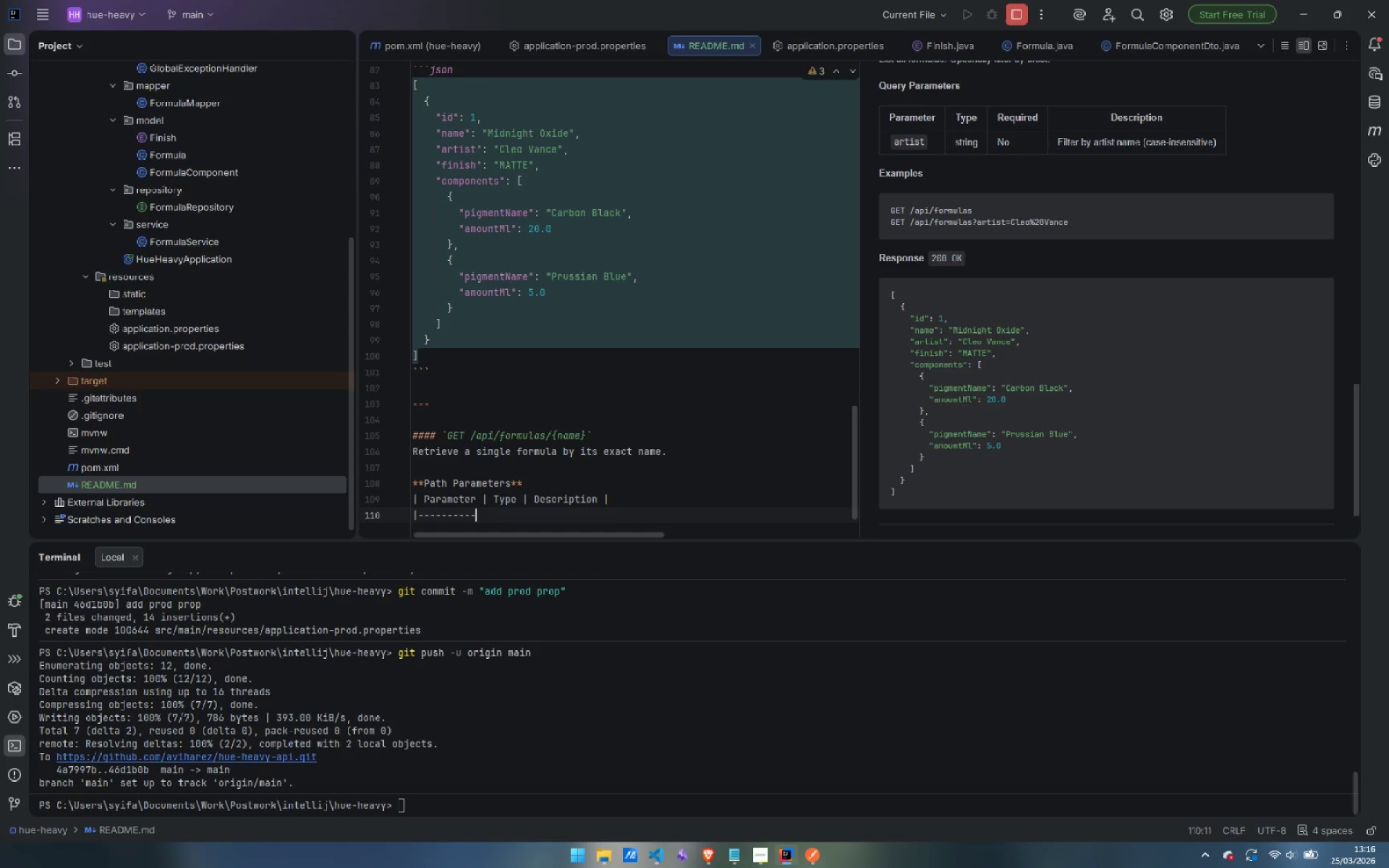 
key(Minus)
 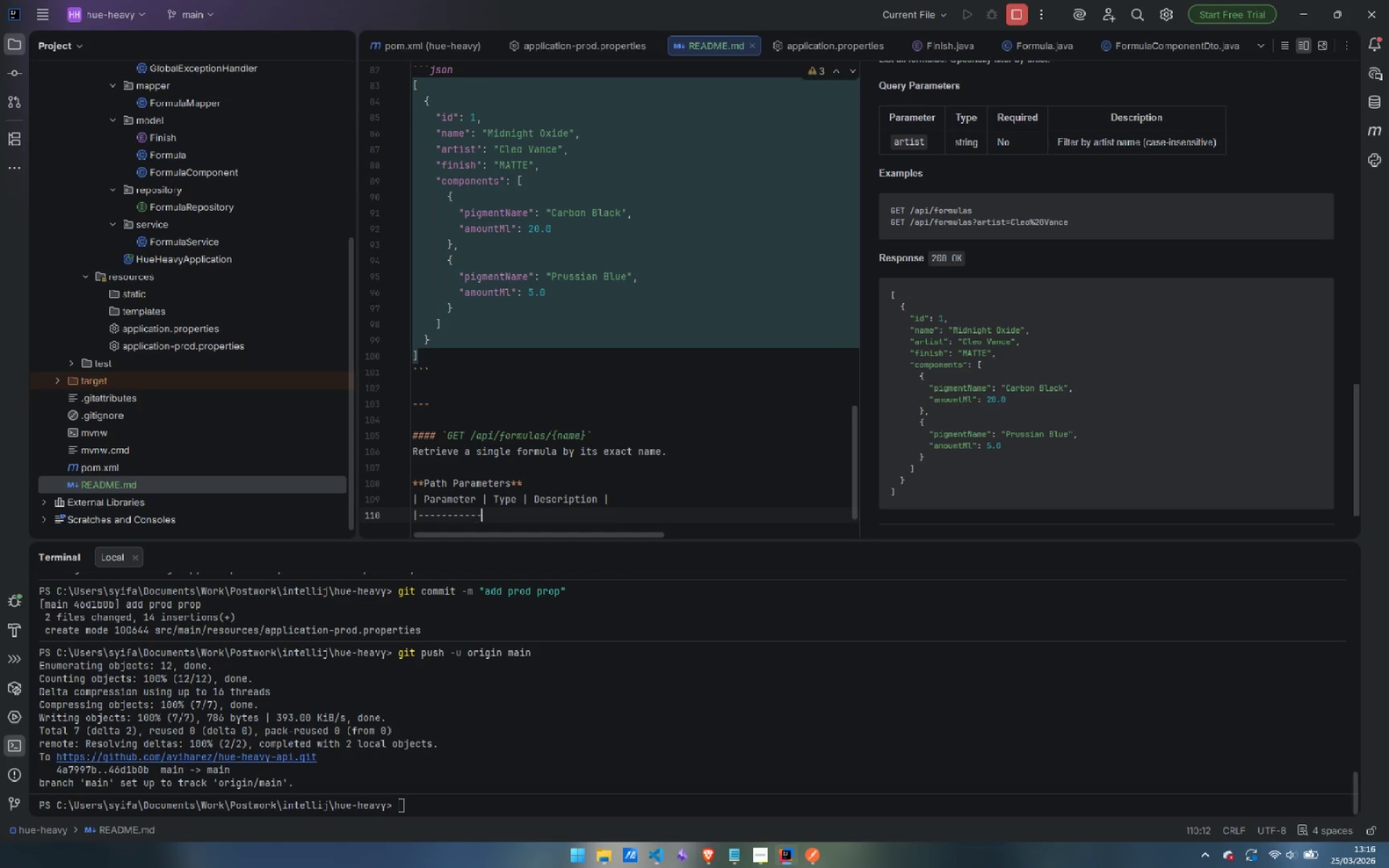 
key(Minus)
 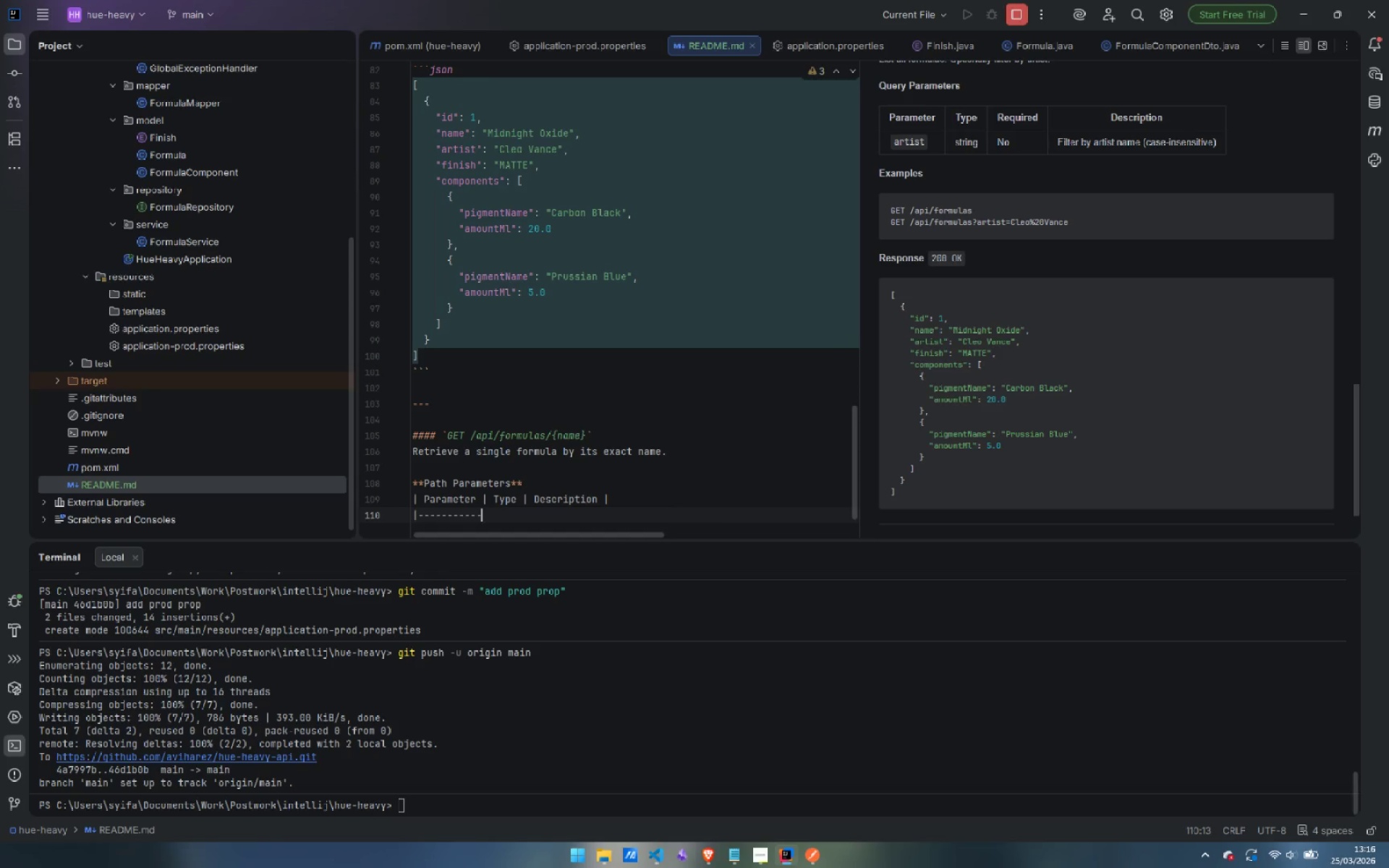 
key(Shift+ShiftLeft)
 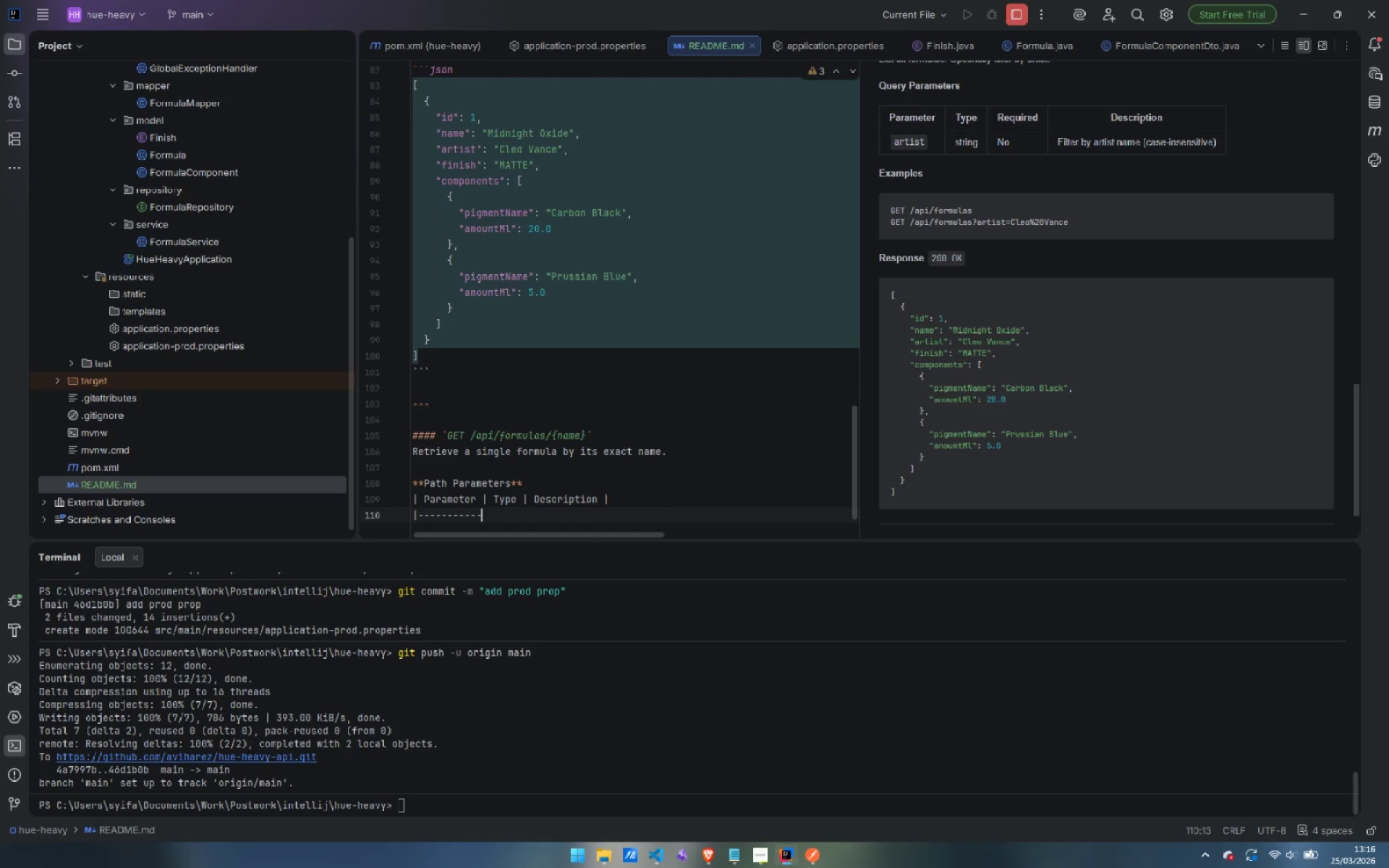 
key(Shift+Backslash)
 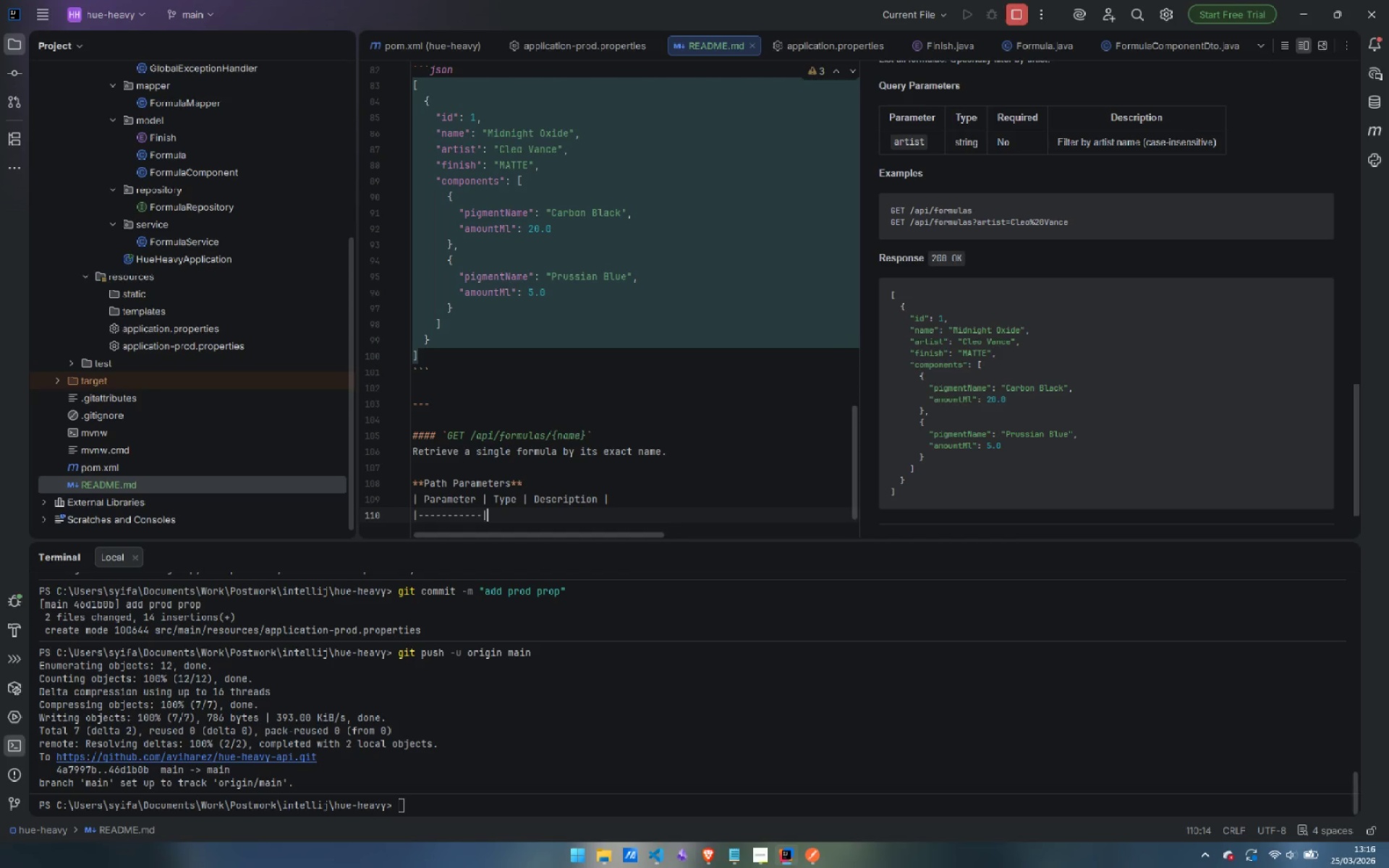 
key(Minus)
 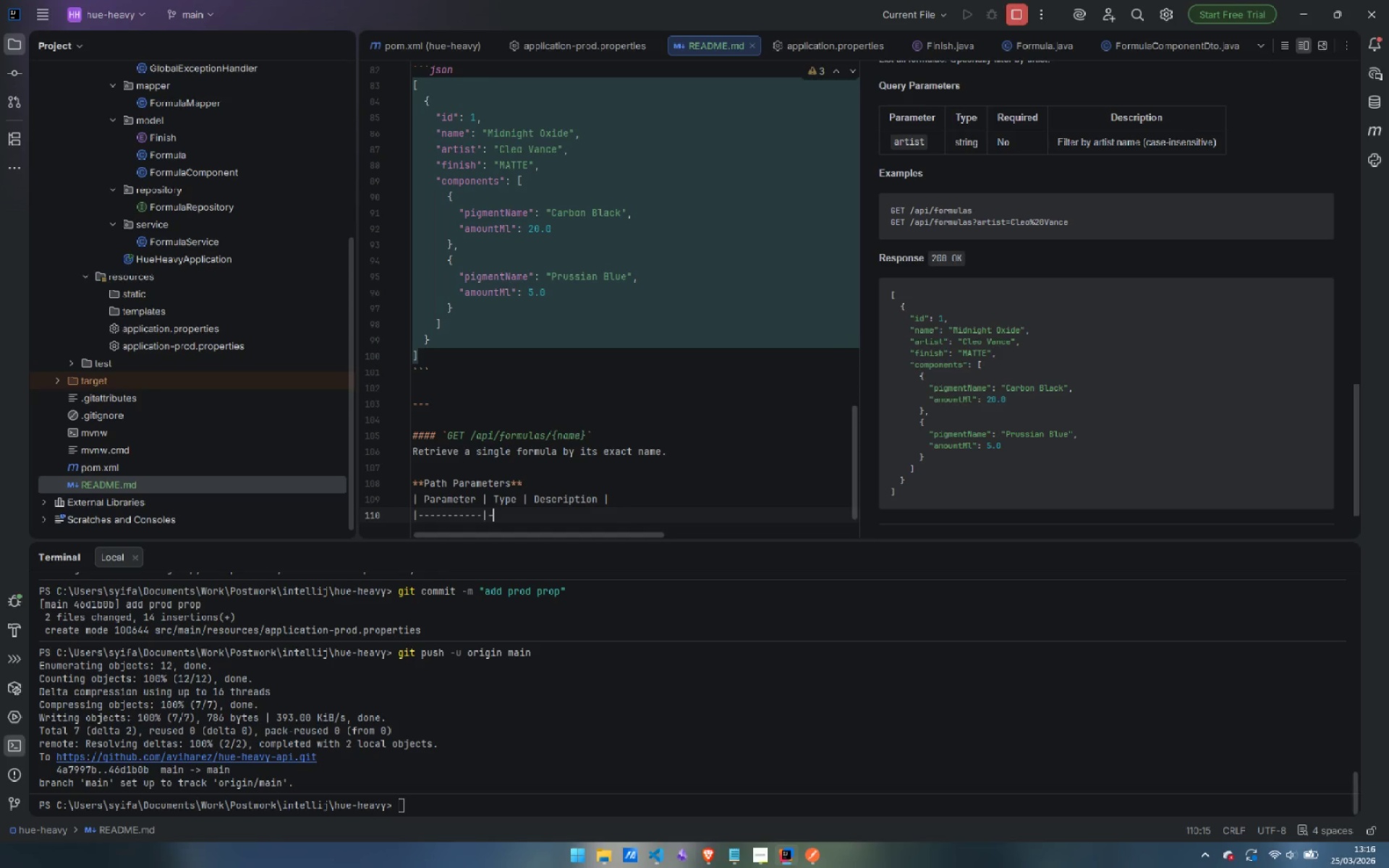 
key(Minus)
 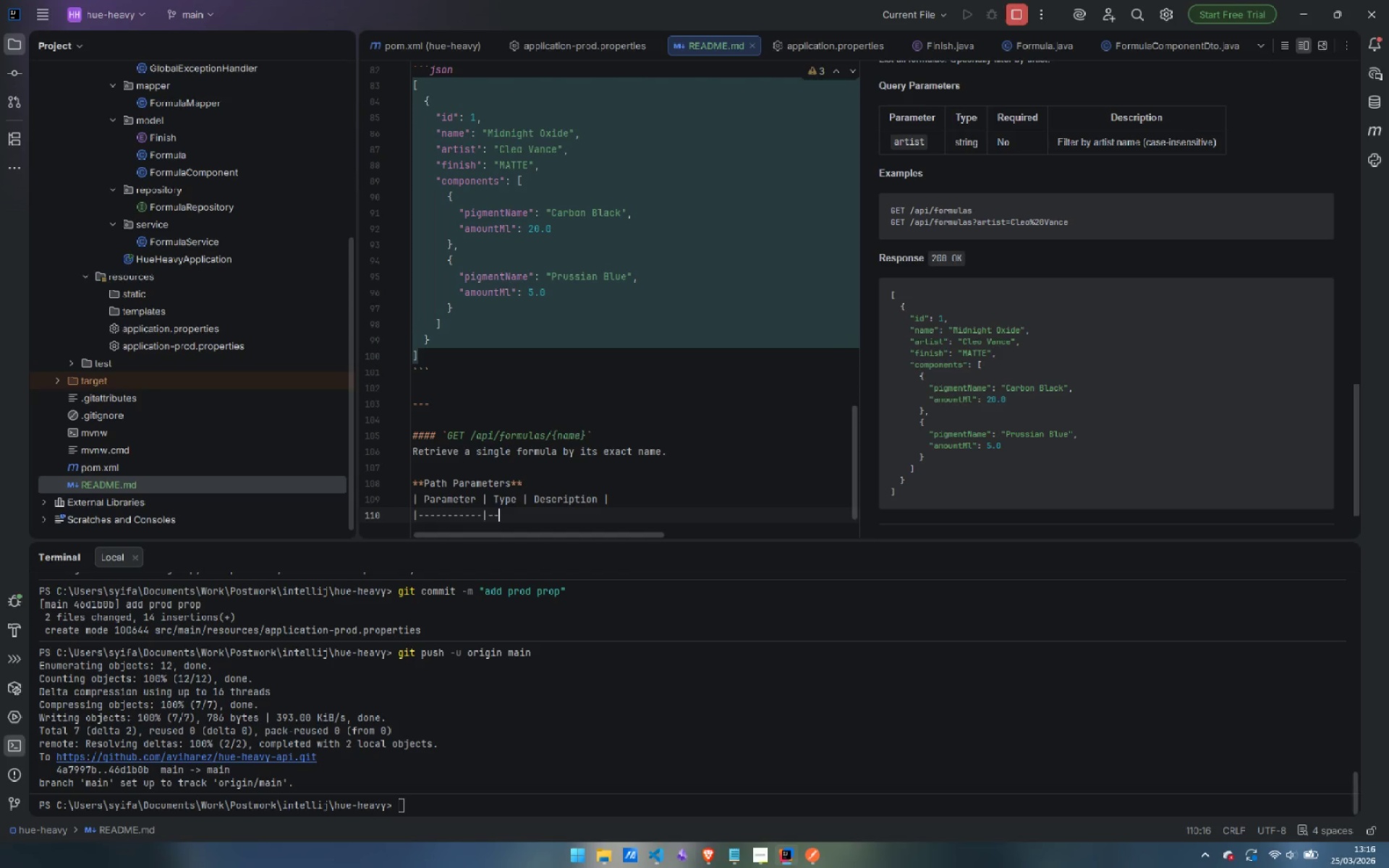 
key(Minus)
 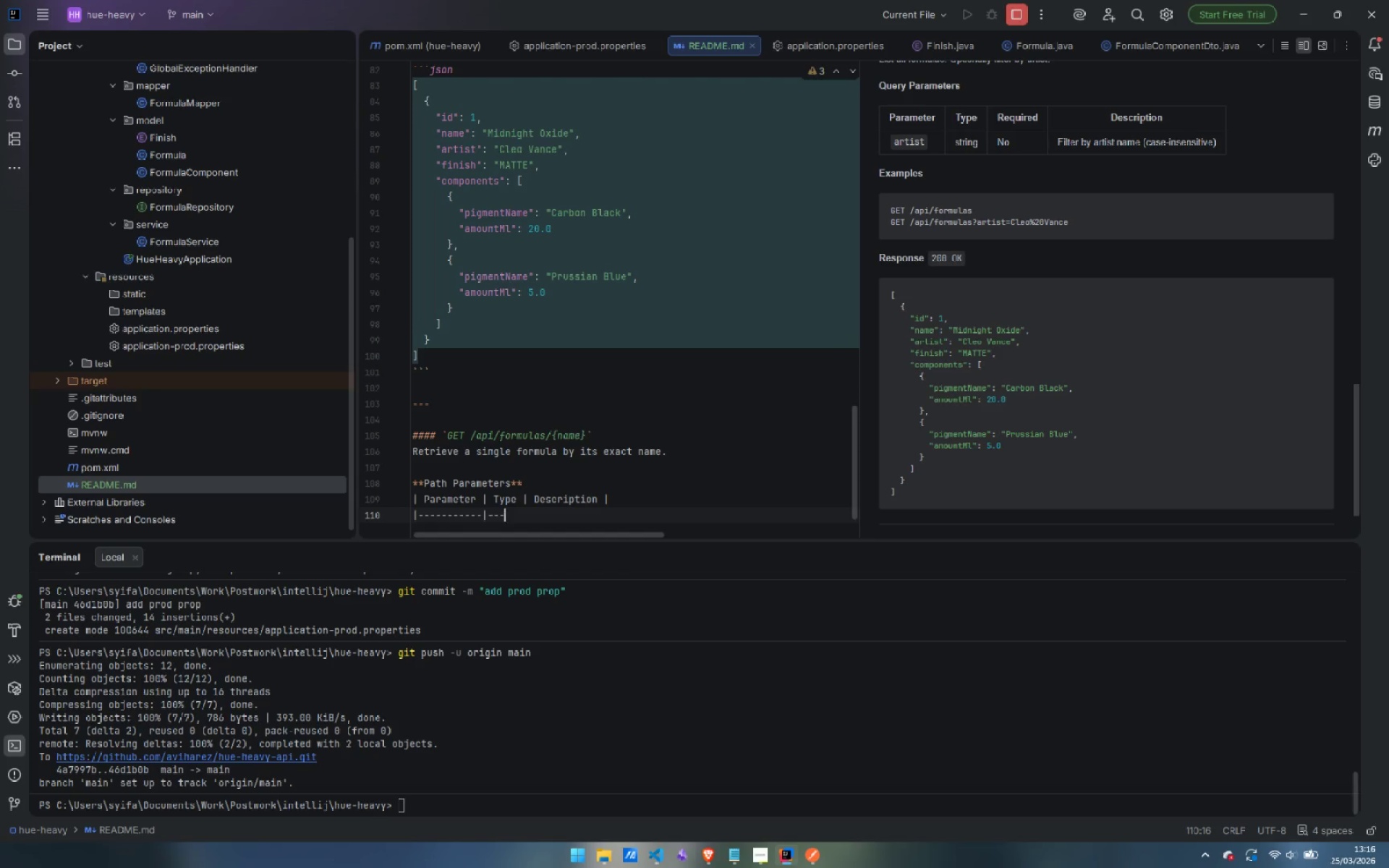 
key(Minus)
 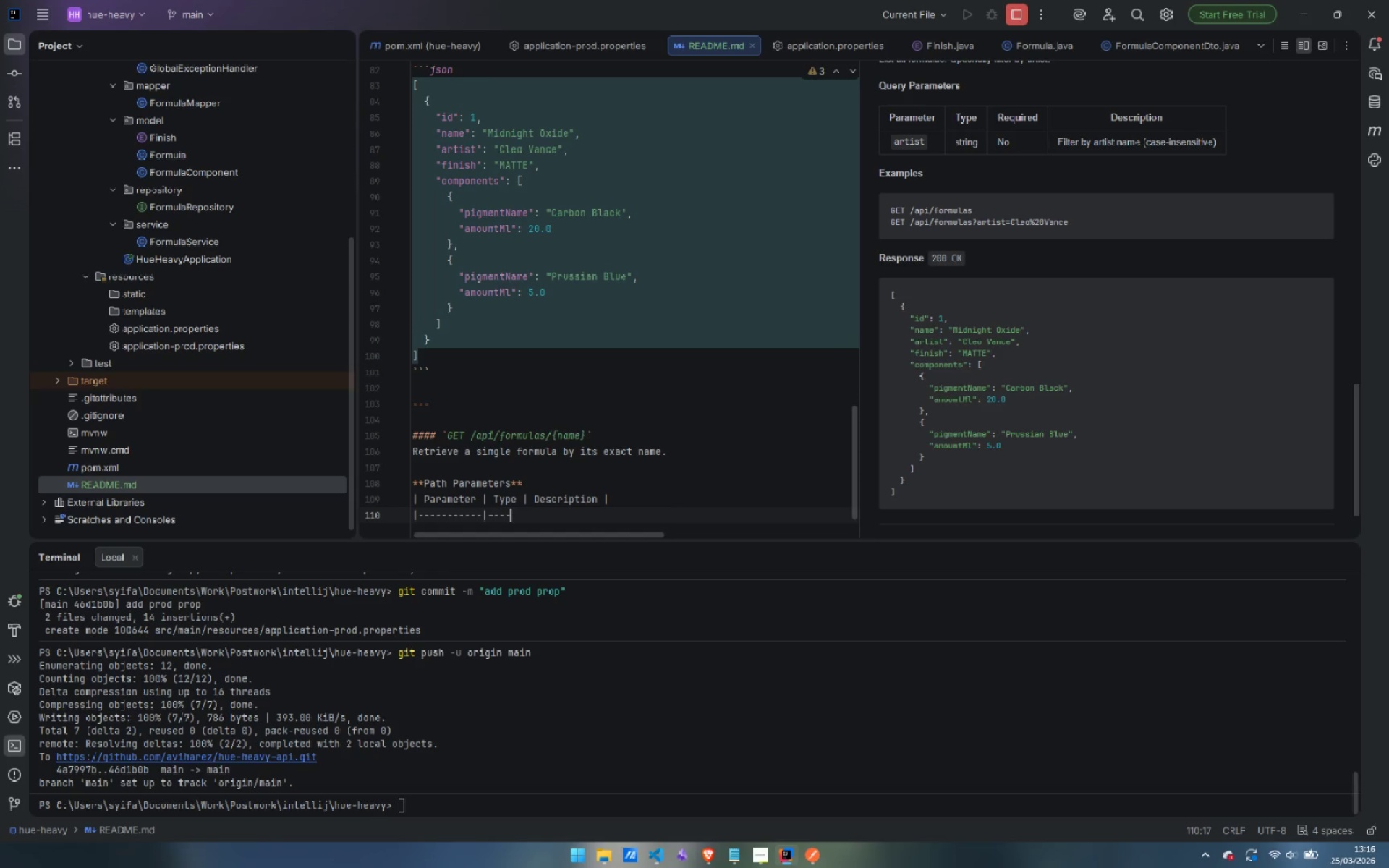 
key(Minus)
 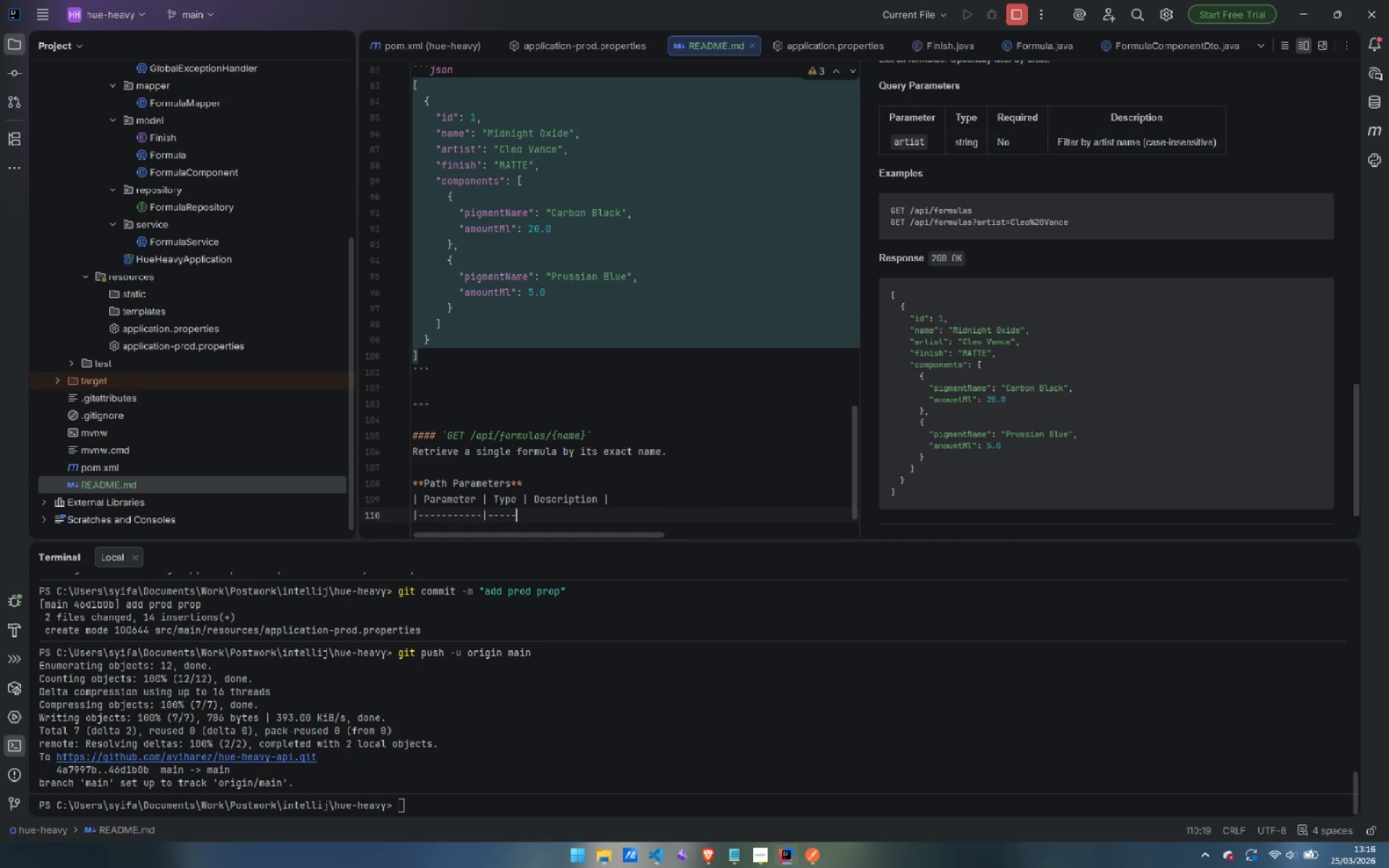 
key(Minus)
 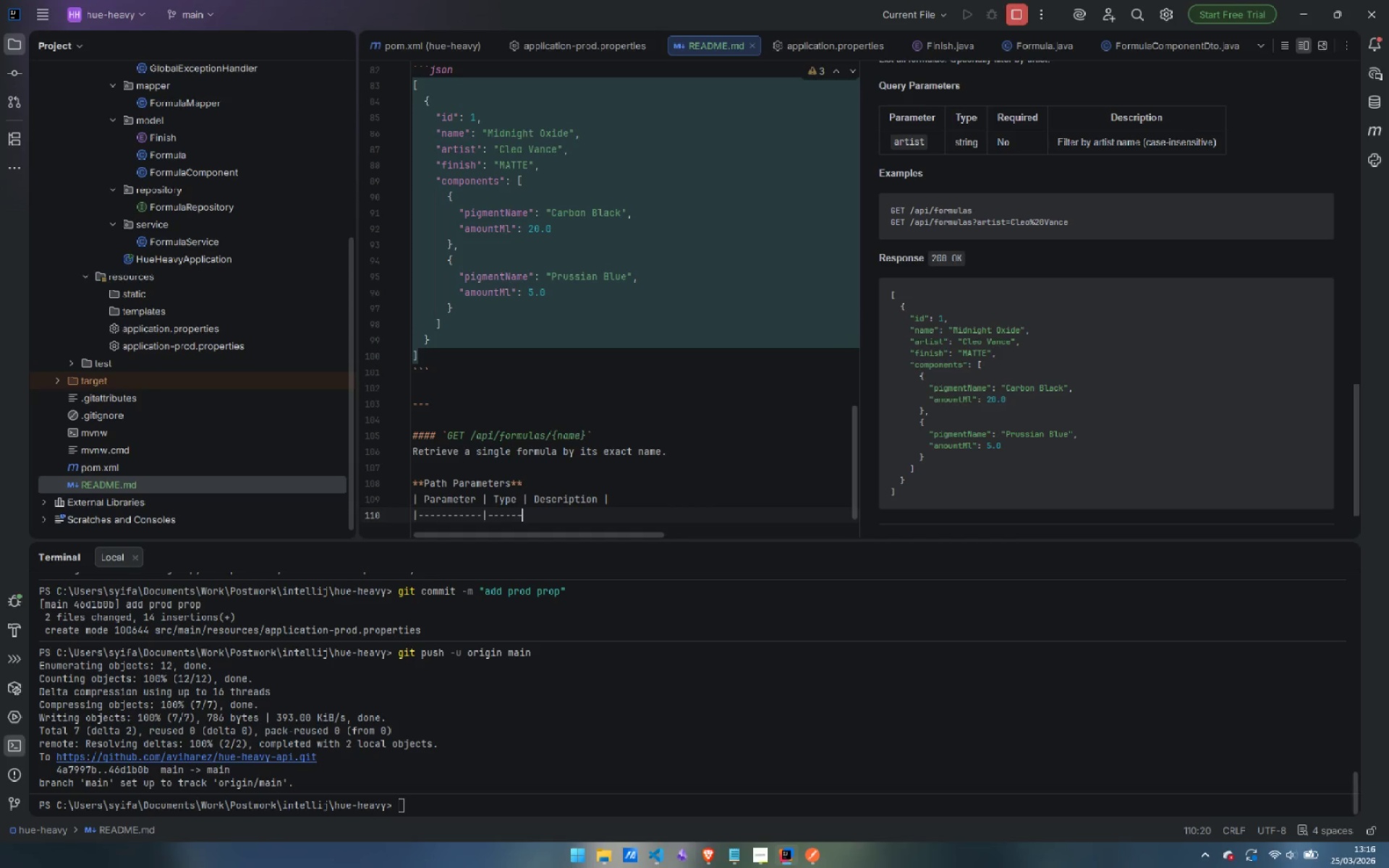 
key(Shift+ShiftLeft)
 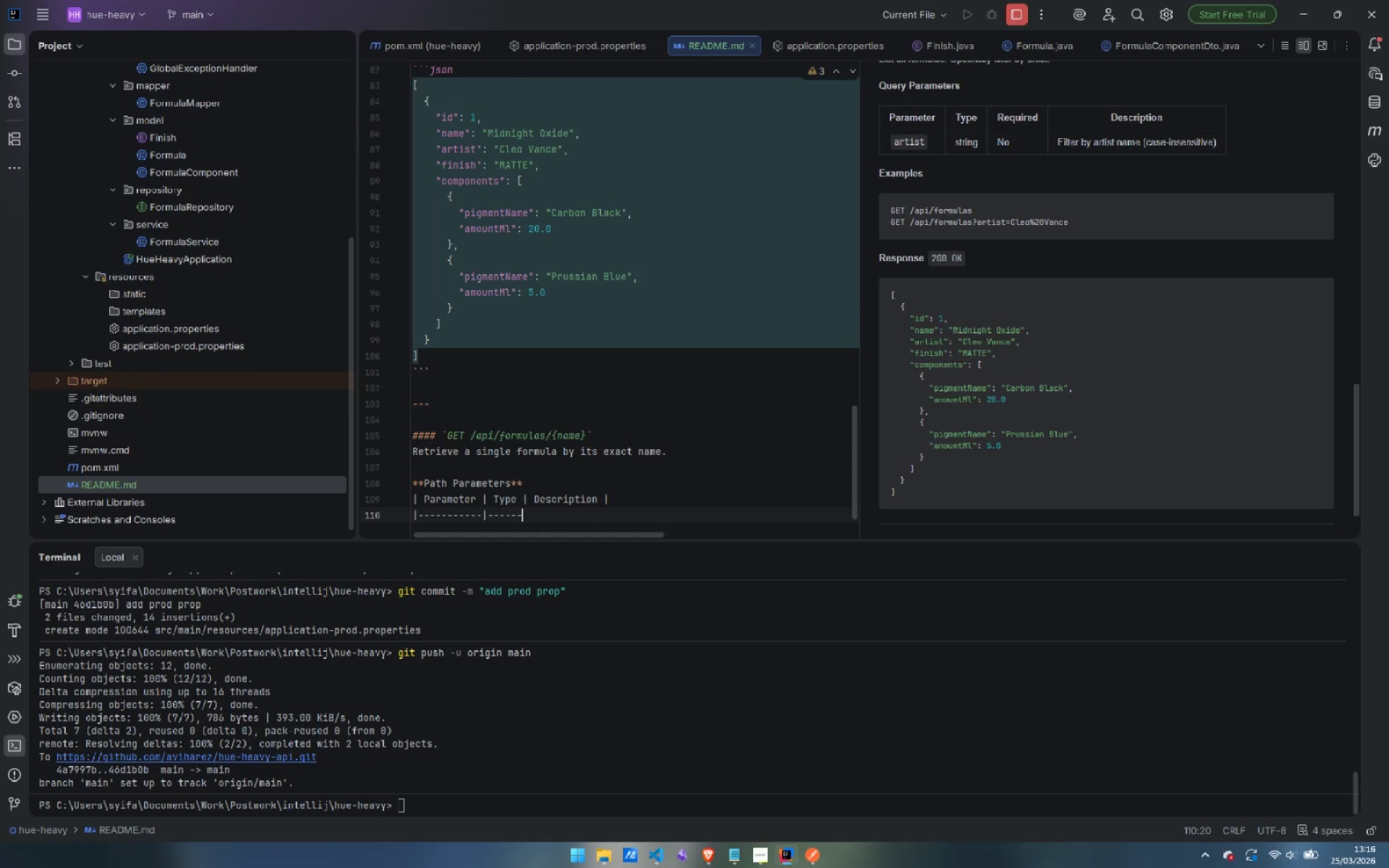 
key(Shift+Backslash)
 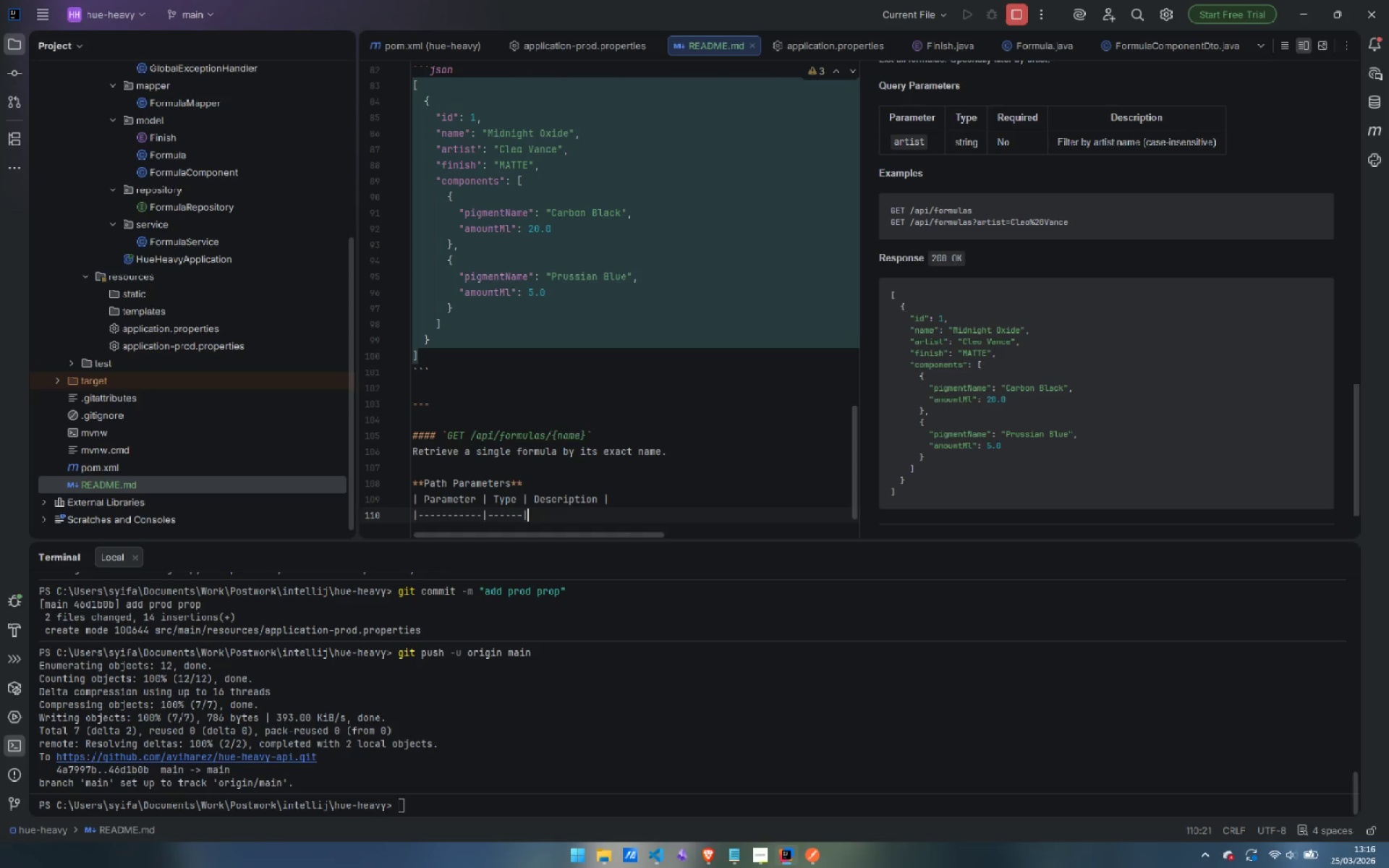 
key(Minus)
 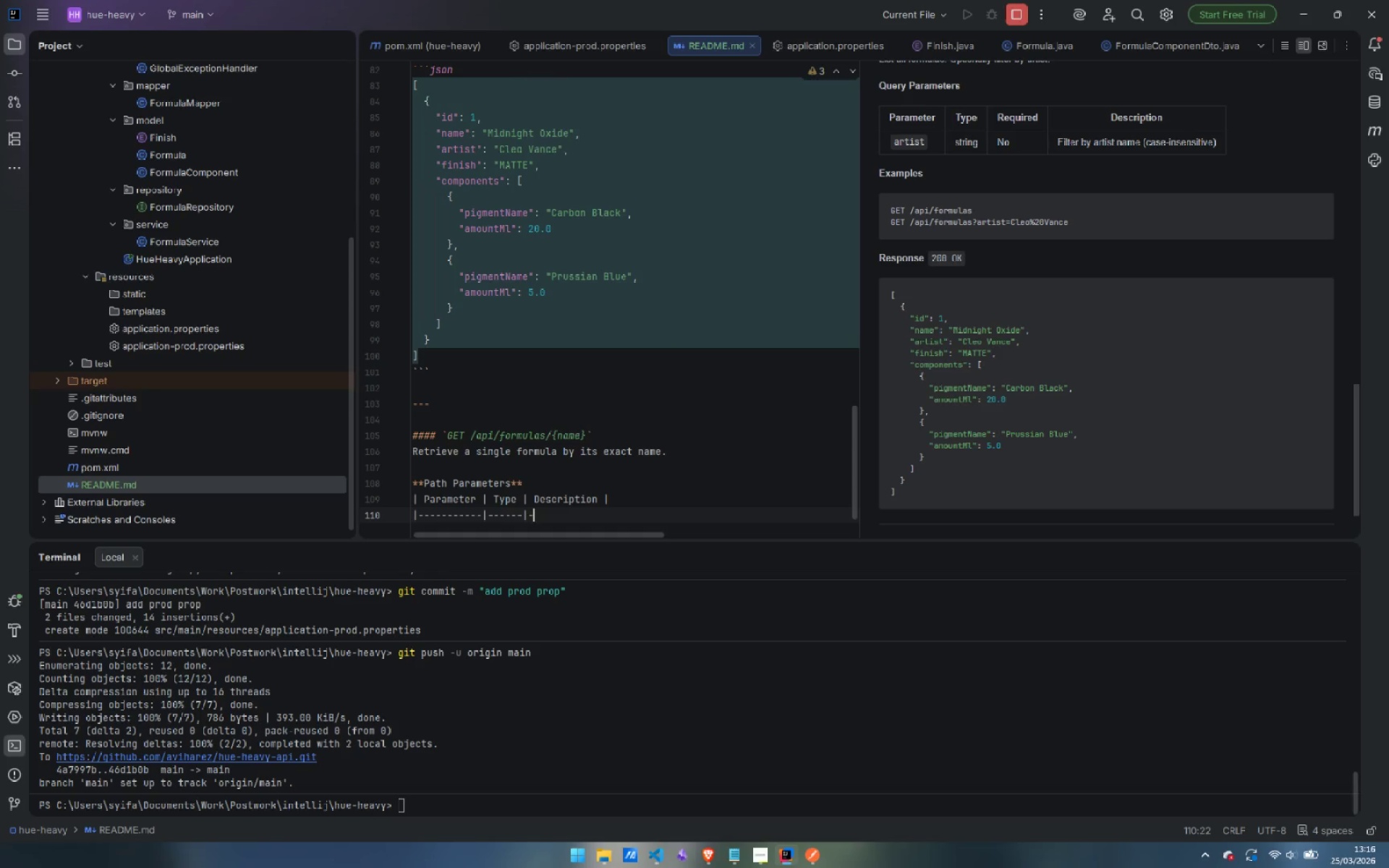 
key(Minus)
 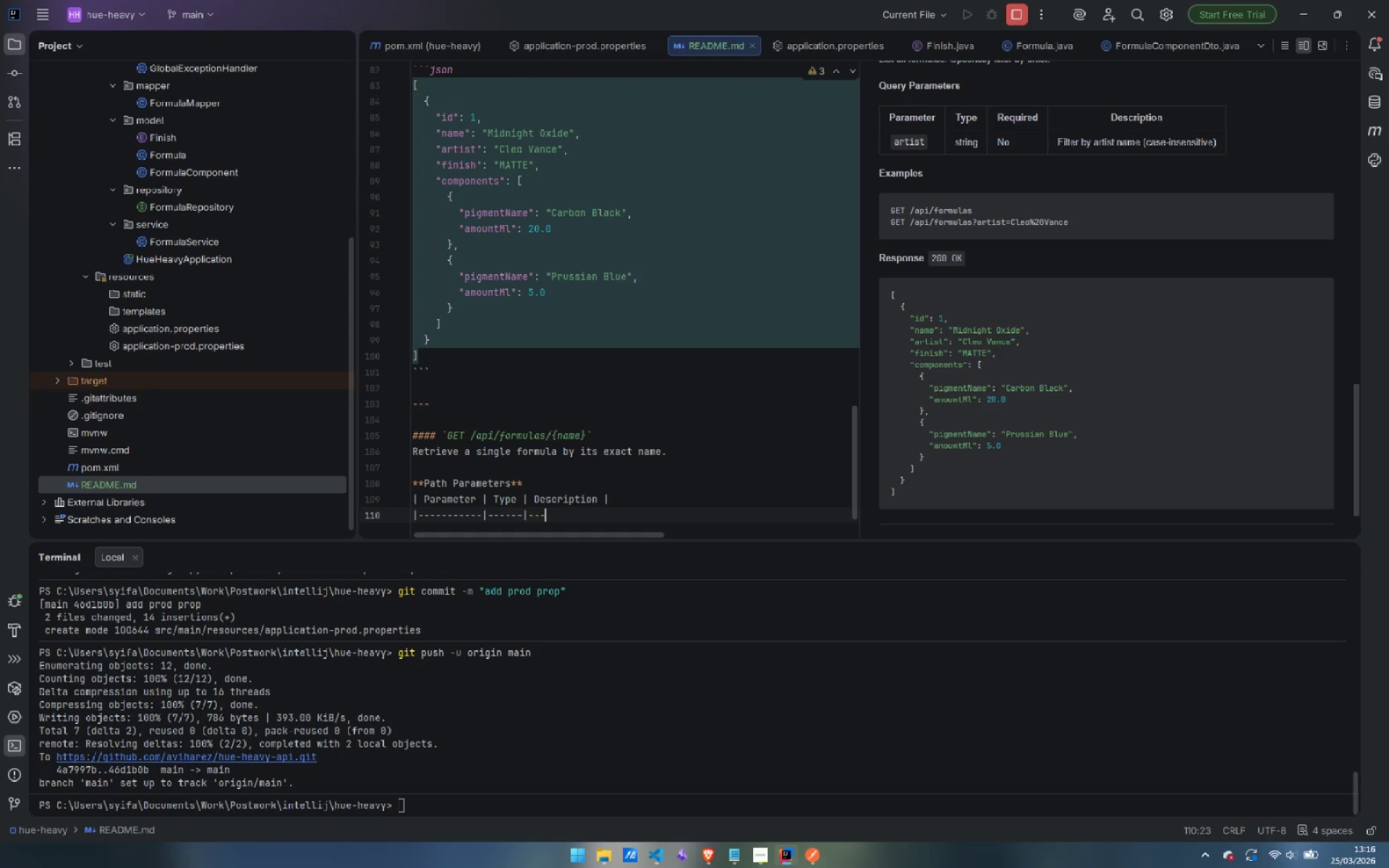 
key(Minus)
 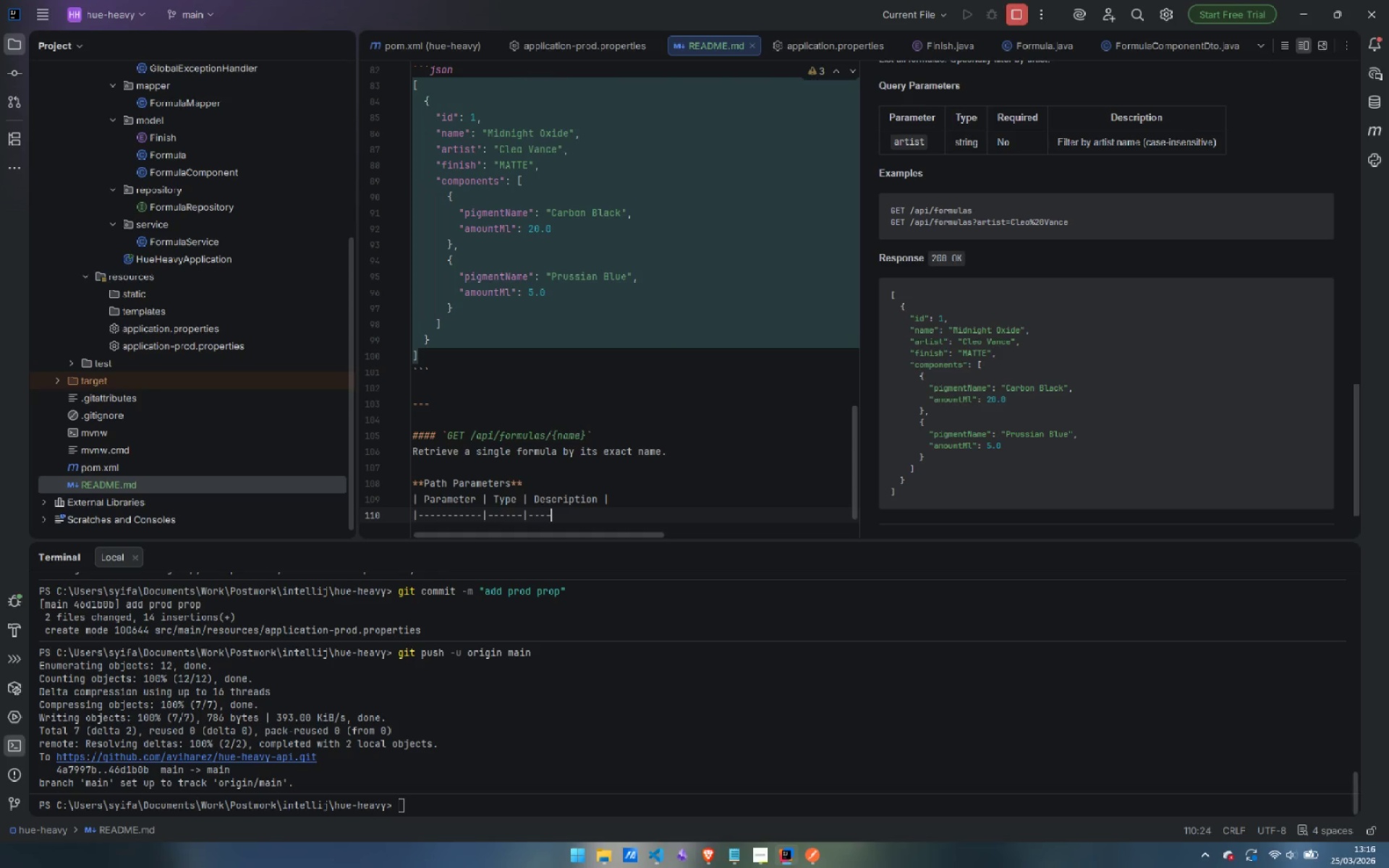 
key(Minus)
 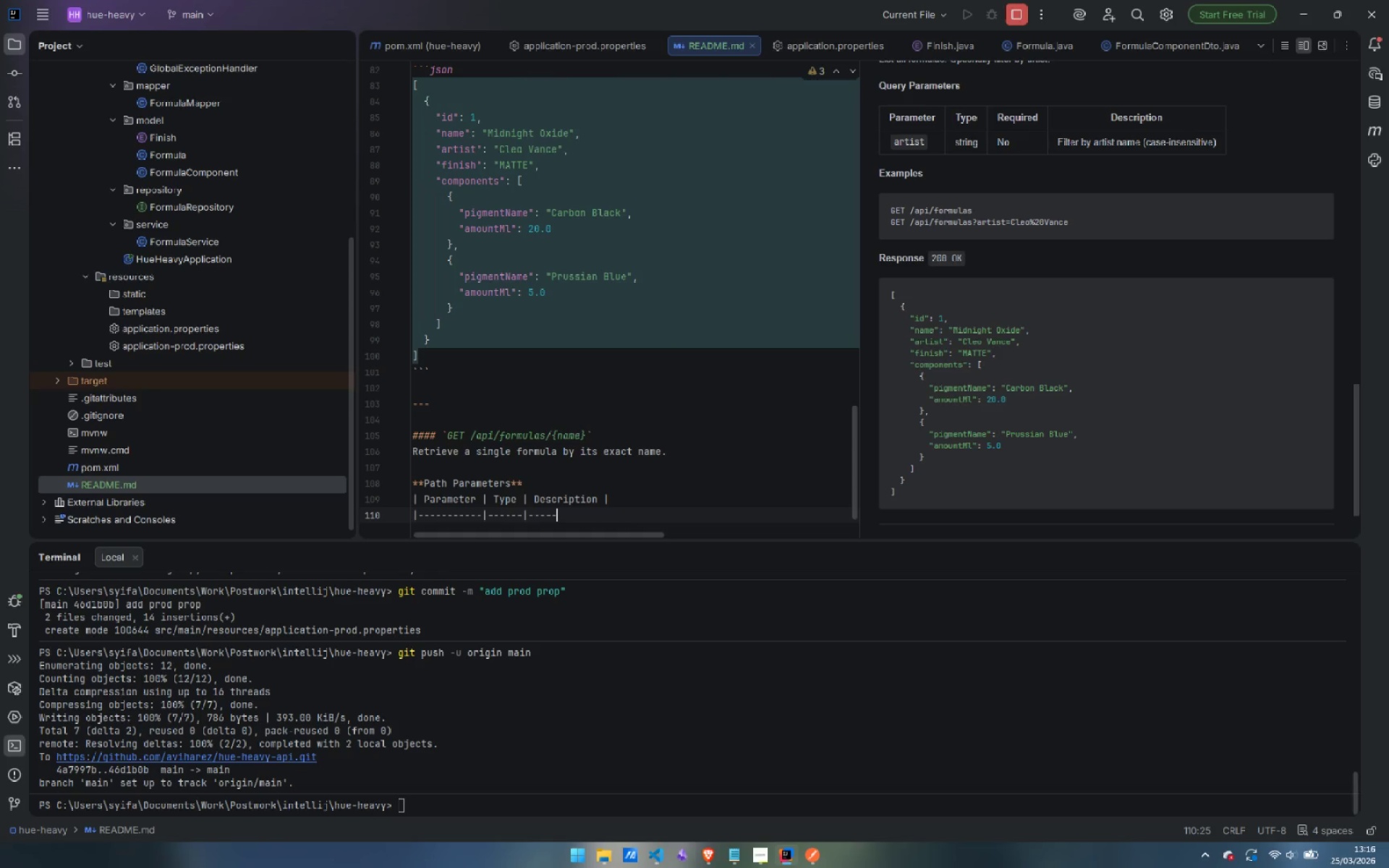 
key(Minus)
 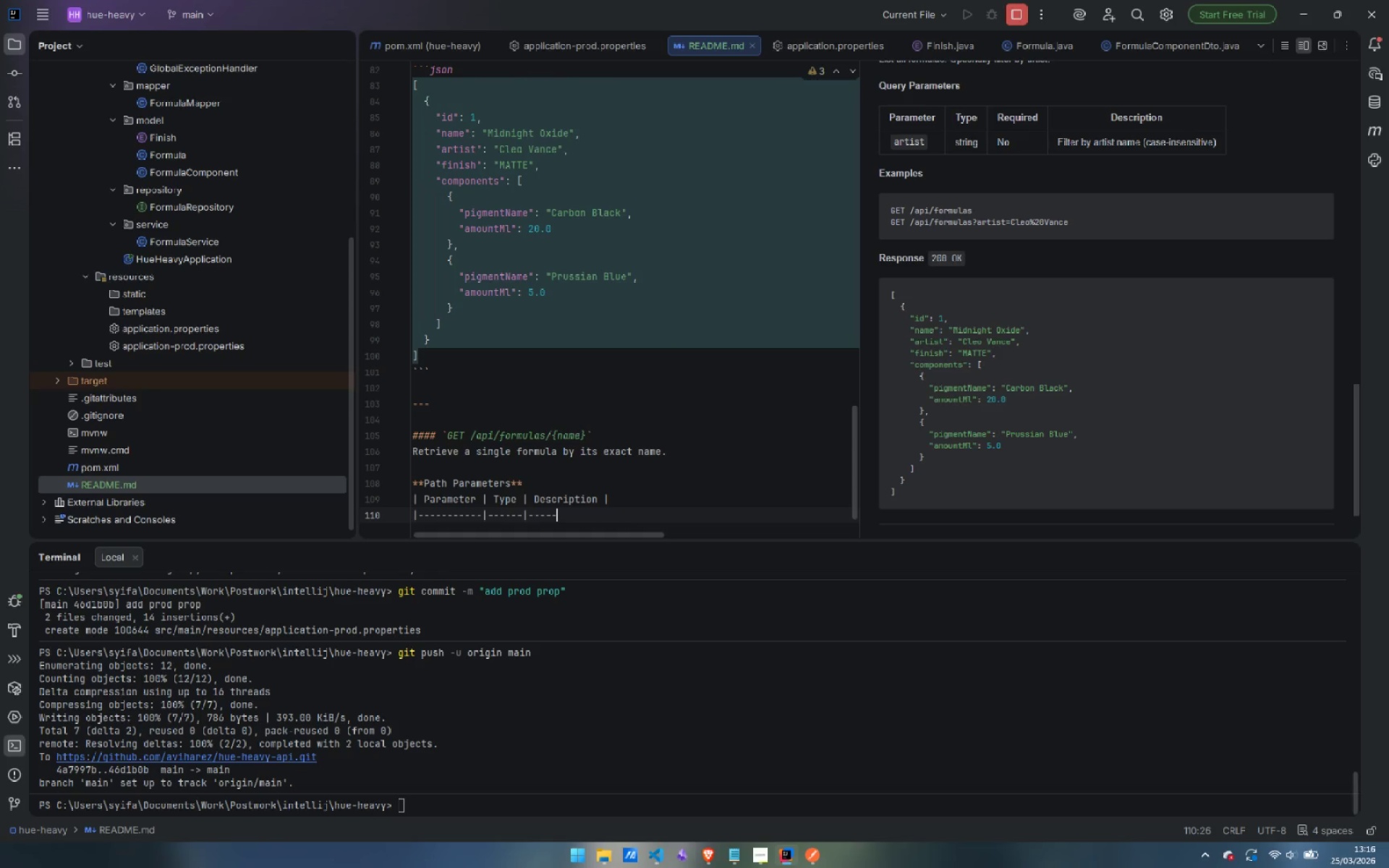 
key(Minus)
 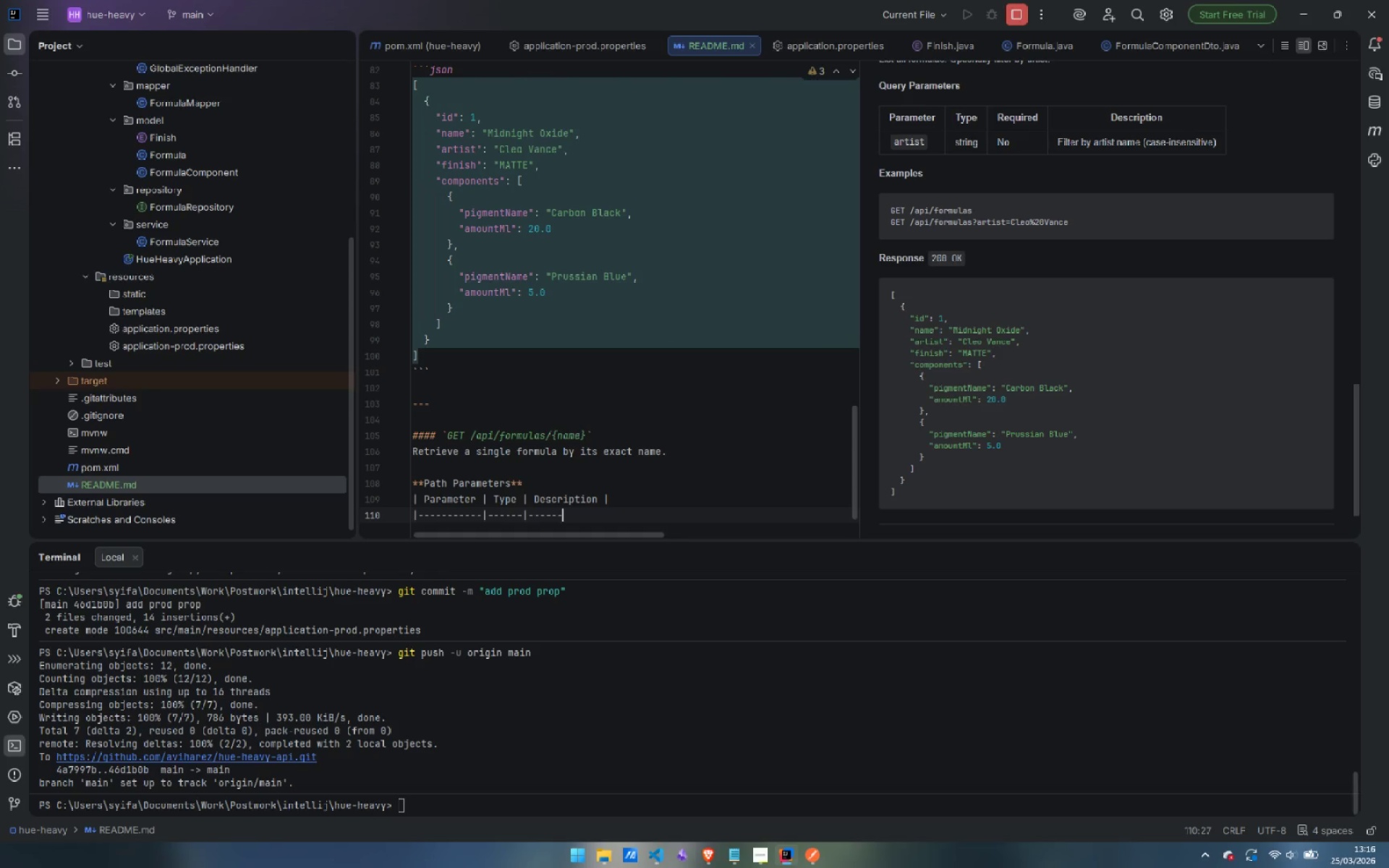 
key(Minus)
 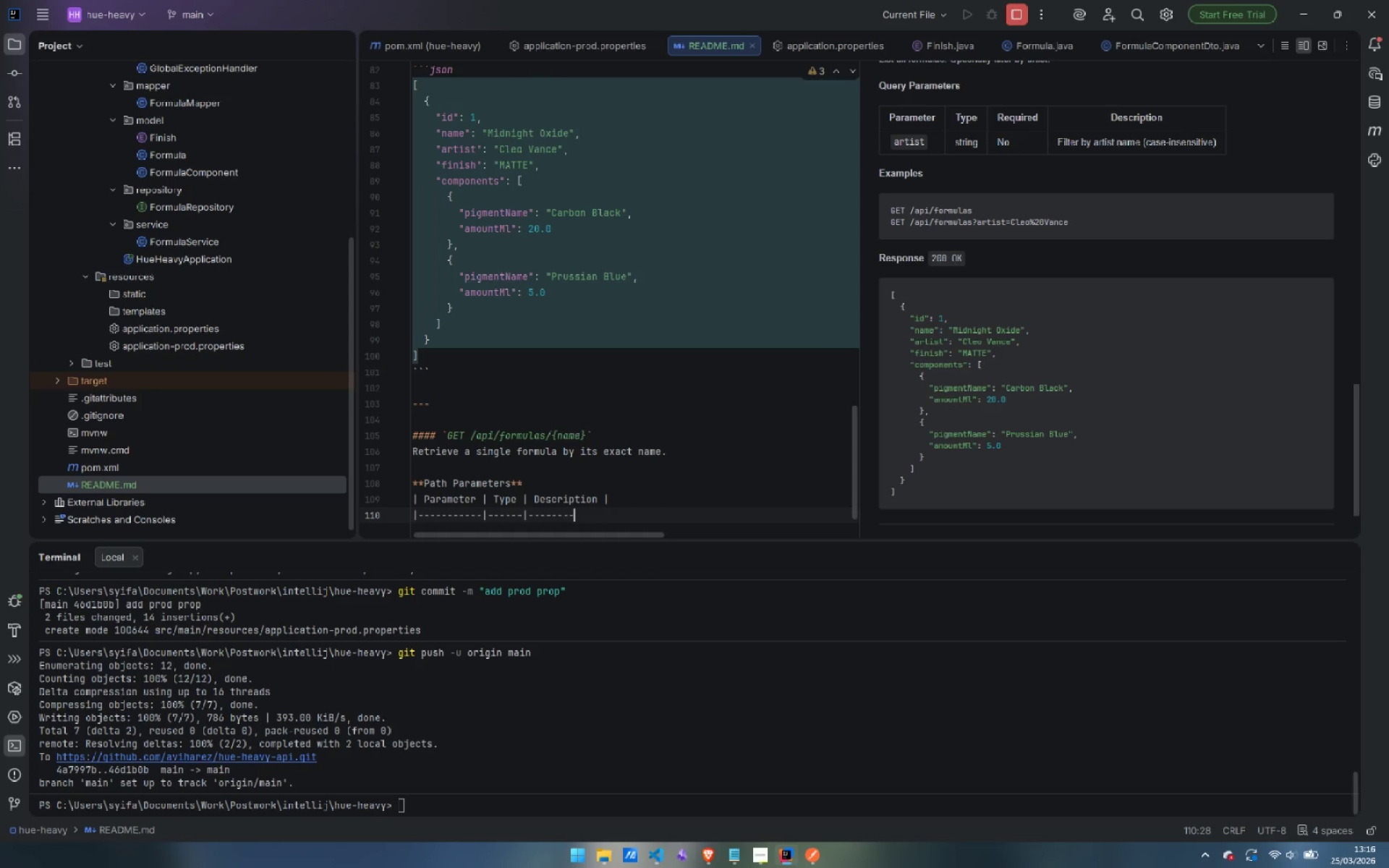 
key(Minus)
 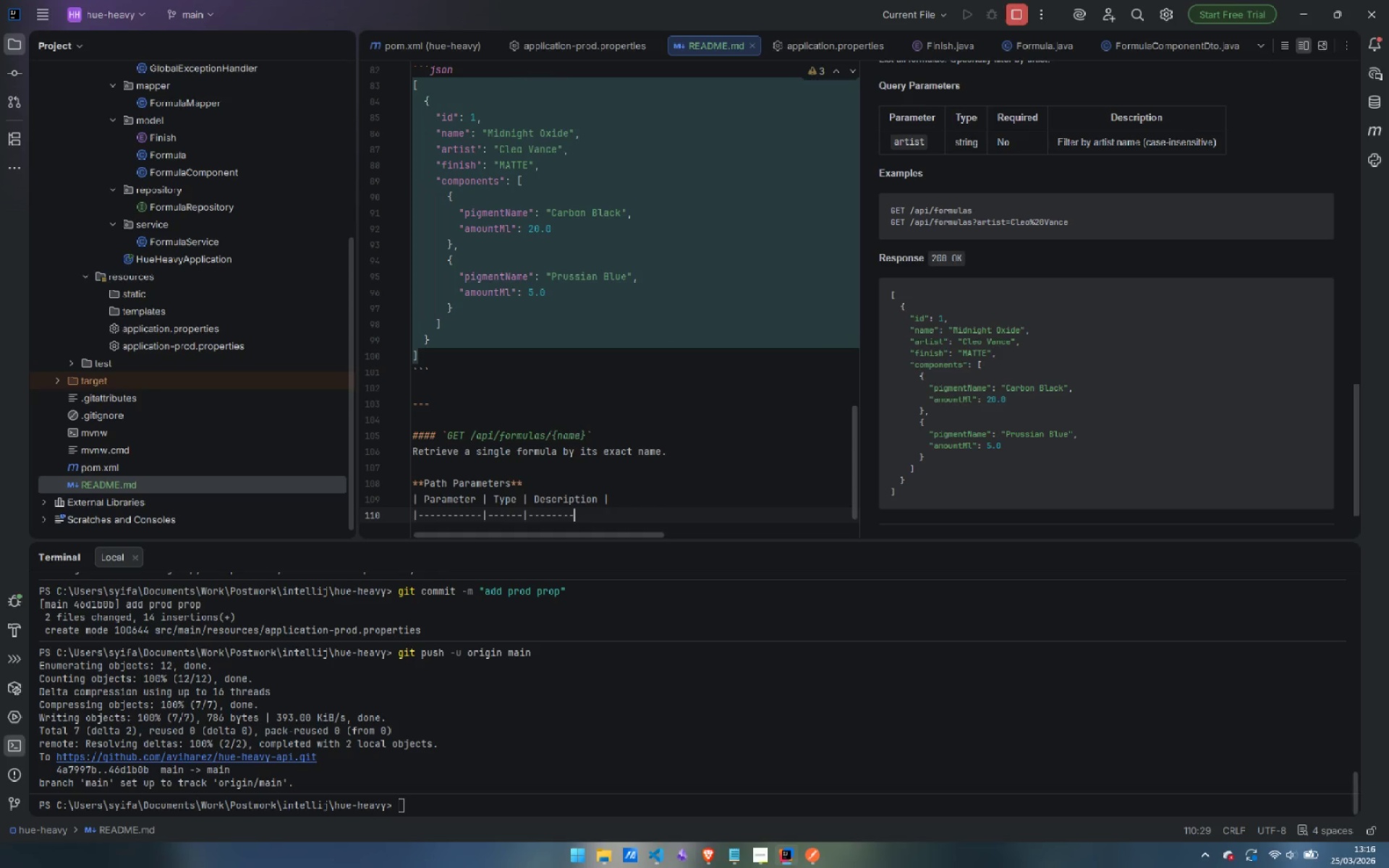 
key(Minus)
 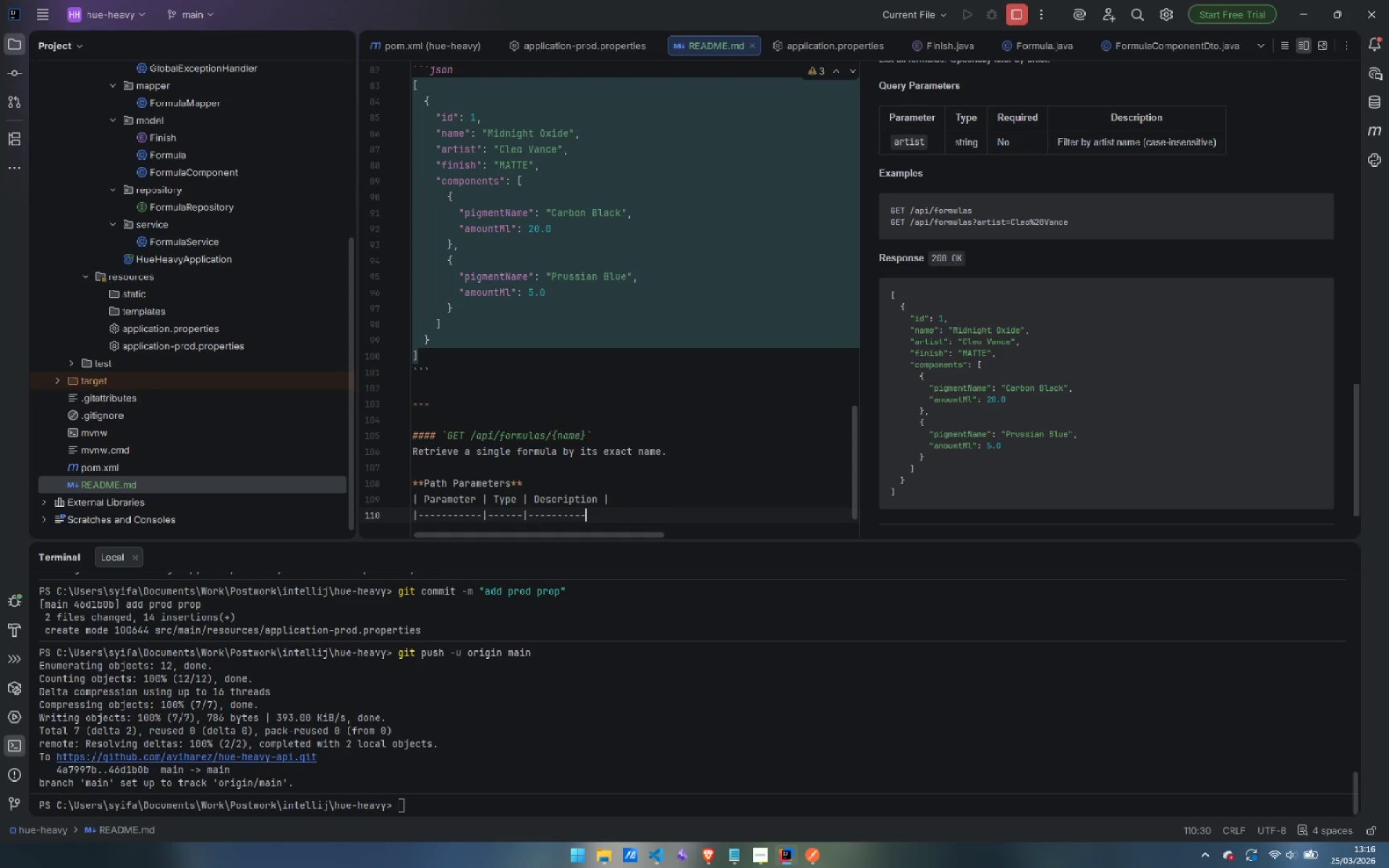 
key(Minus)
 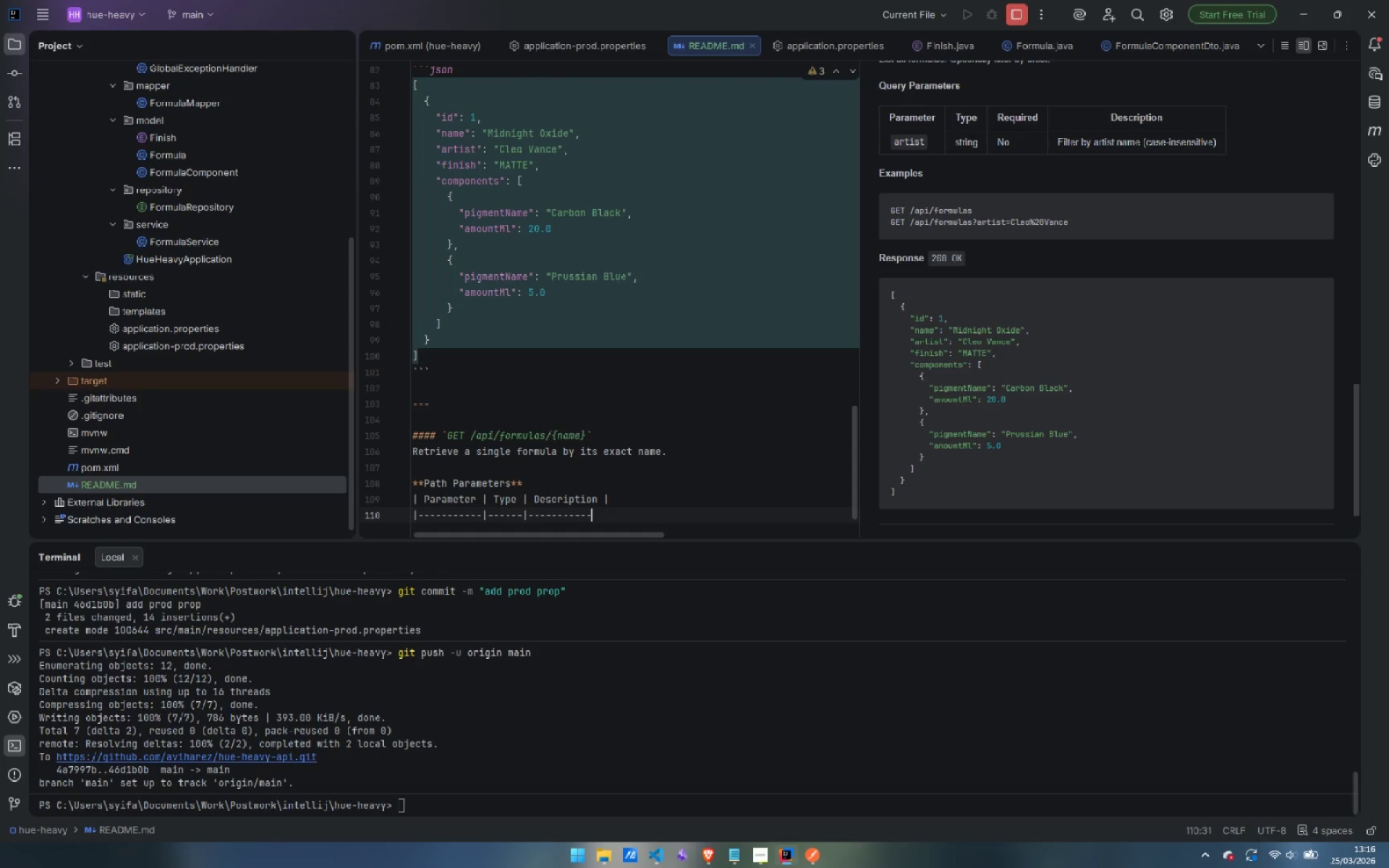 
key(Minus)
 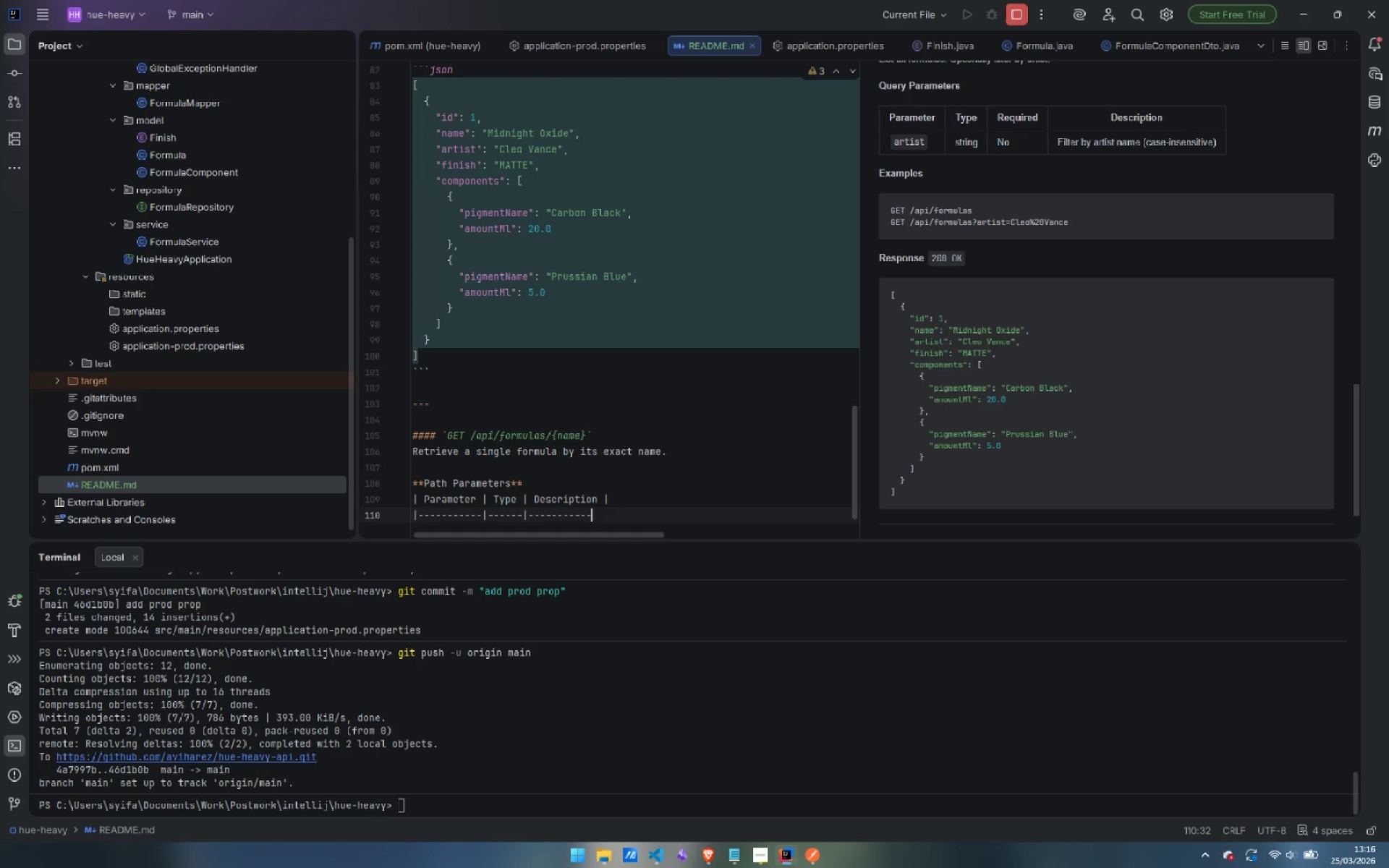 
key(Minus)
 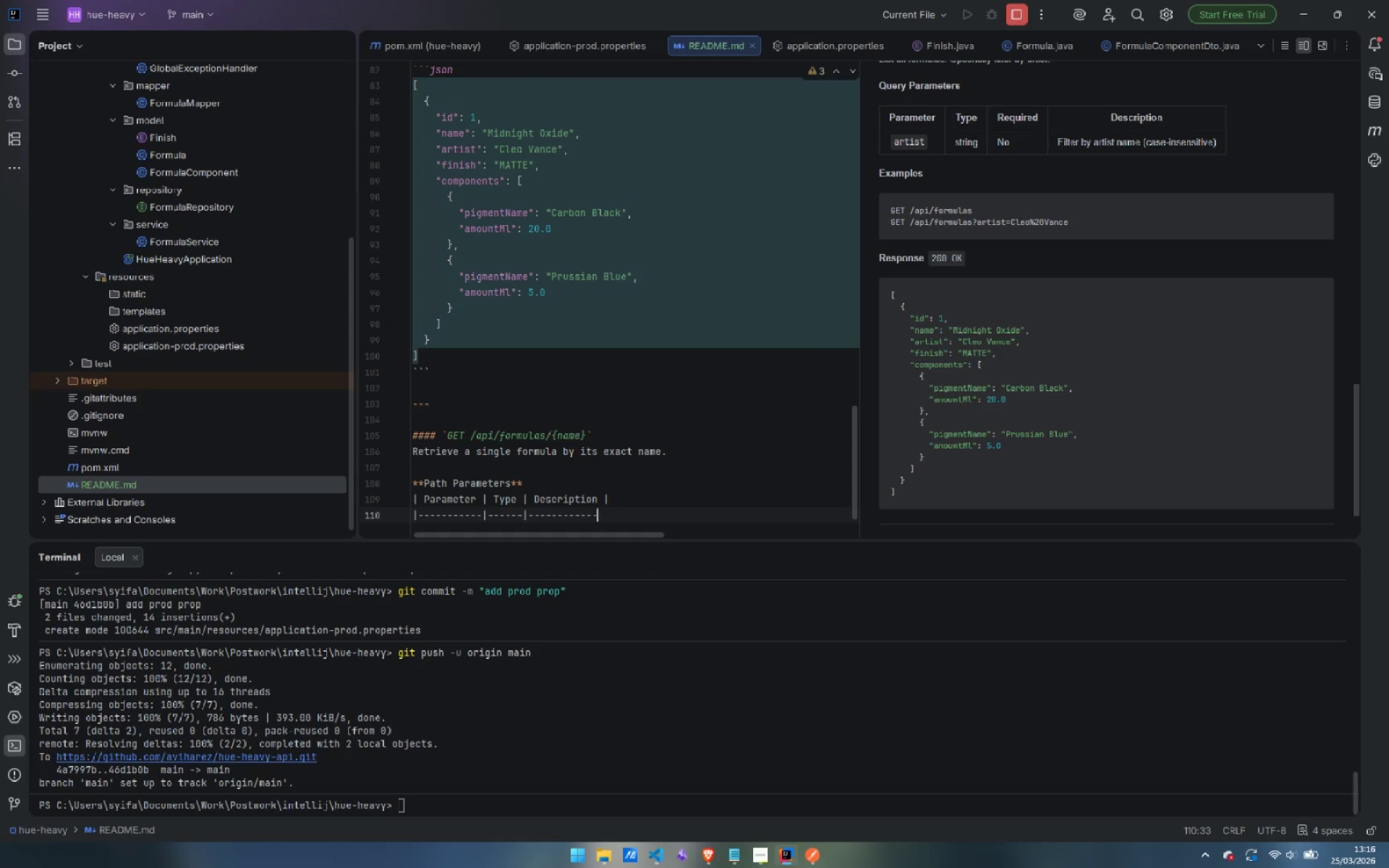 
key(Minus)
 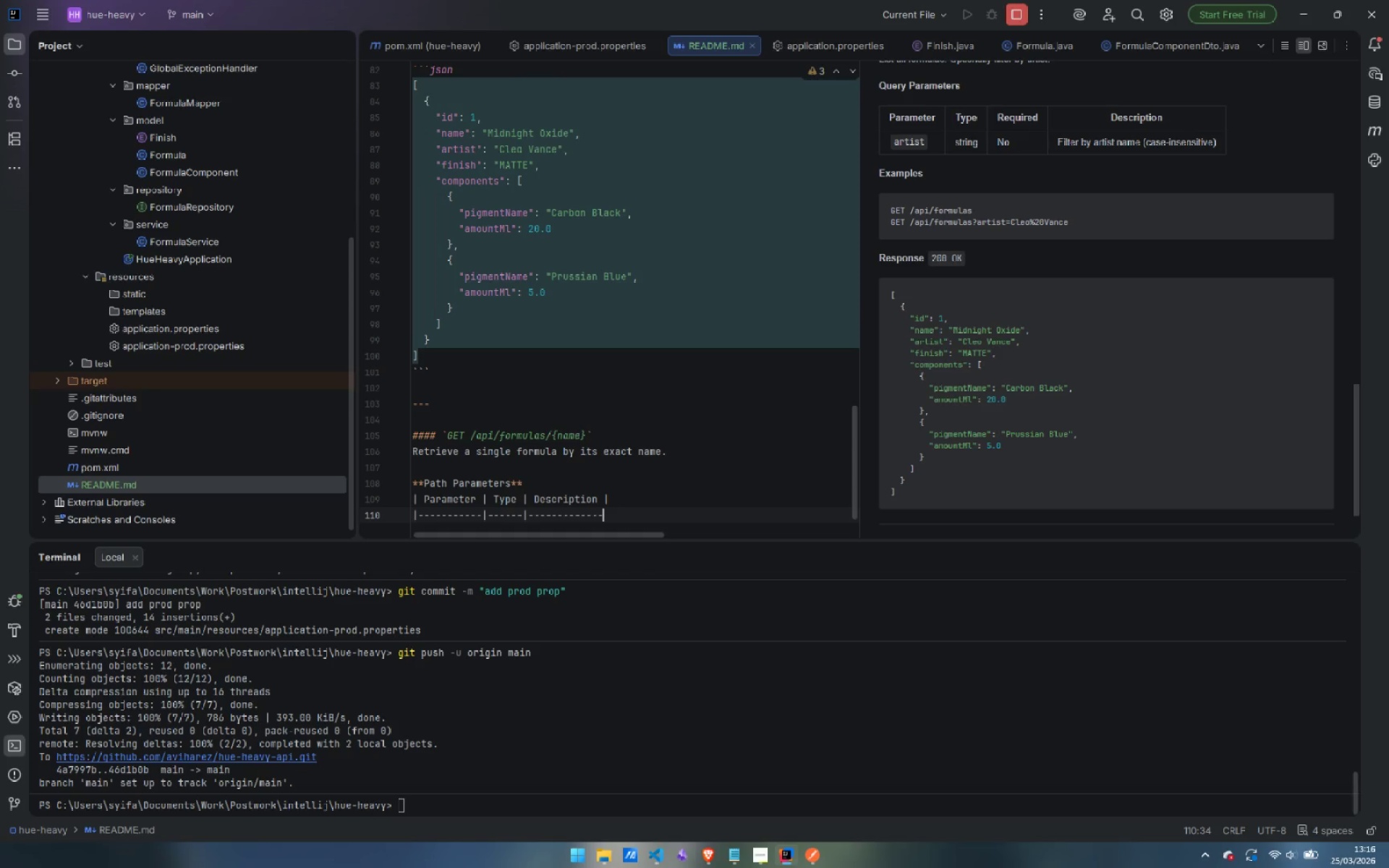 
key(Shift+ShiftLeft)
 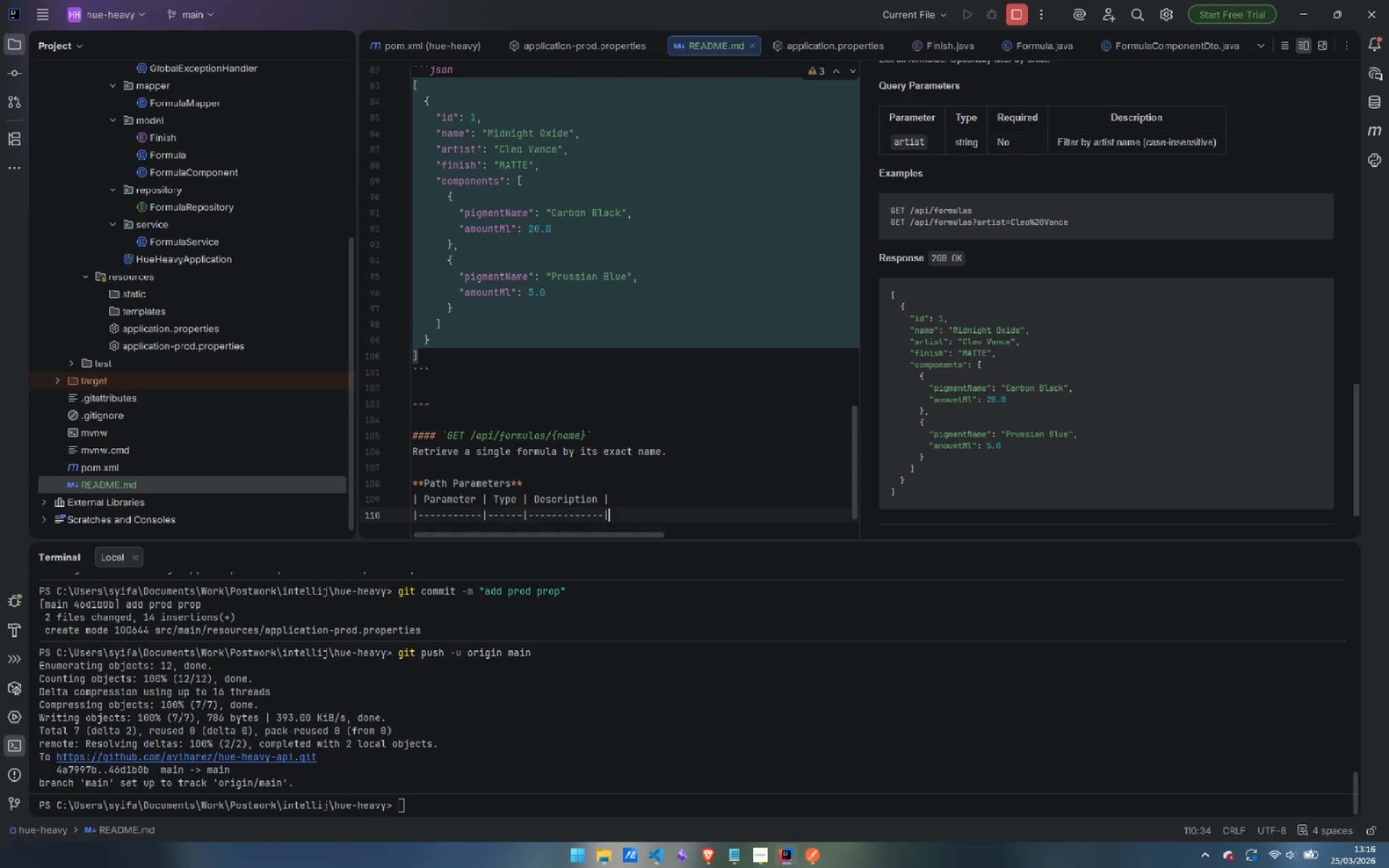 
key(Shift+Backslash)
 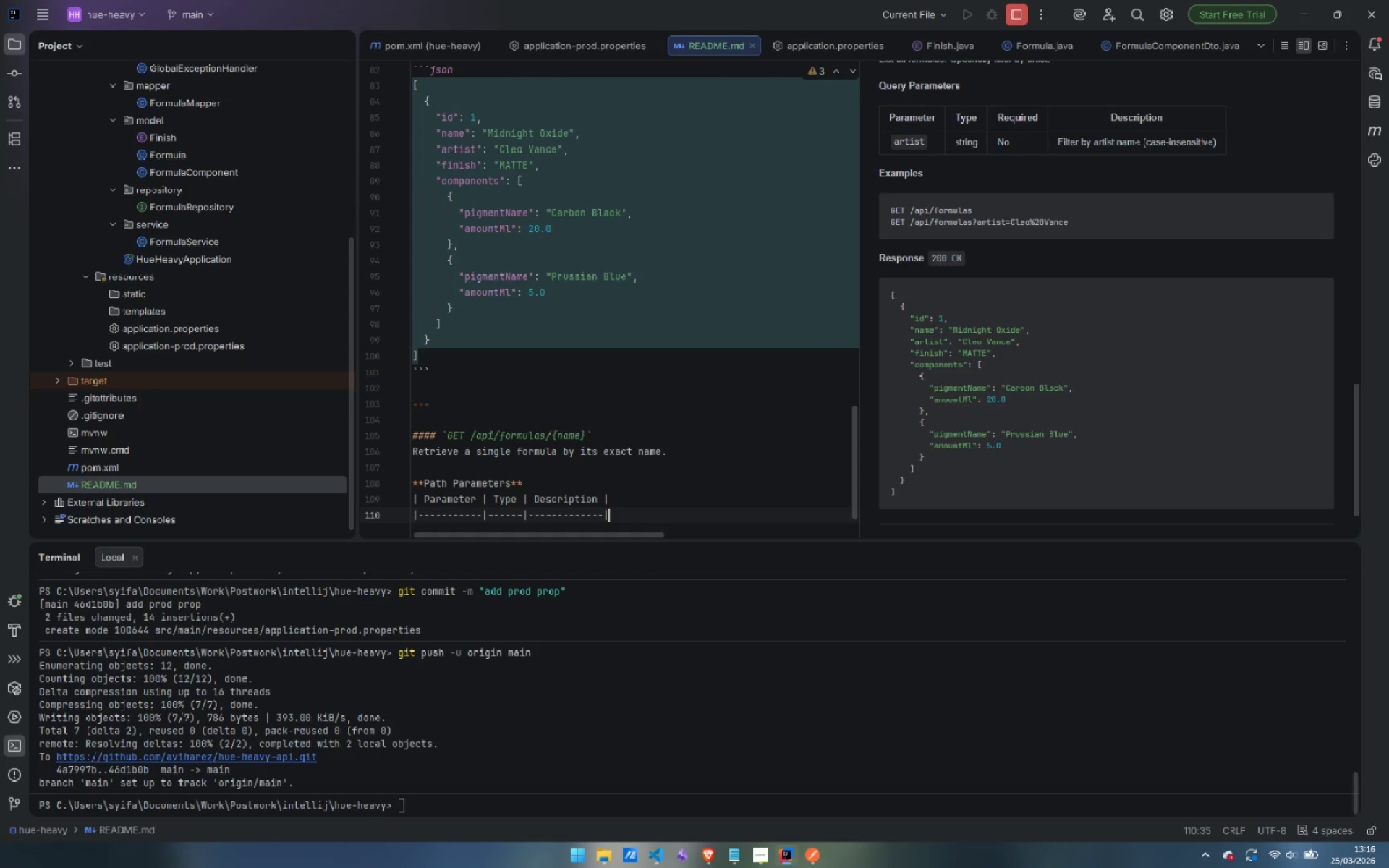 
key(ArrowUp)
 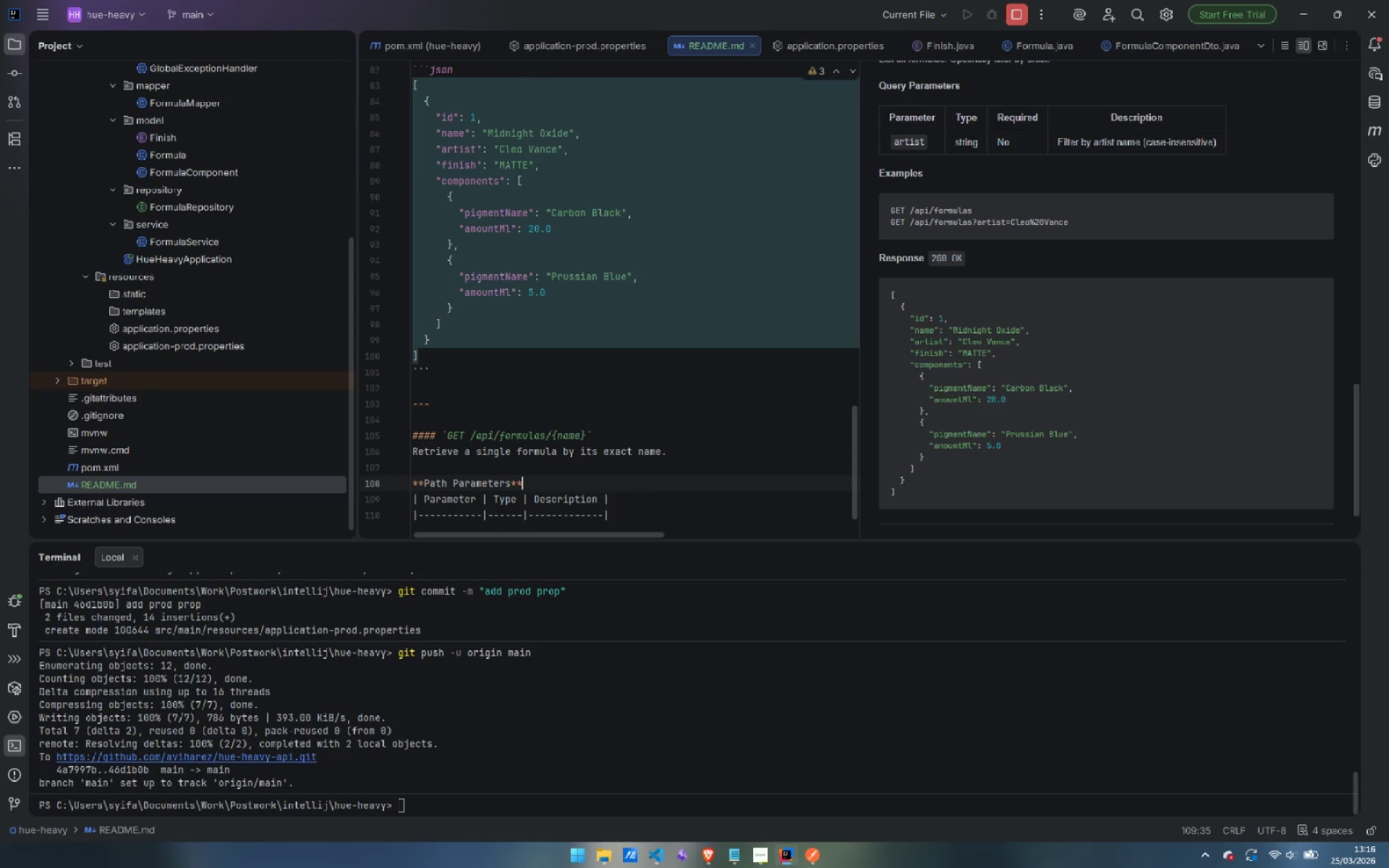 
key(ArrowUp)
 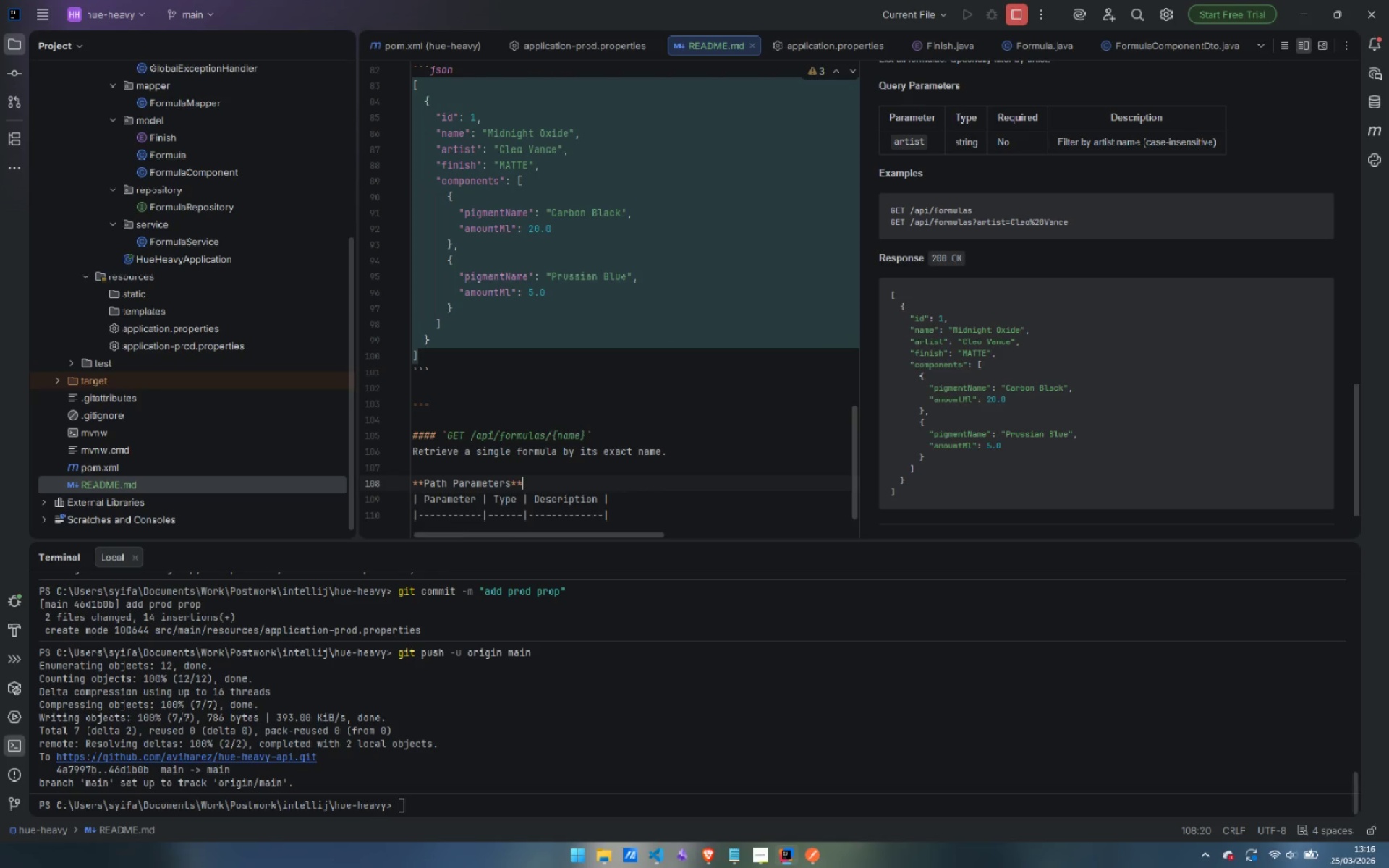 
key(Enter)
 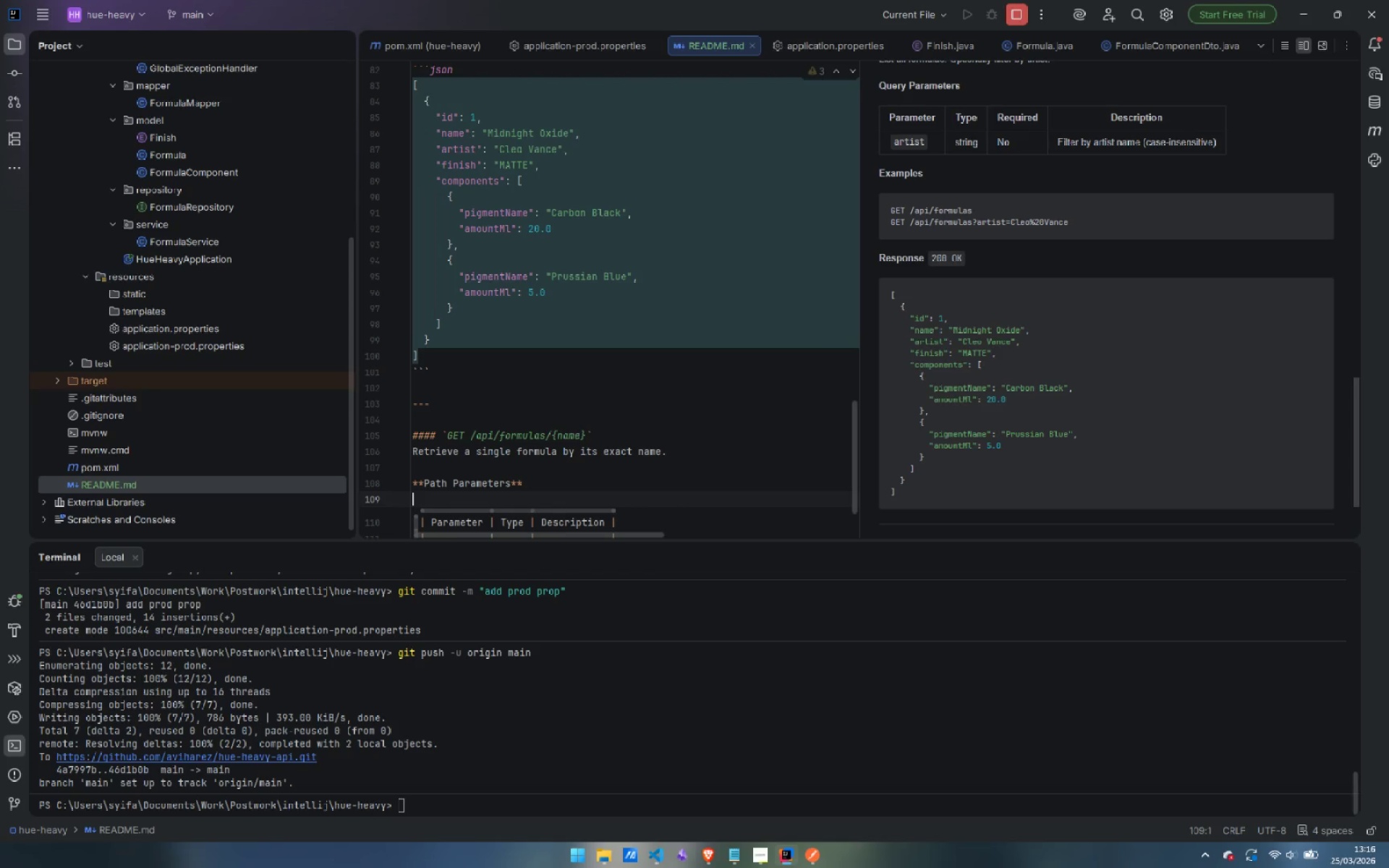 
key(ArrowDown)
 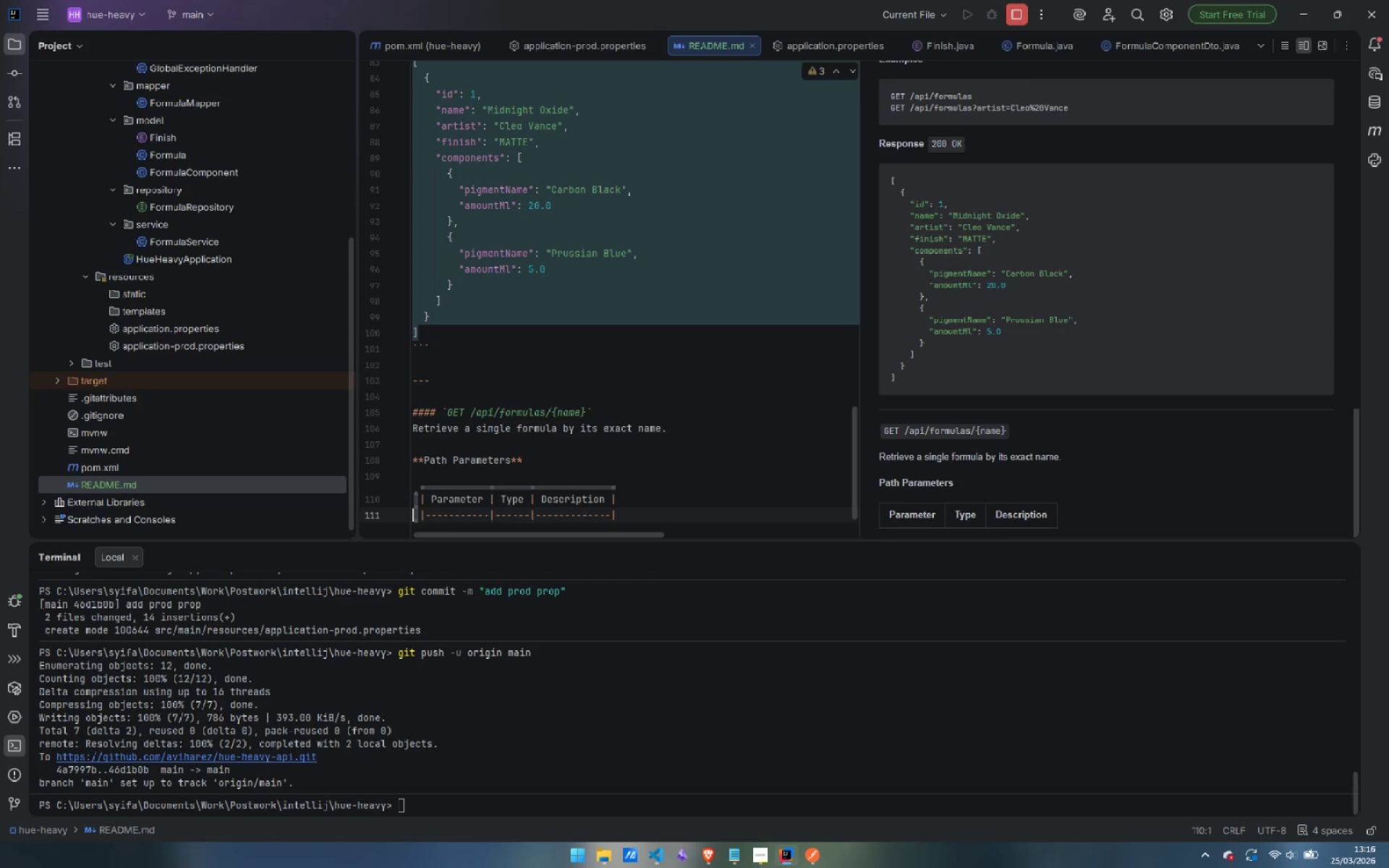 
key(ArrowDown)
 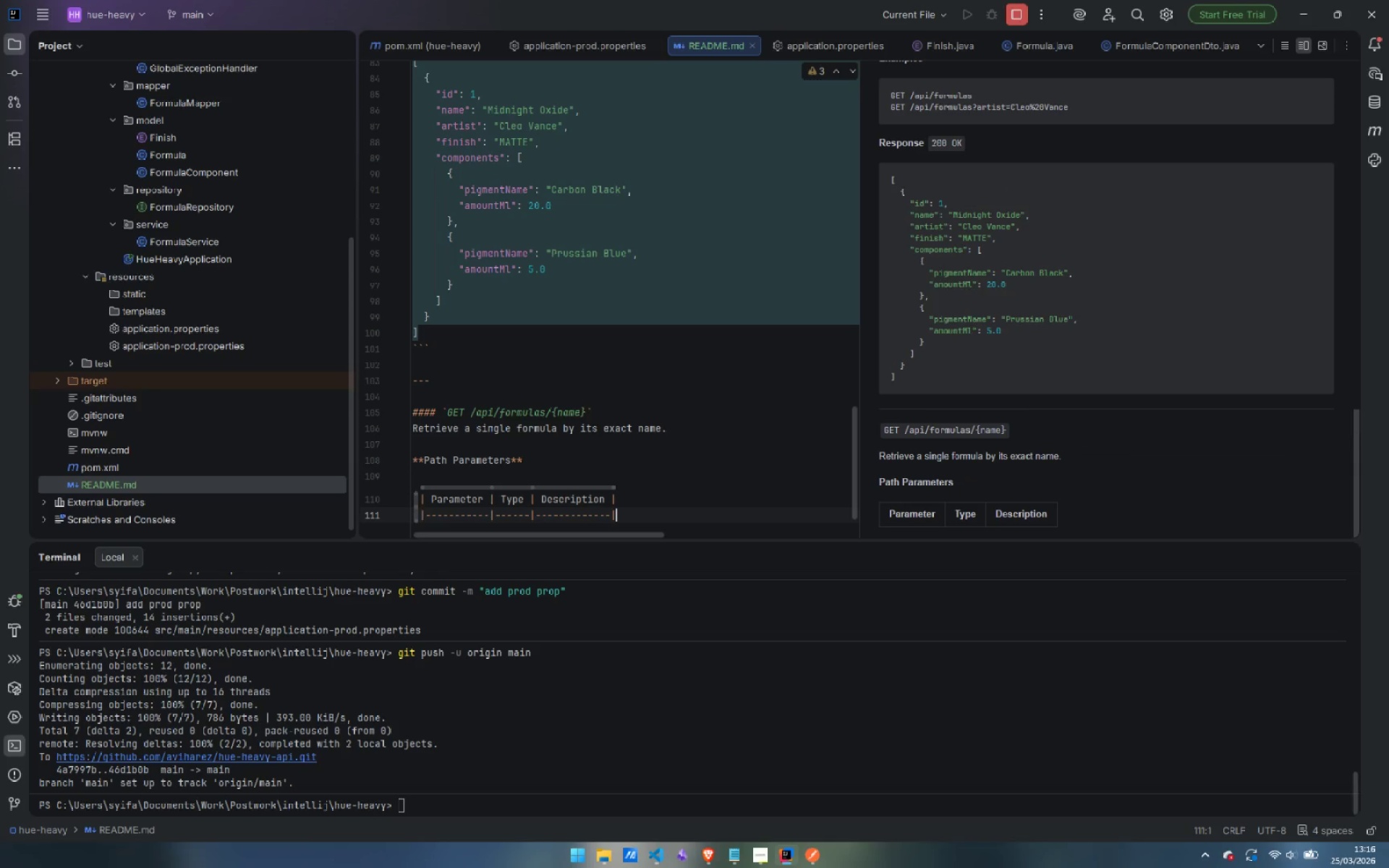 
key(ArrowDown)
 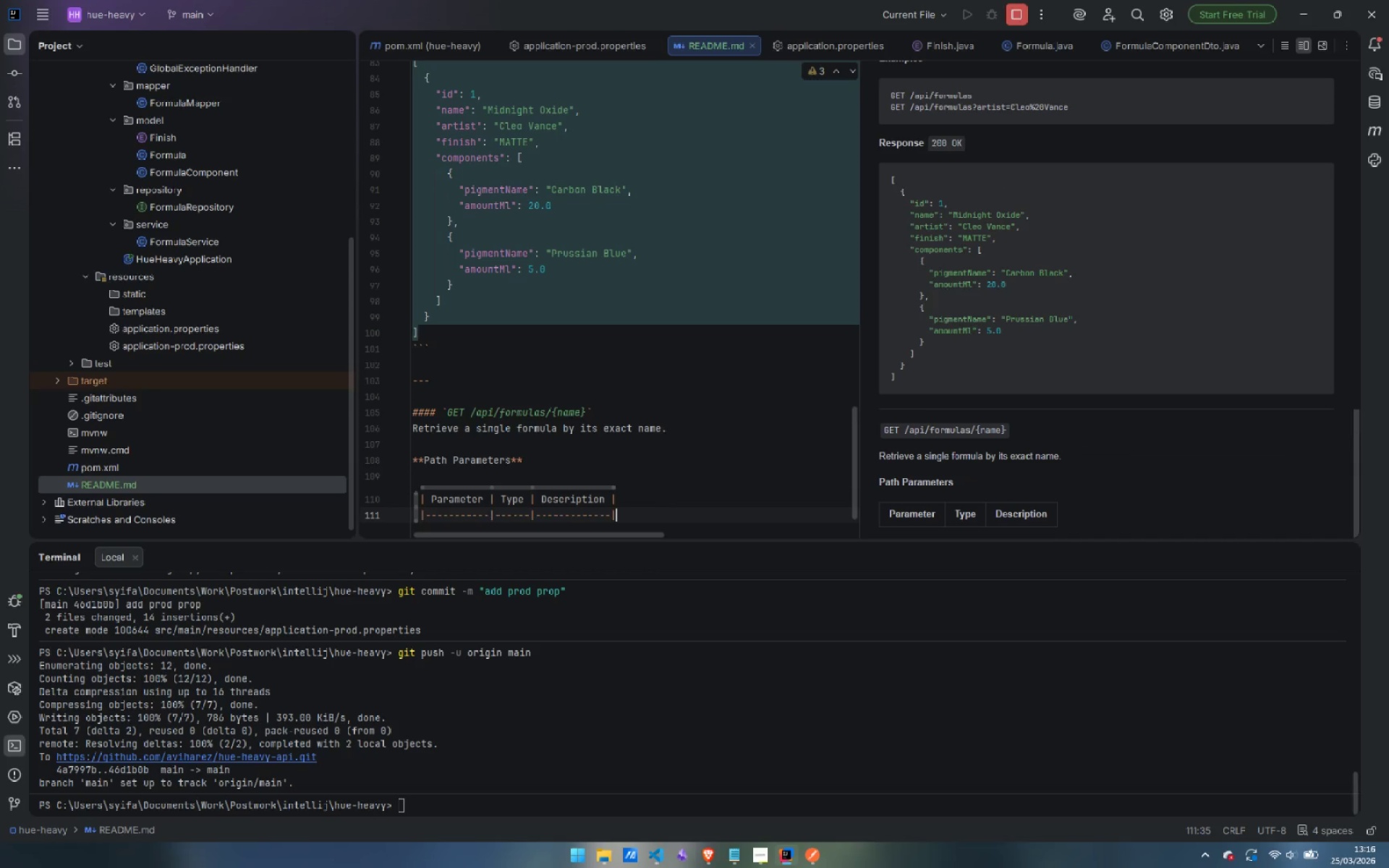 
key(Enter)
 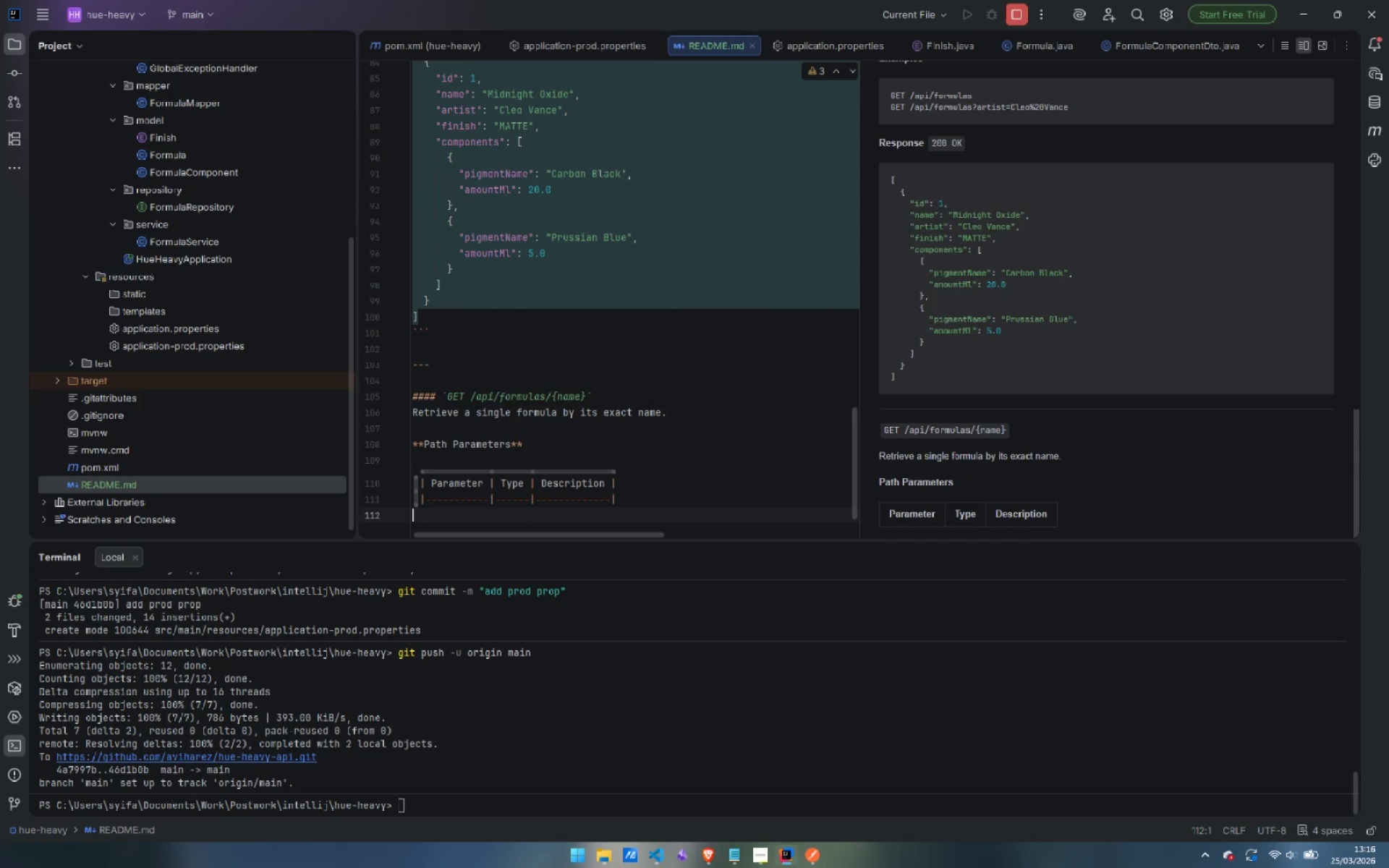 
type(| `name `)
 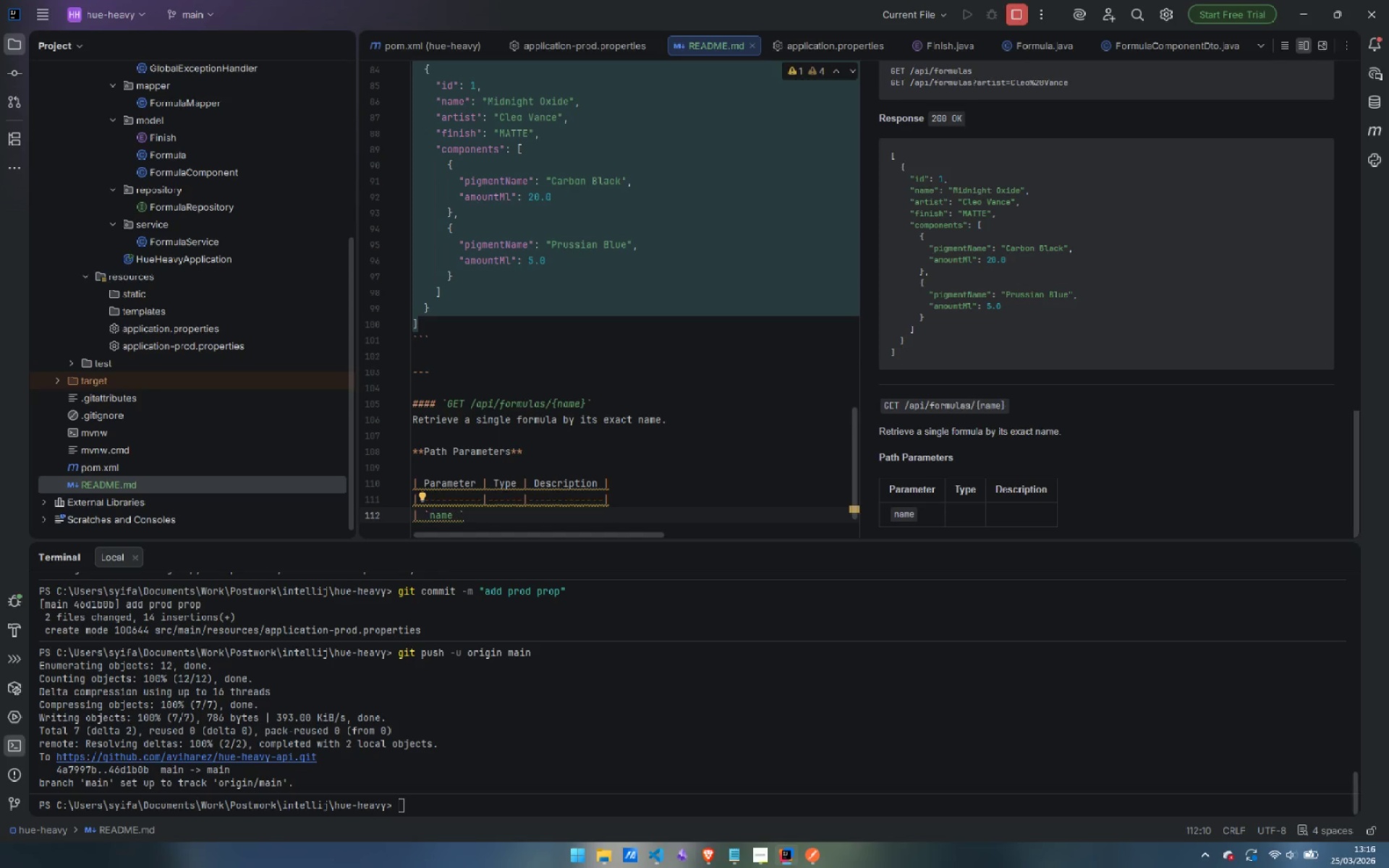 
key(ArrowLeft)
 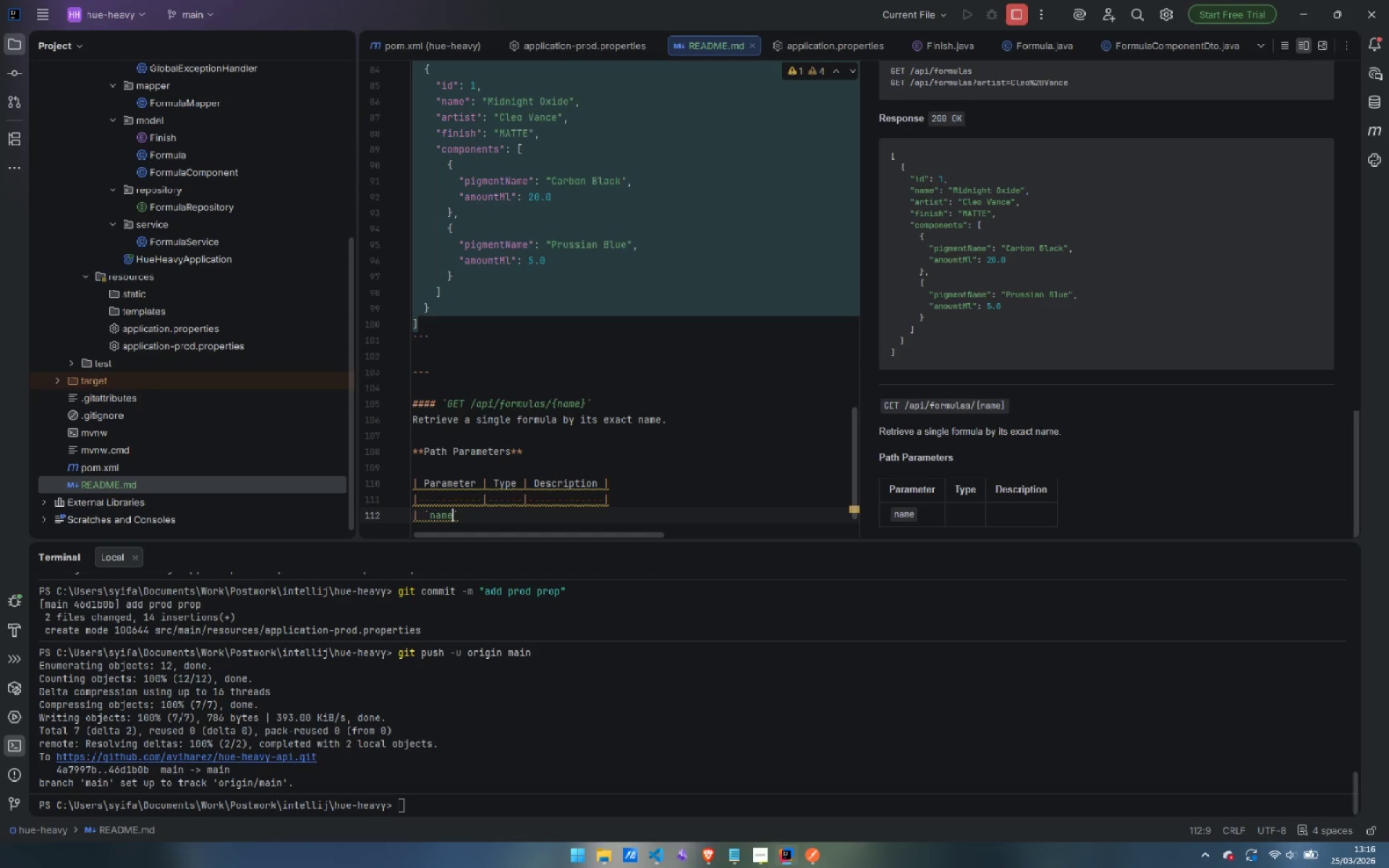 
key(Backspace)
 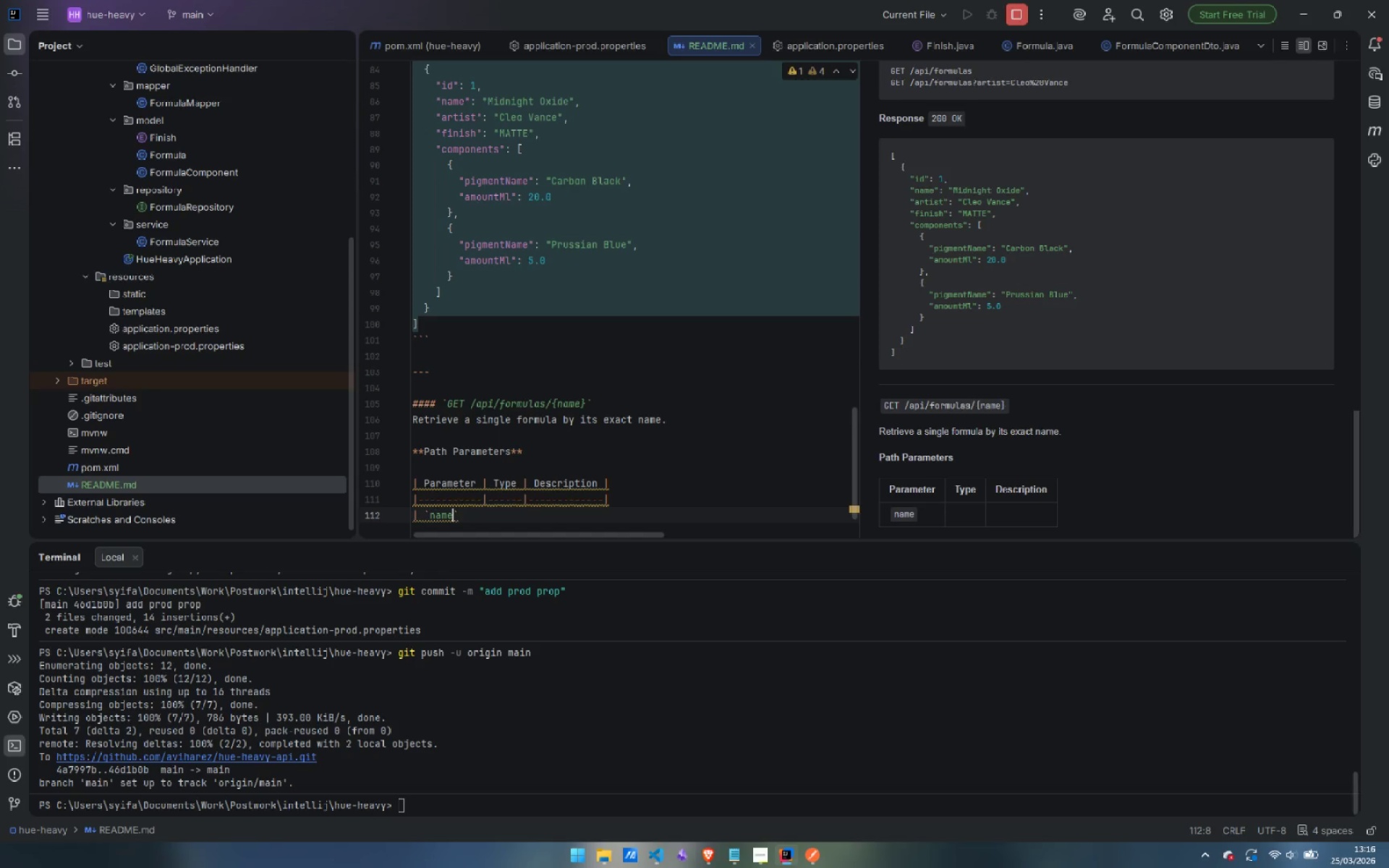 
key(ArrowRight)
 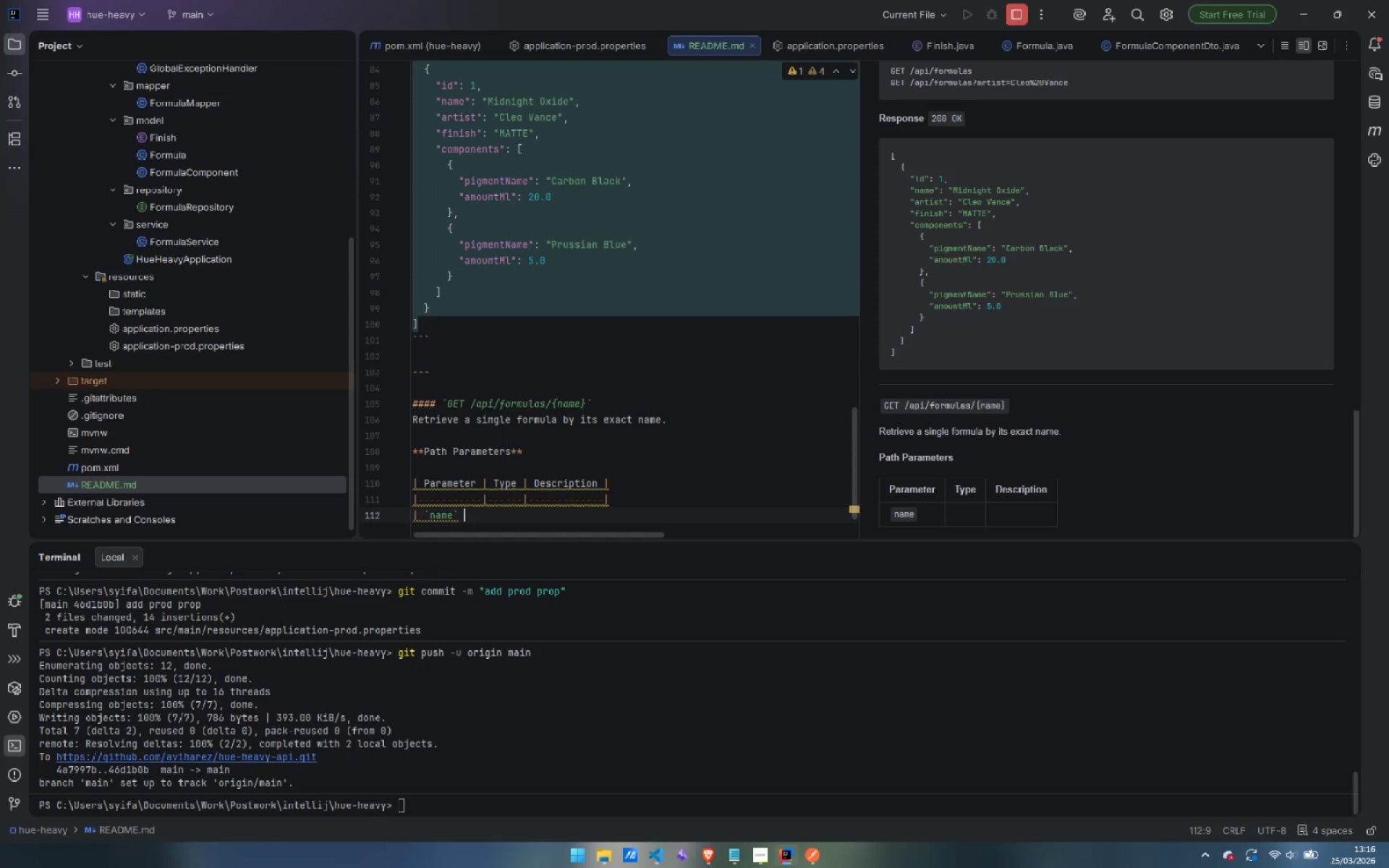 
type( | sintr)
 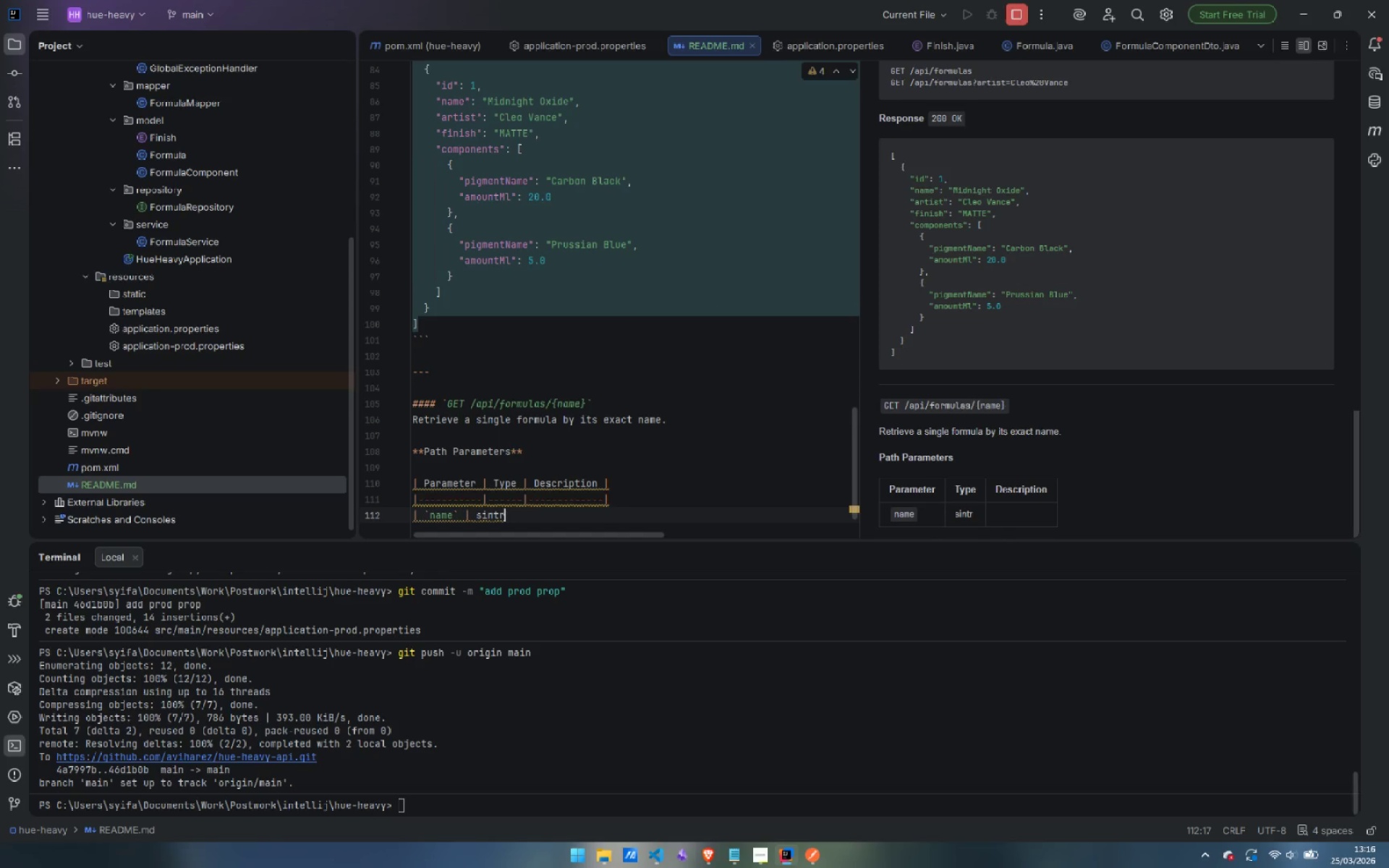 
key(Backspace)
key(Backspace)
key(Backspace)
key(Backspace)
type(tring | Exact formula name |)
 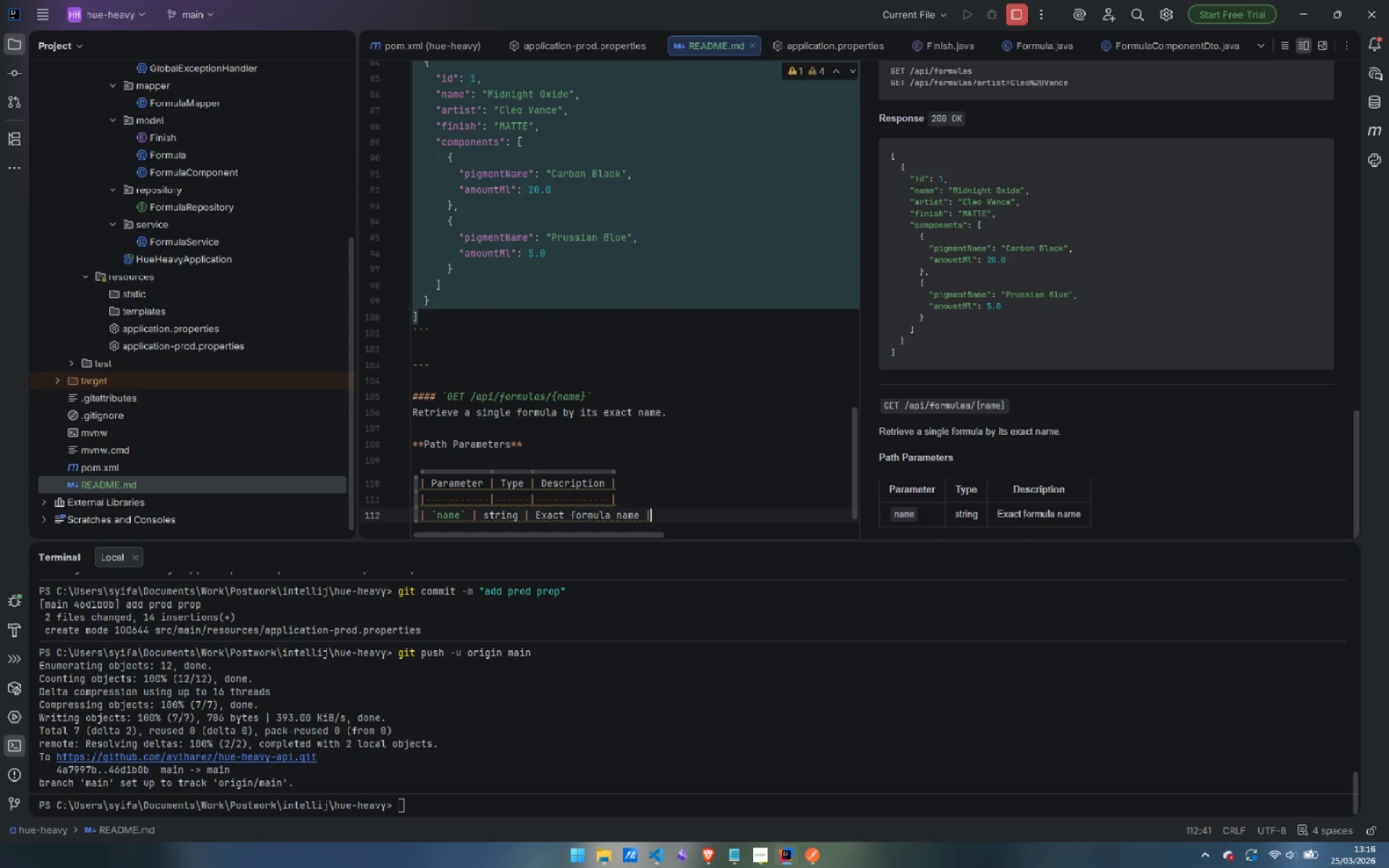 
key(Enter)
 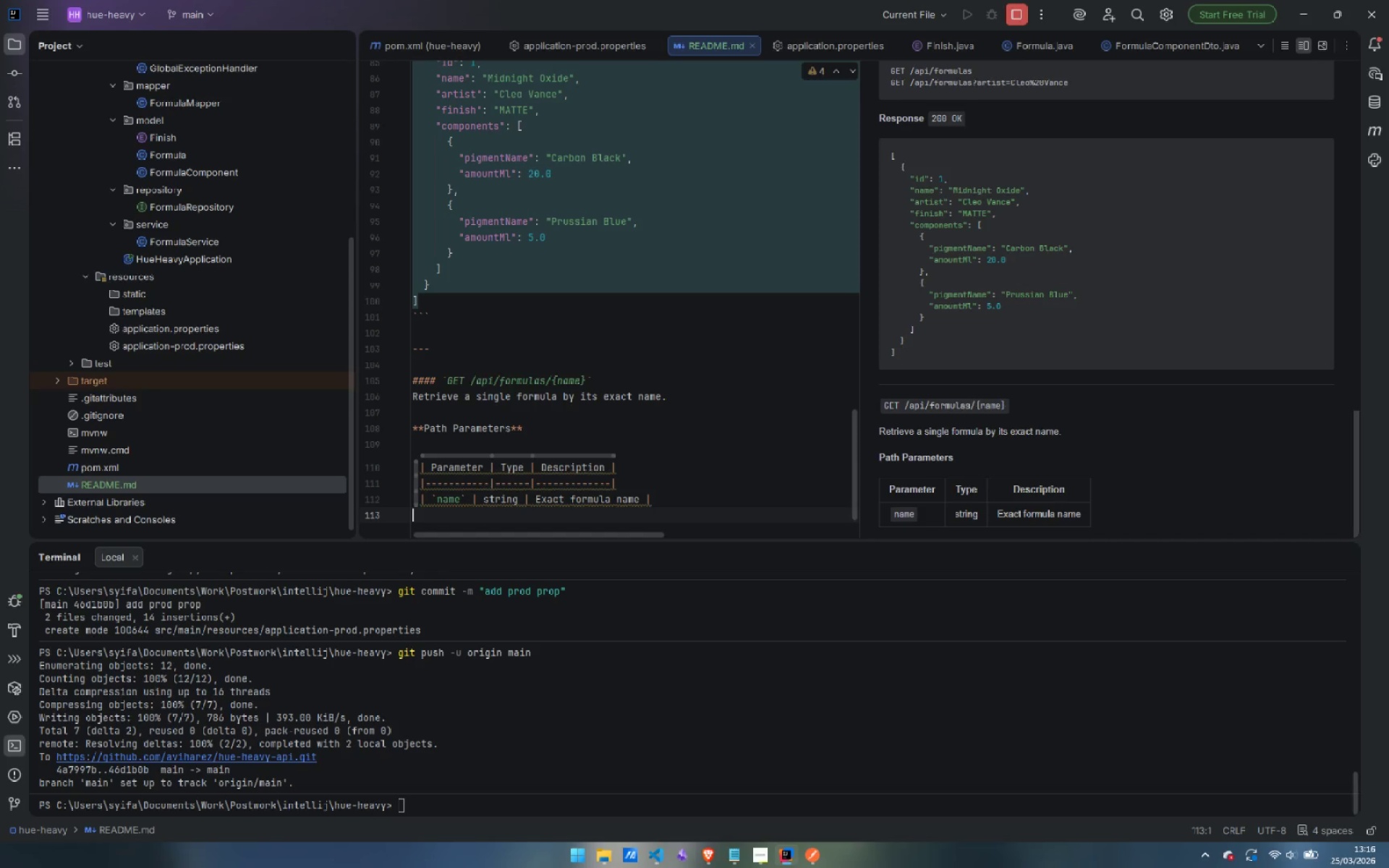 
key(Enter)
 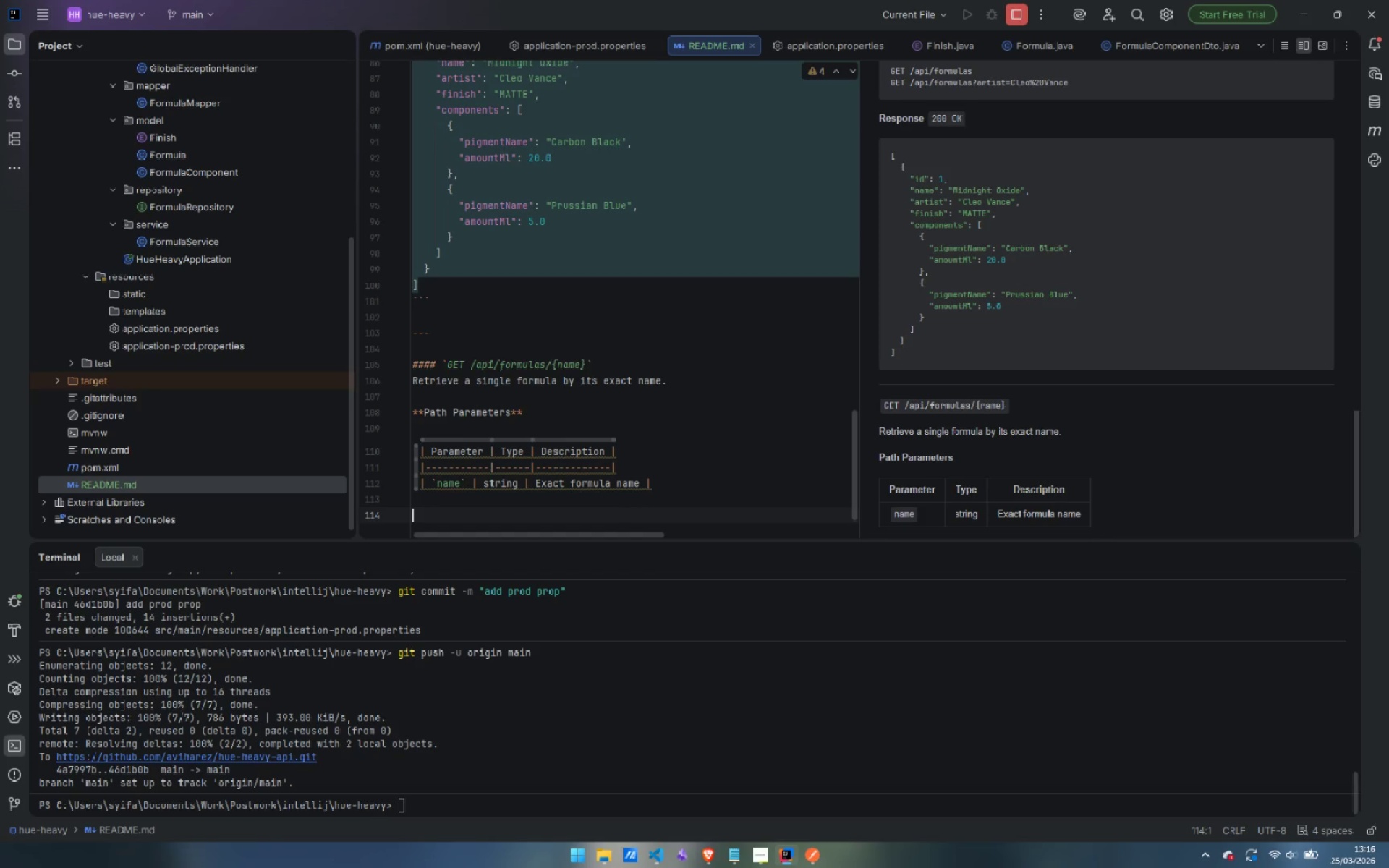 
type(**Response `200 OK`**)
 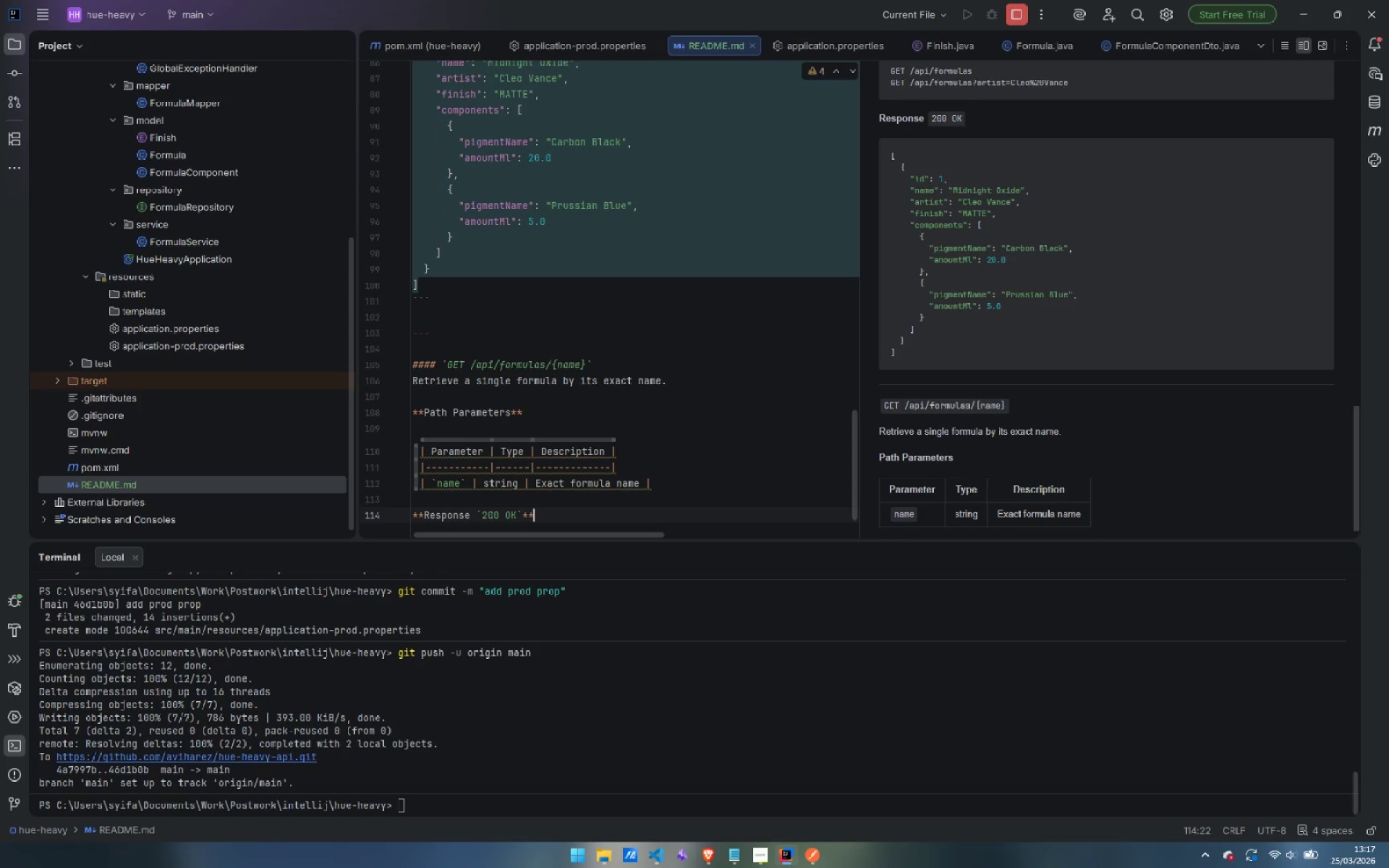 
wait(7.64)
 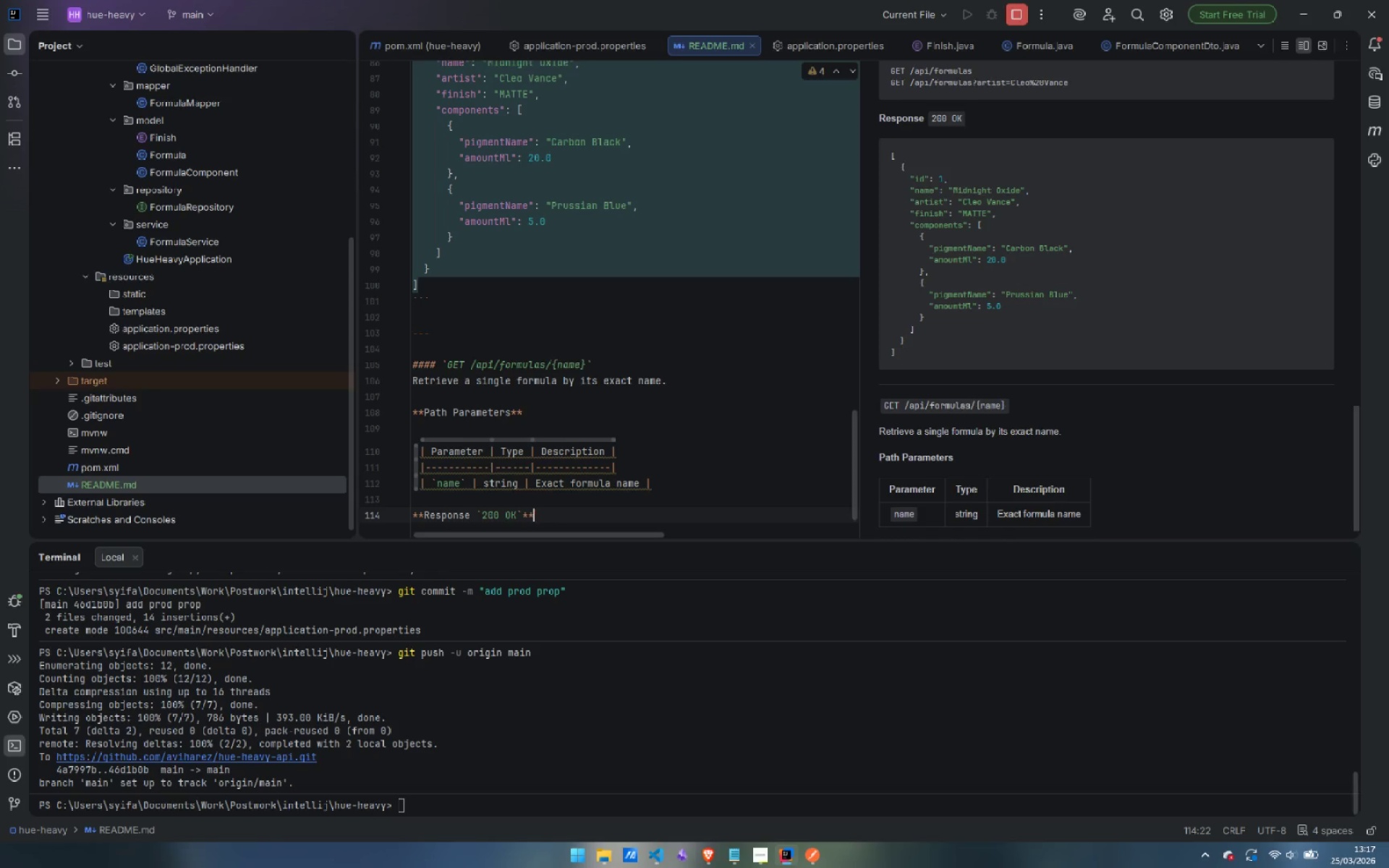 
type( - same shape aas)
key(Backspace)
key(Backspace)
type(s a single item in the list above.)
 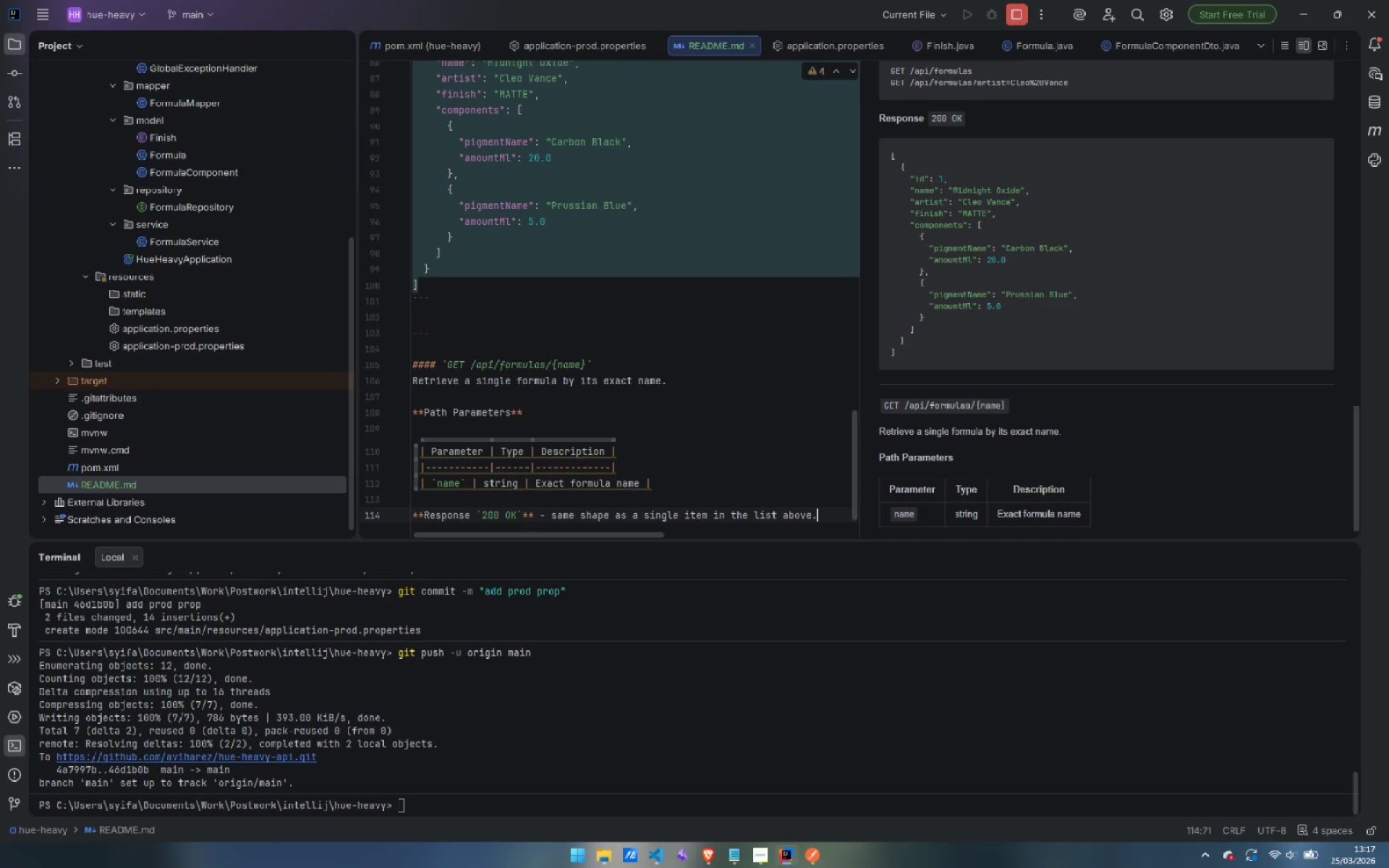 
key(Enter)
 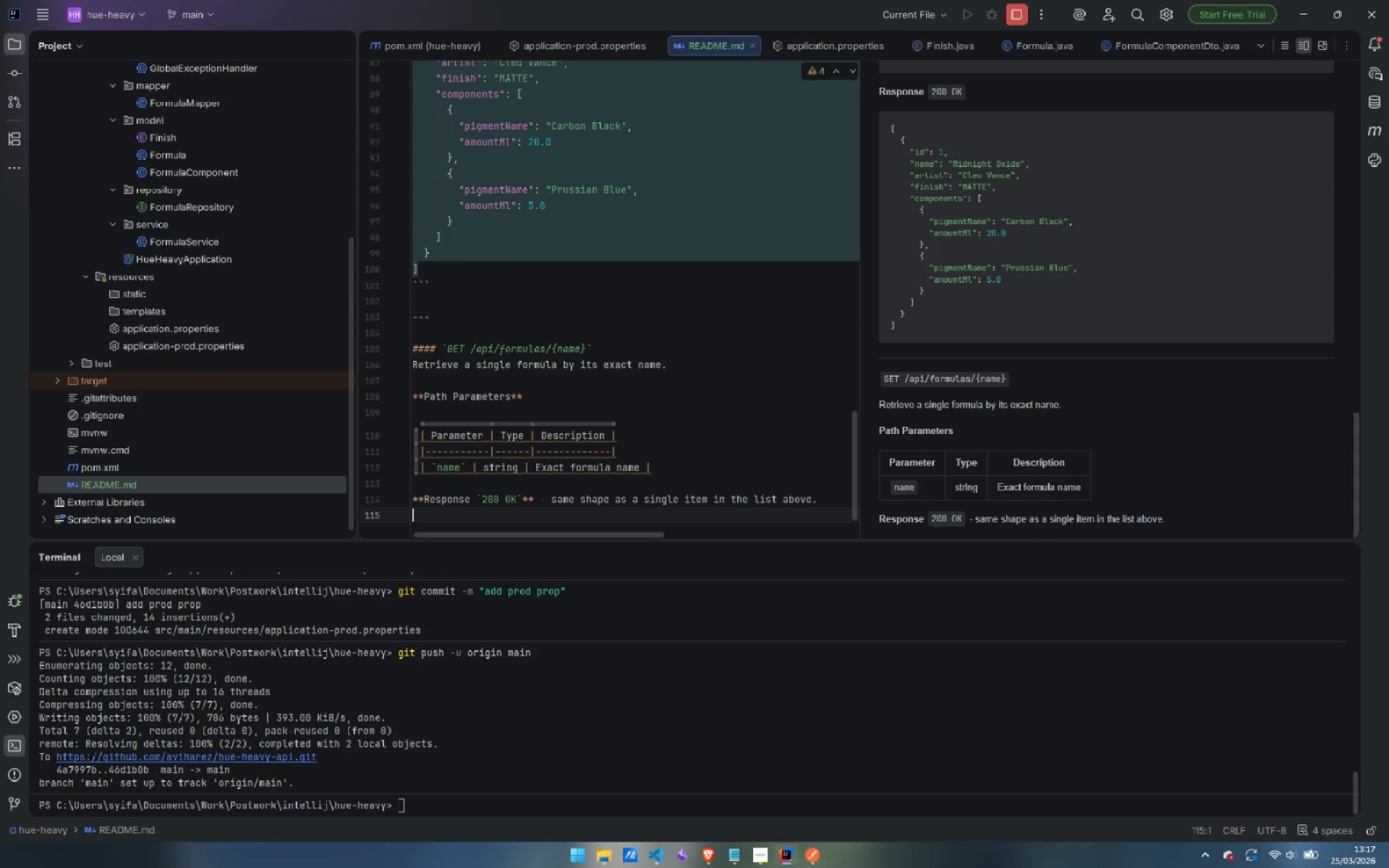 
key(Enter)
 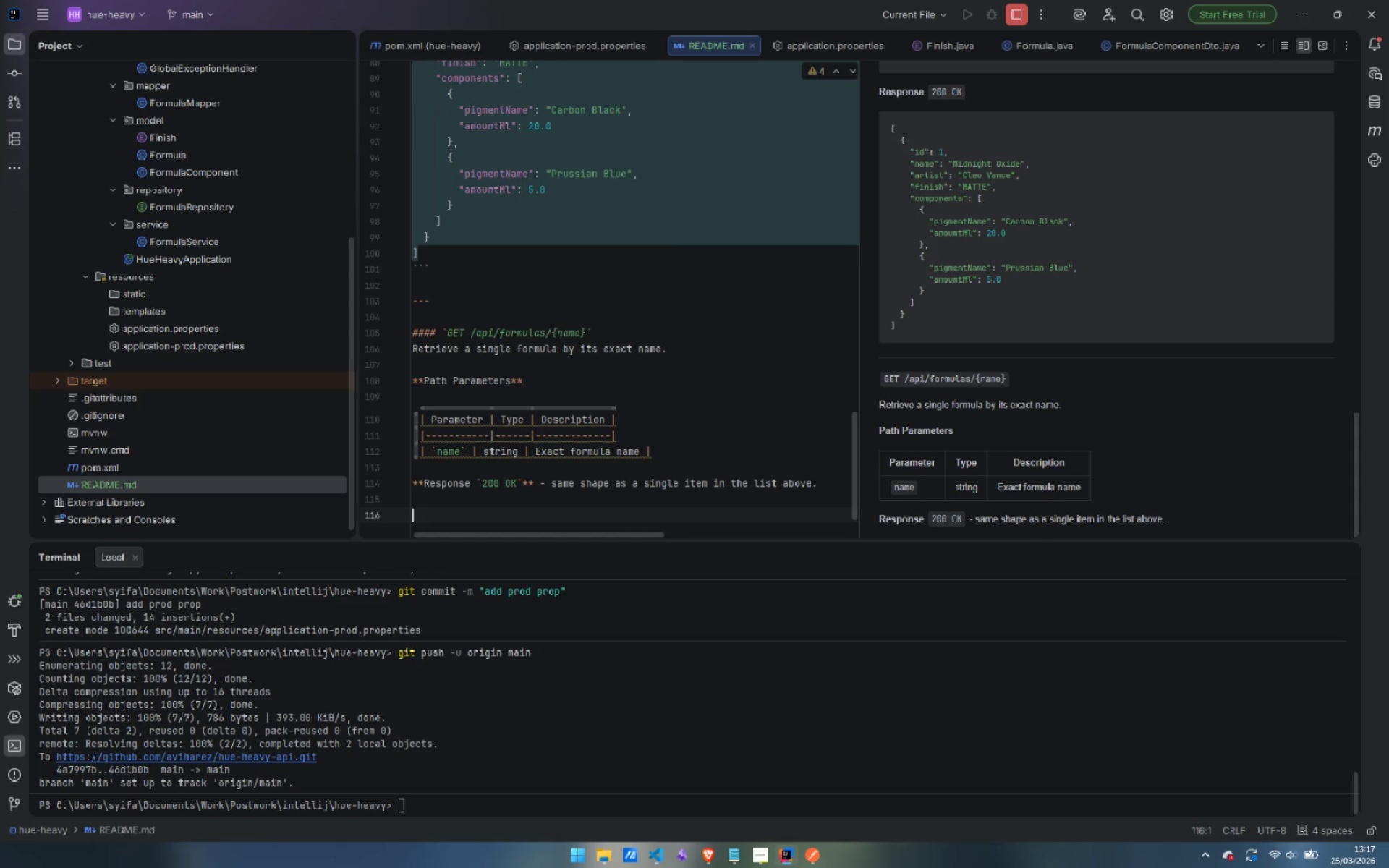 
type(**Response `404 Not Found`**)
 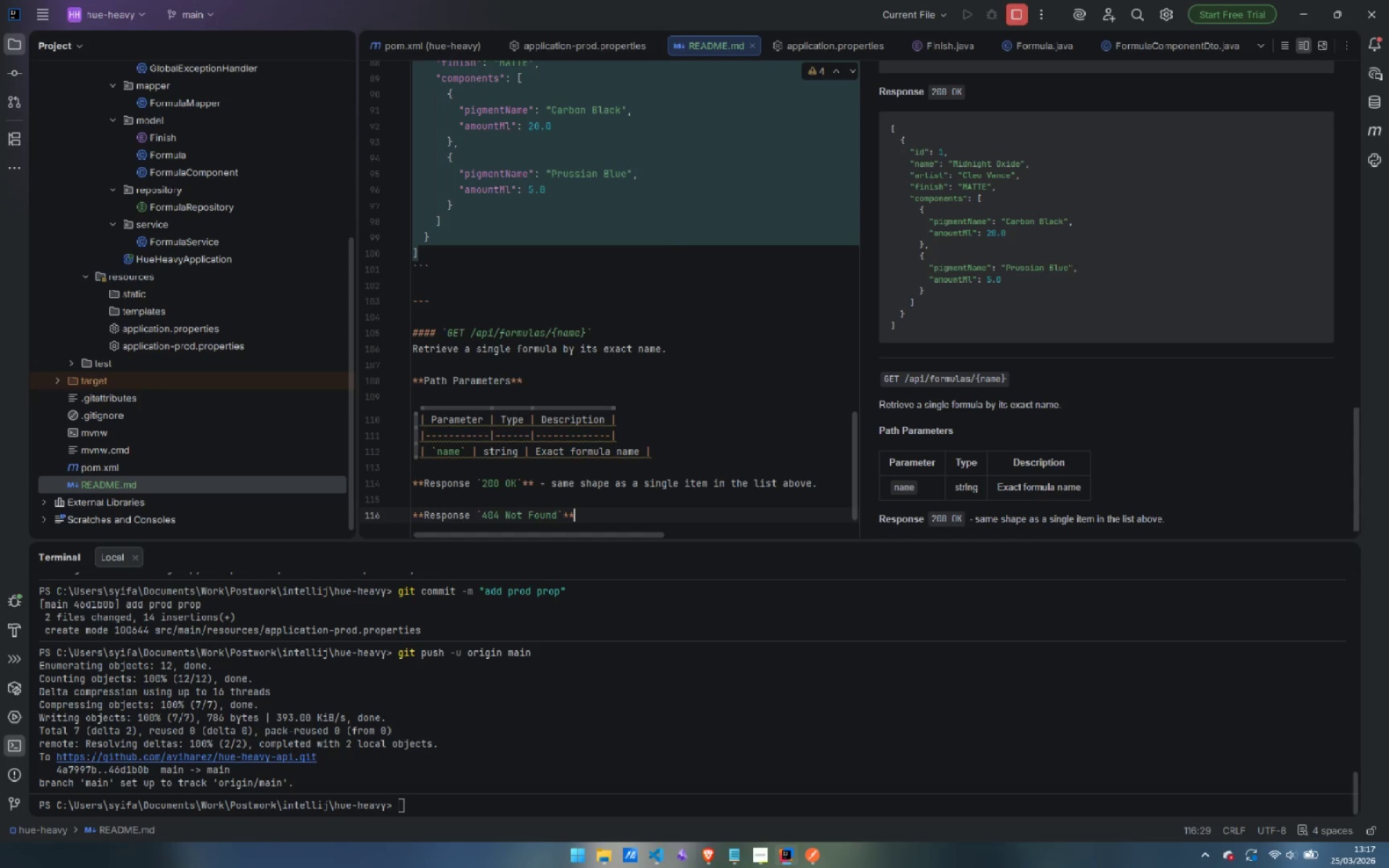 
key(Enter)
 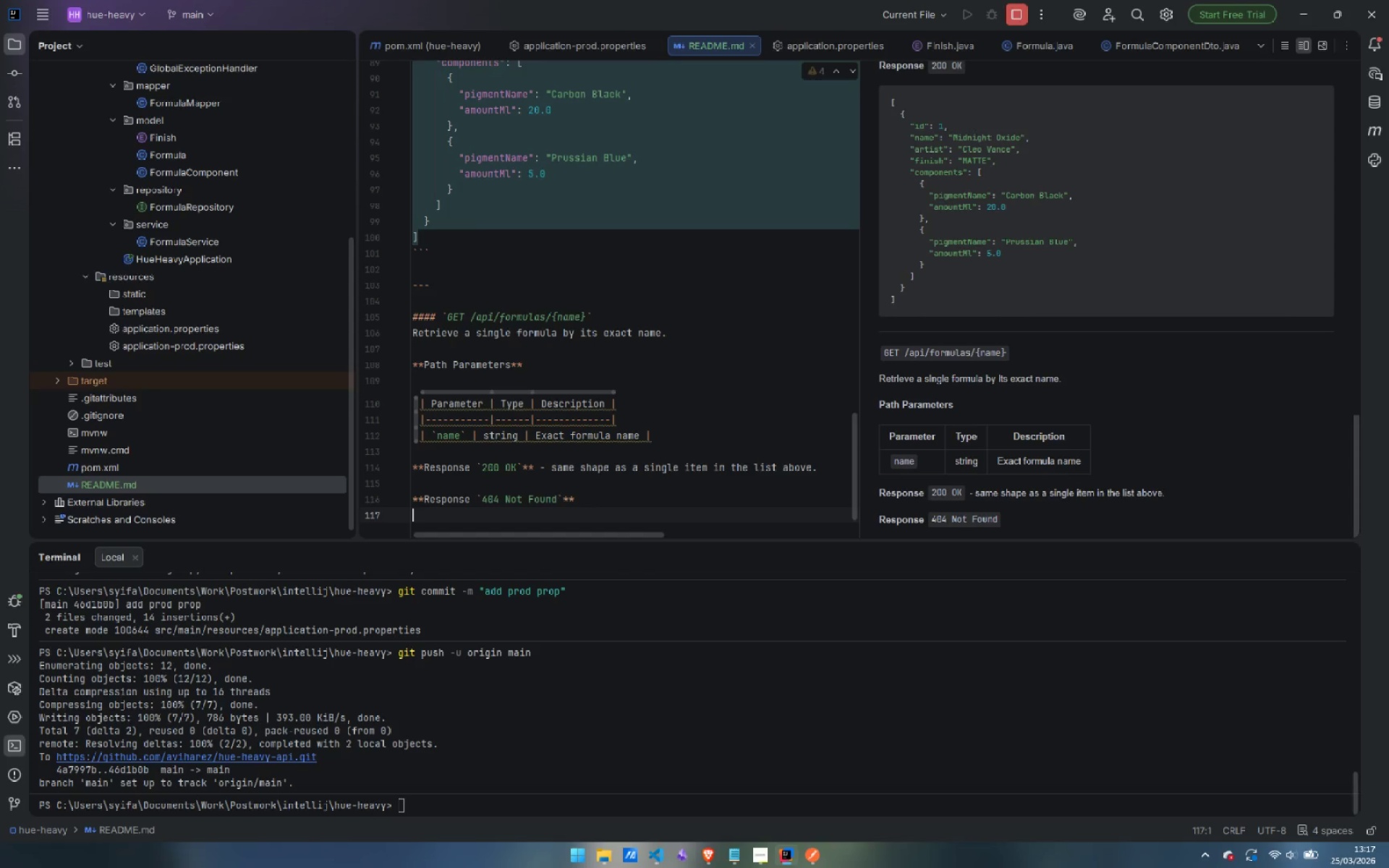 
key(Backquote)
 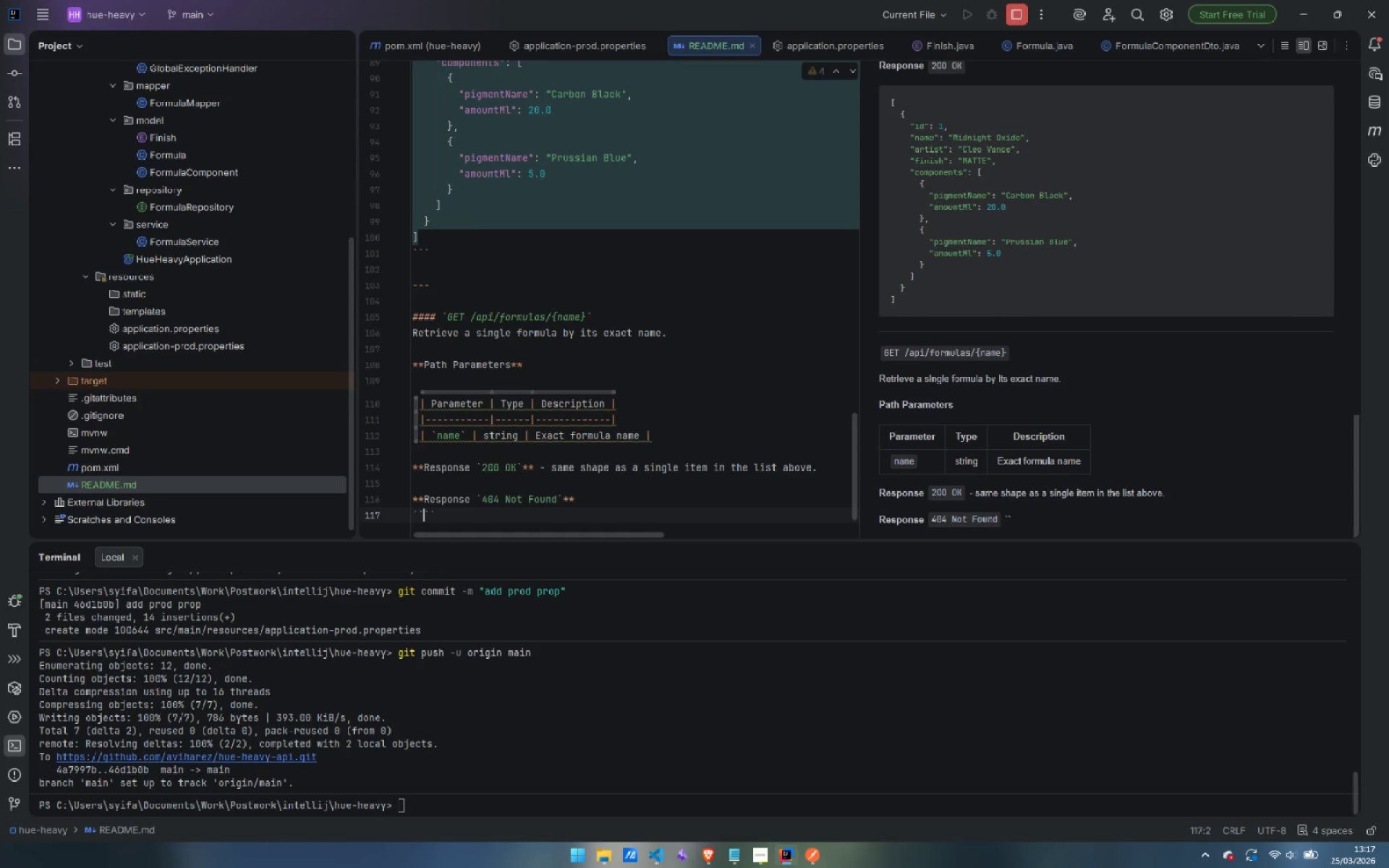 
key(Backquote)
 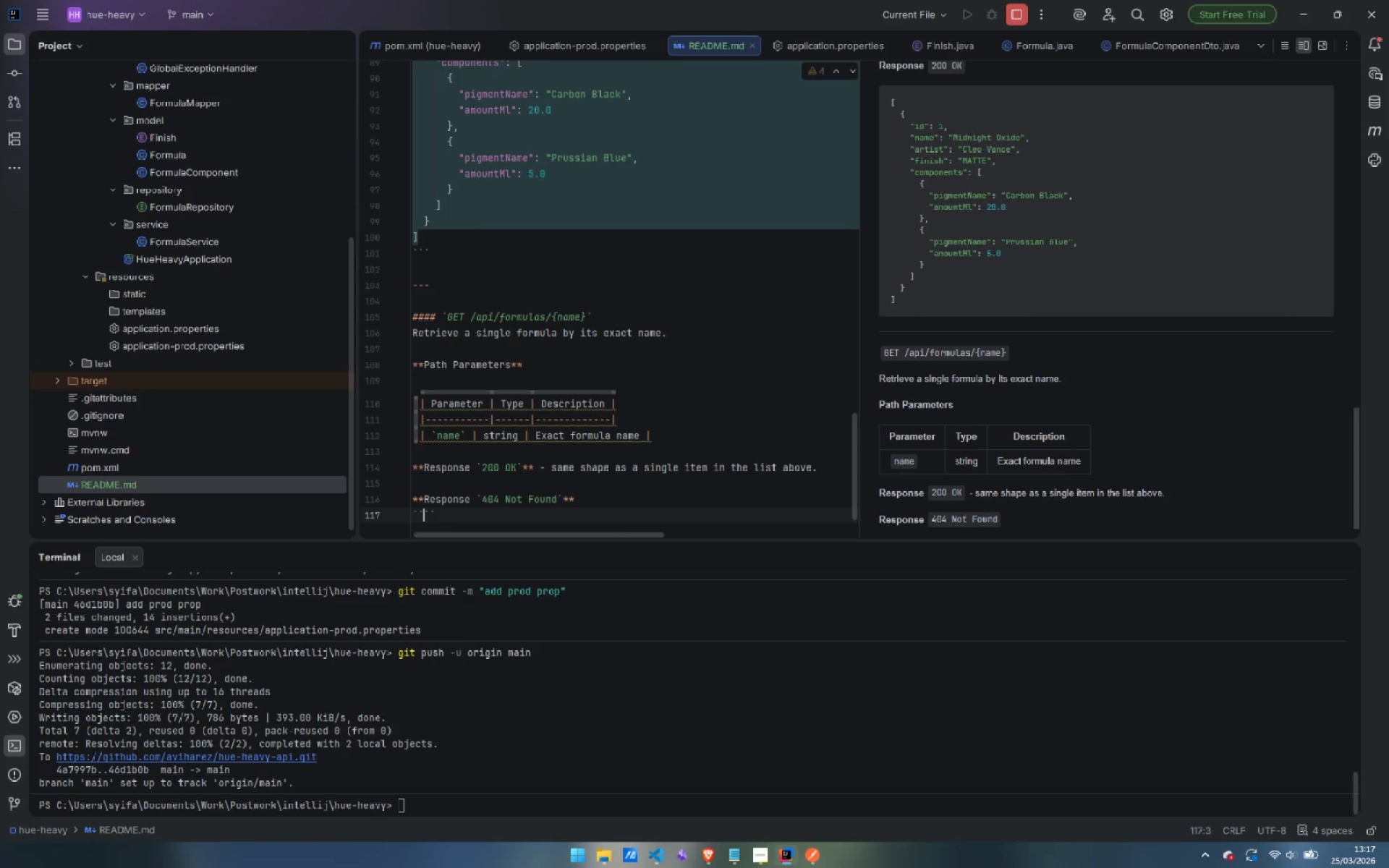 
key(Backquote)
 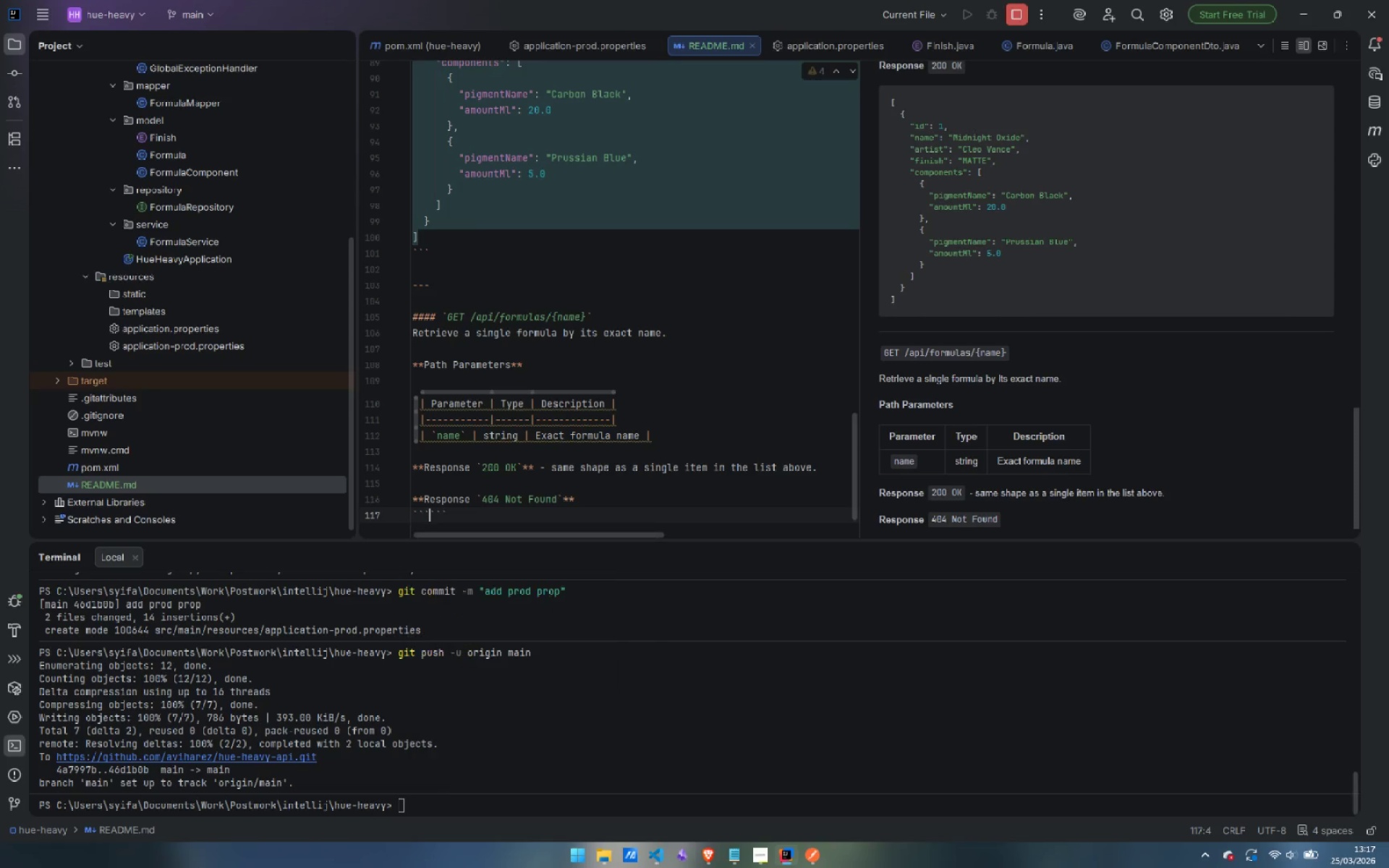 
key(Enter)
 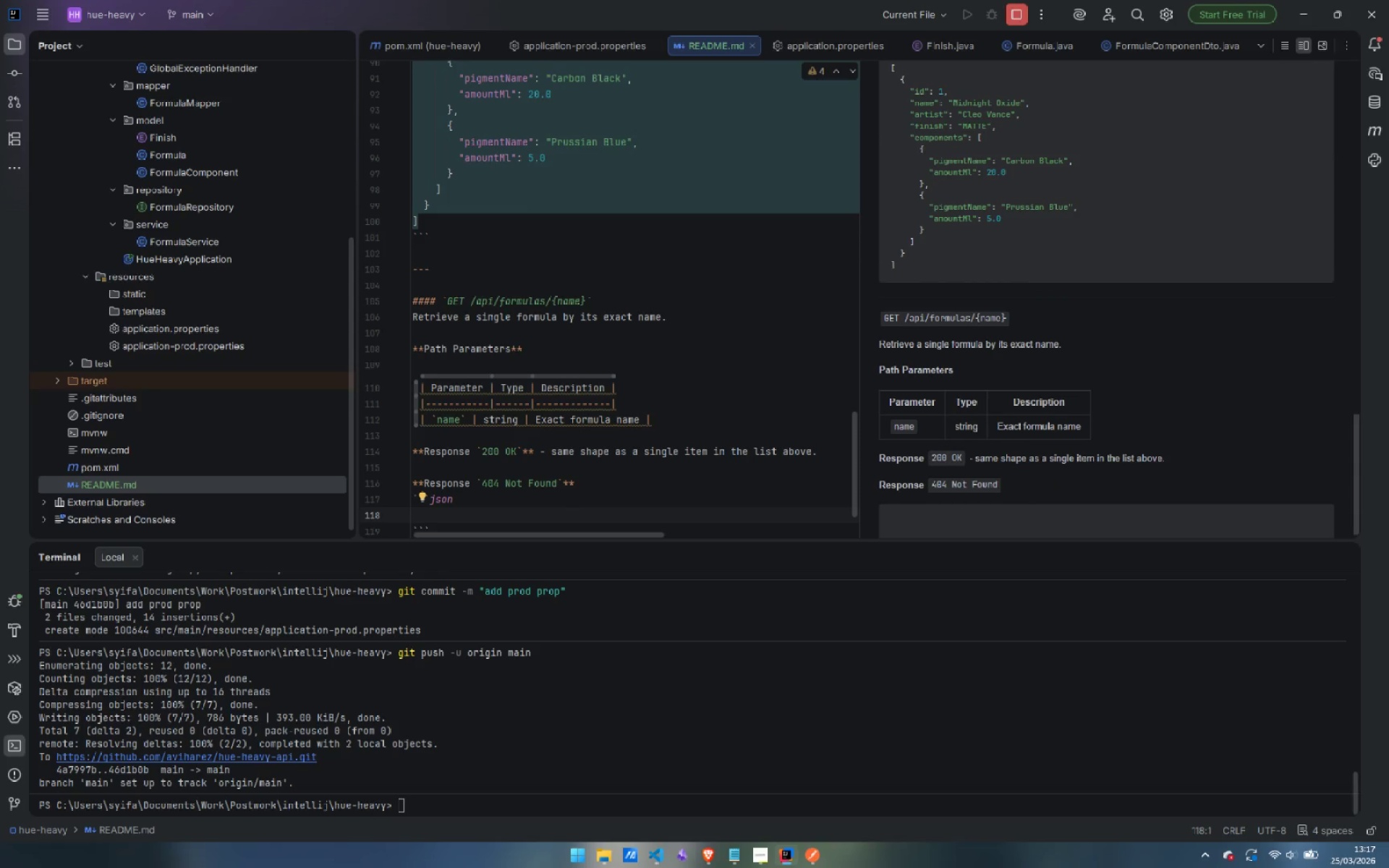 
key(Shift+BracketLeft)
 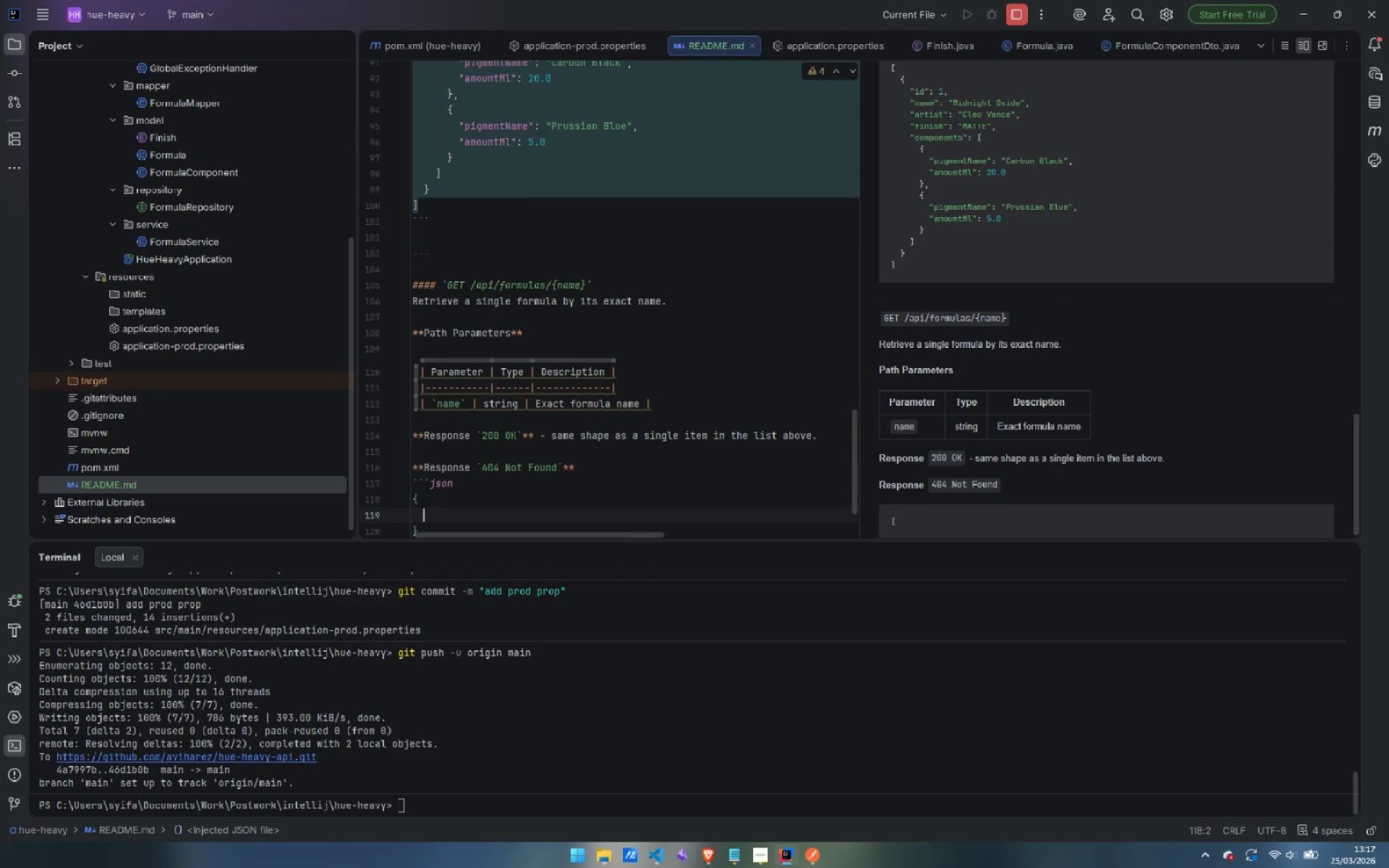 
key(Enter)
 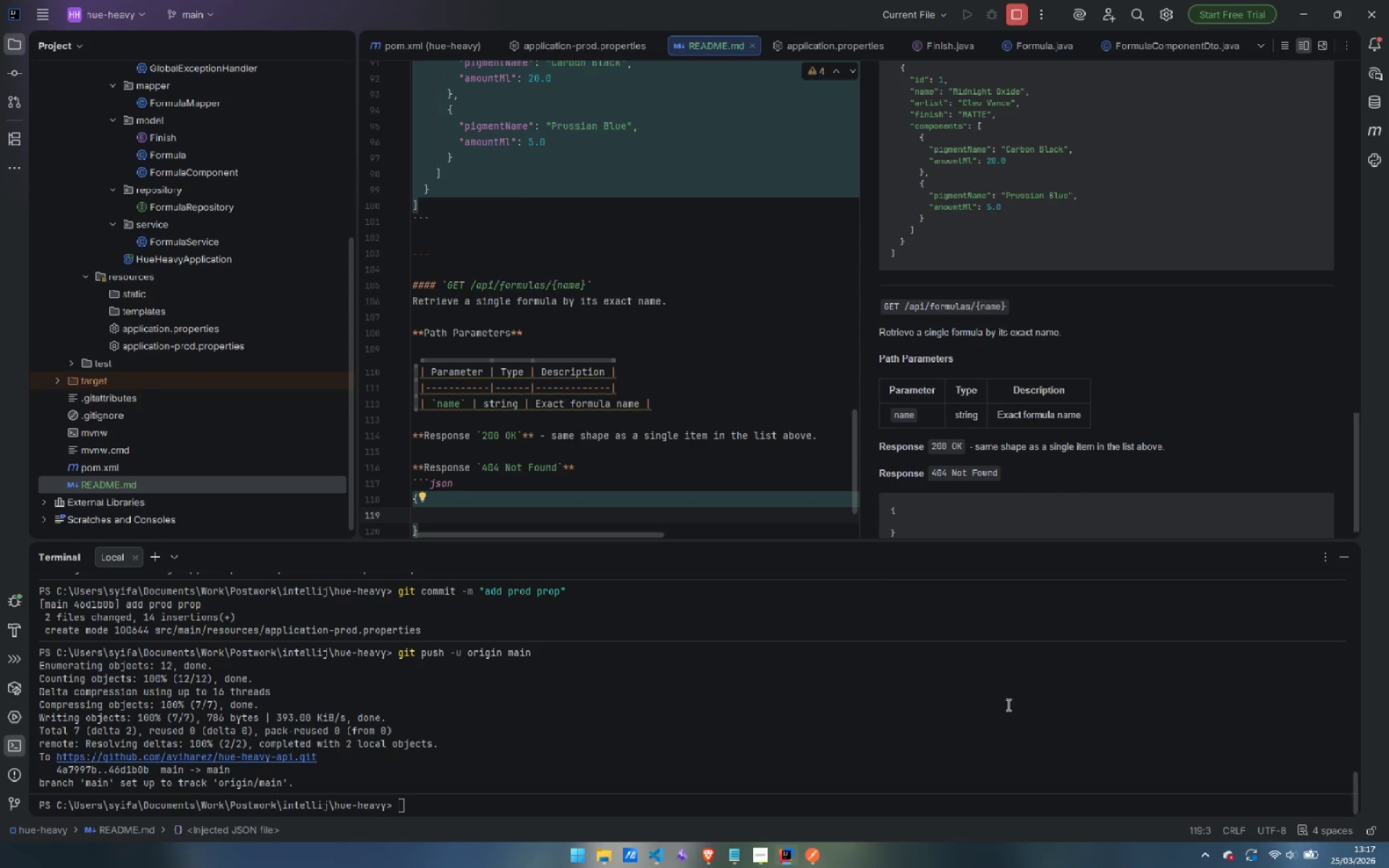 
wait(5.73)
 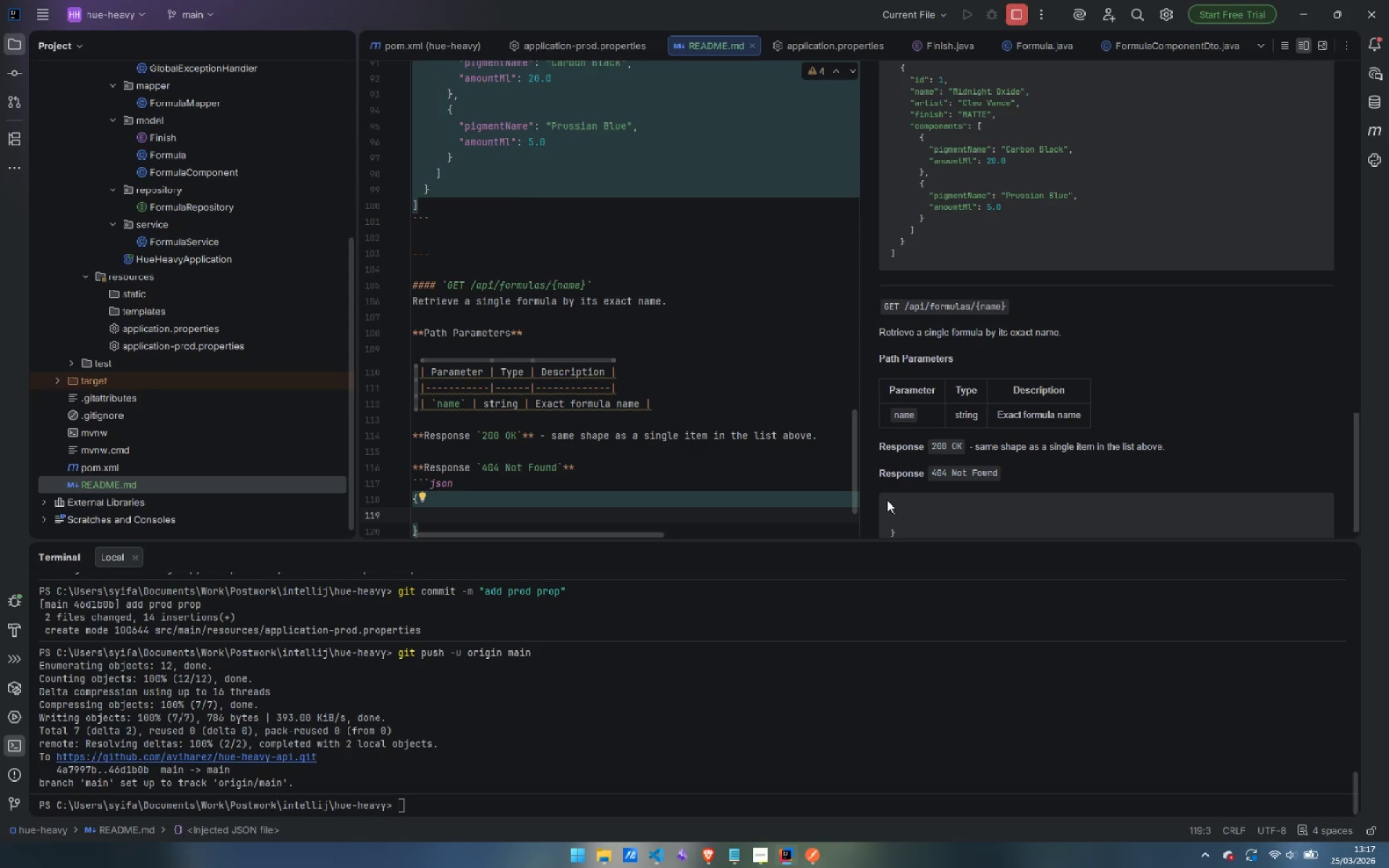 
mouse_move([812, 824])
 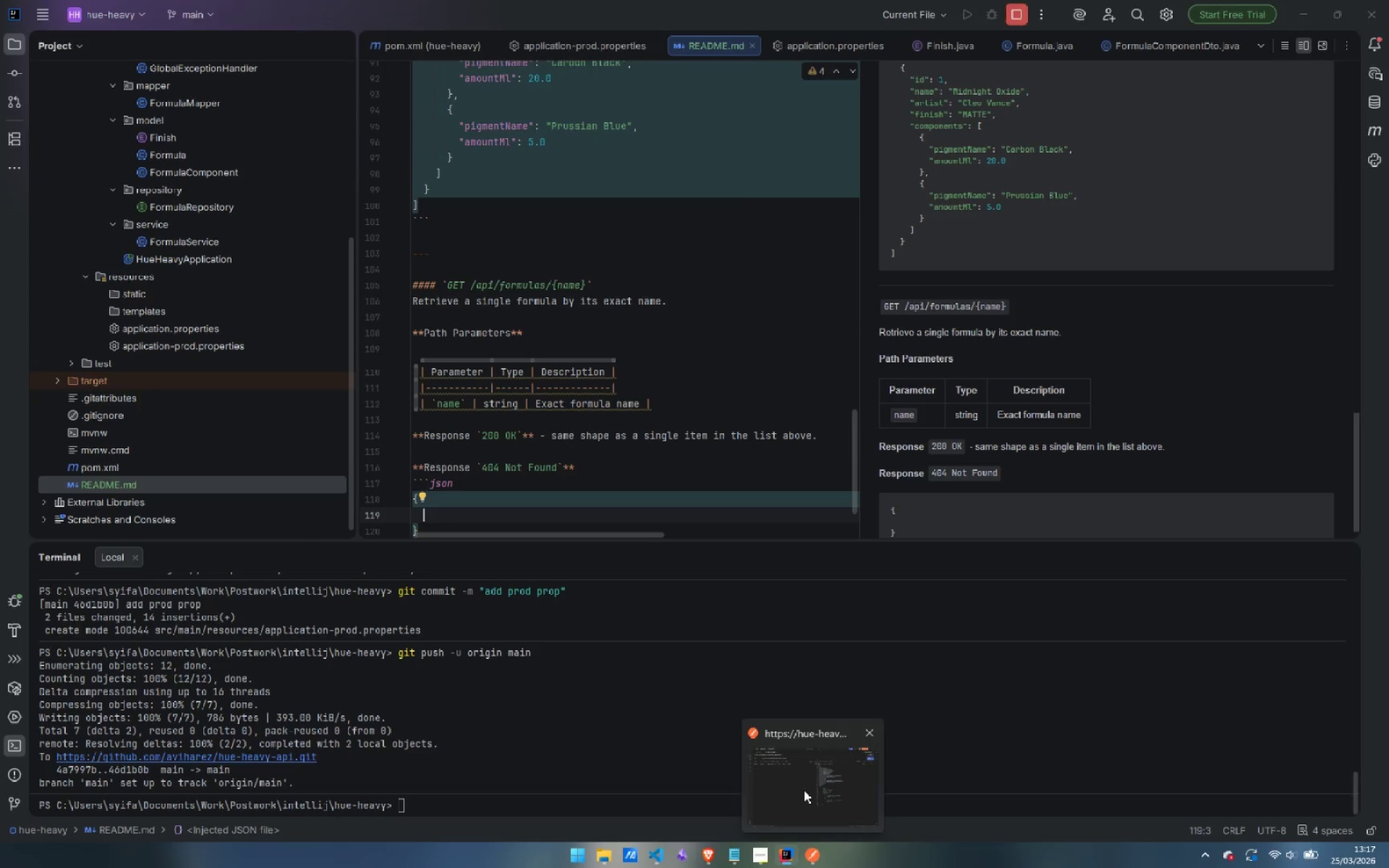 
left_click([804, 790])
 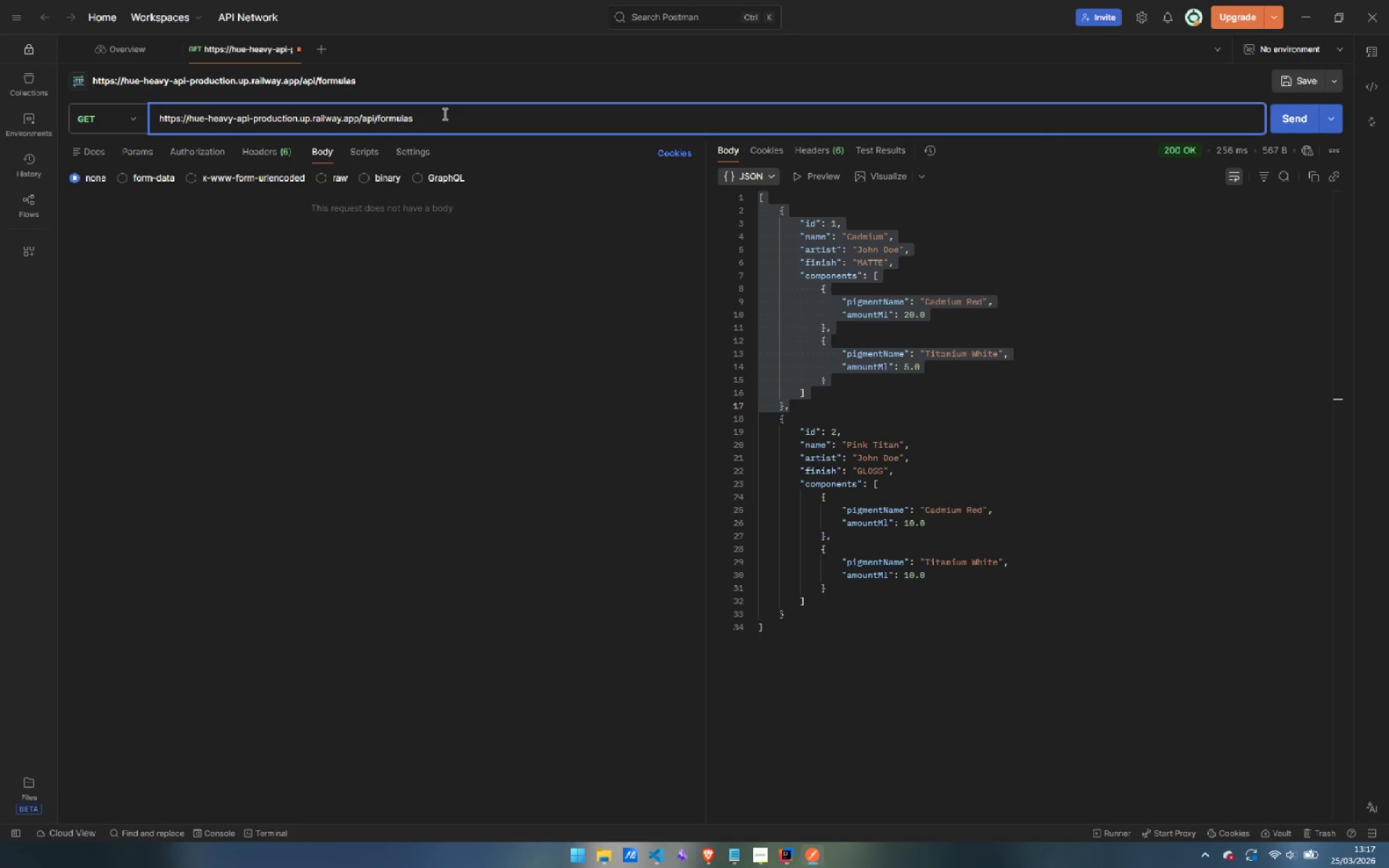 
type(/testing)
 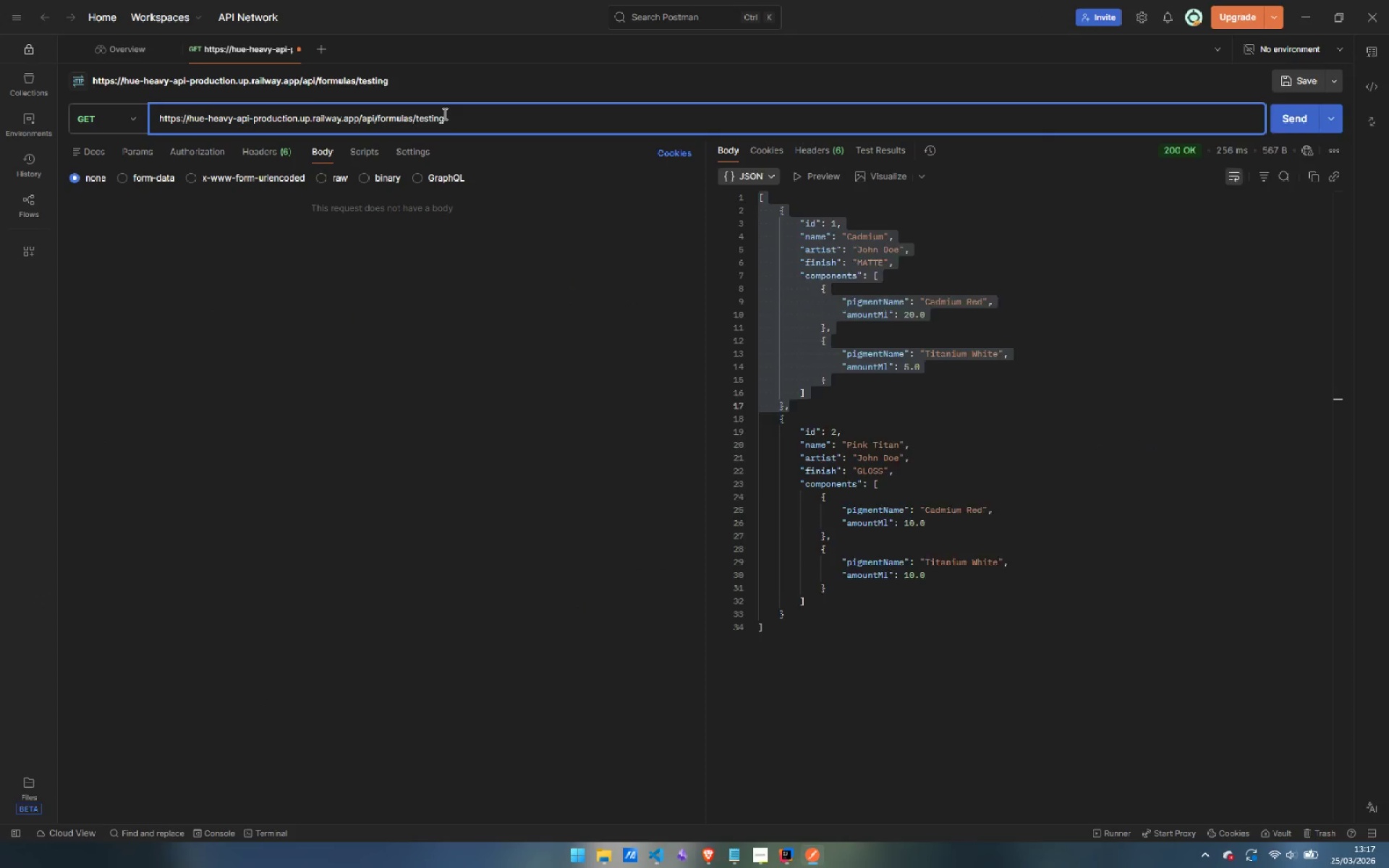 
key(Enter)
 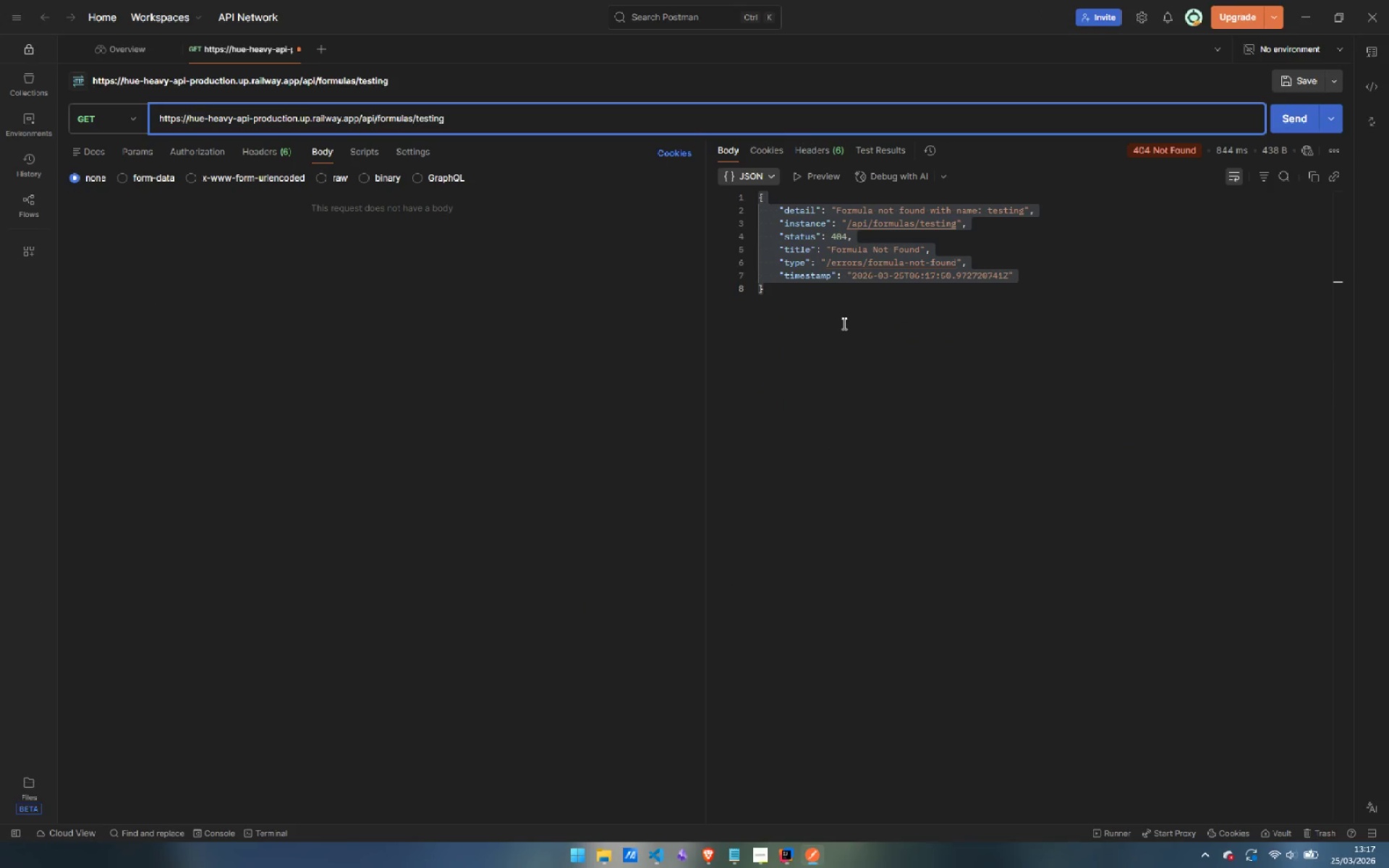 
left_click([807, 294])
 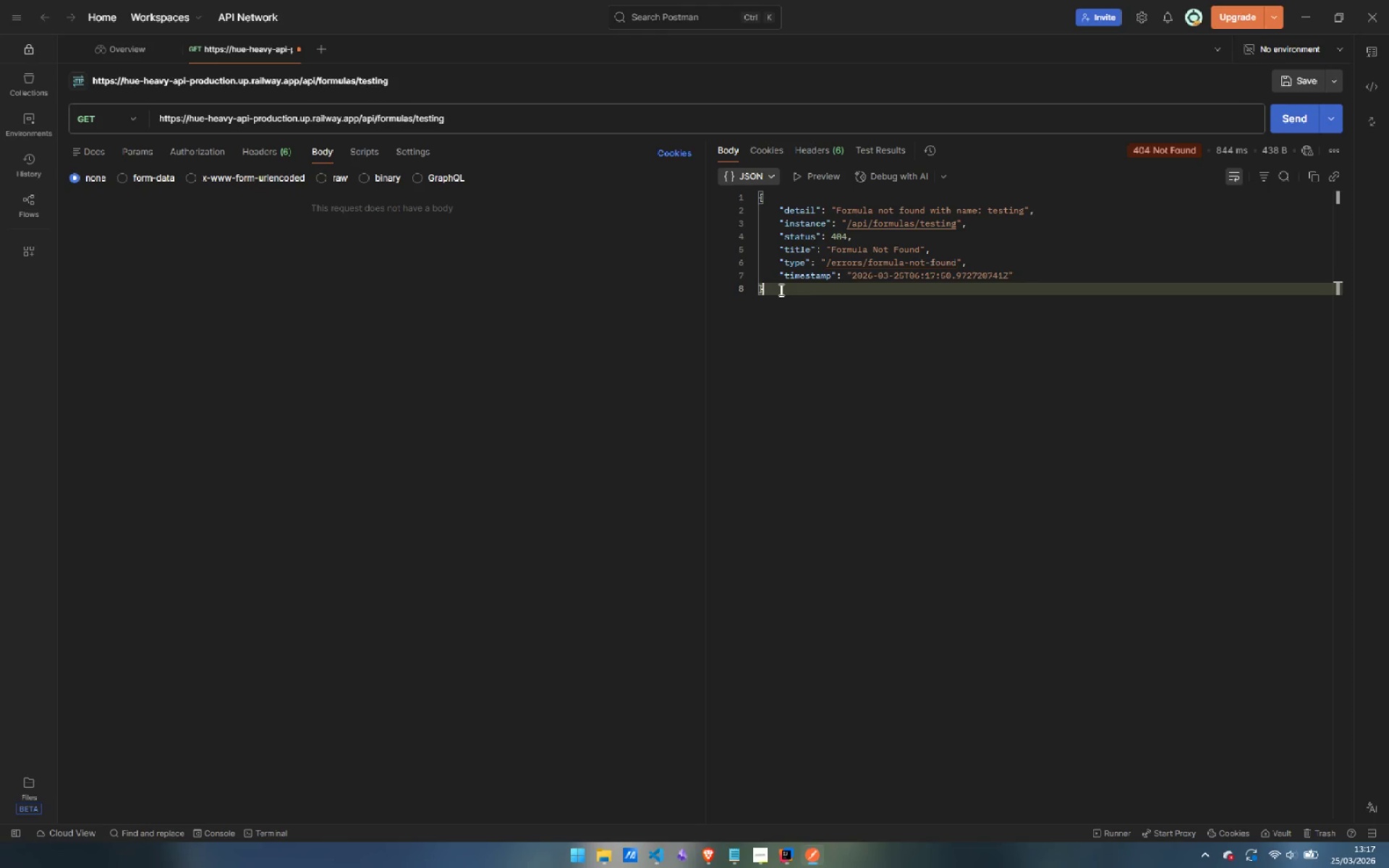 
left_click_drag(start_coordinate=[780, 289], to_coordinate=[714, 202])
 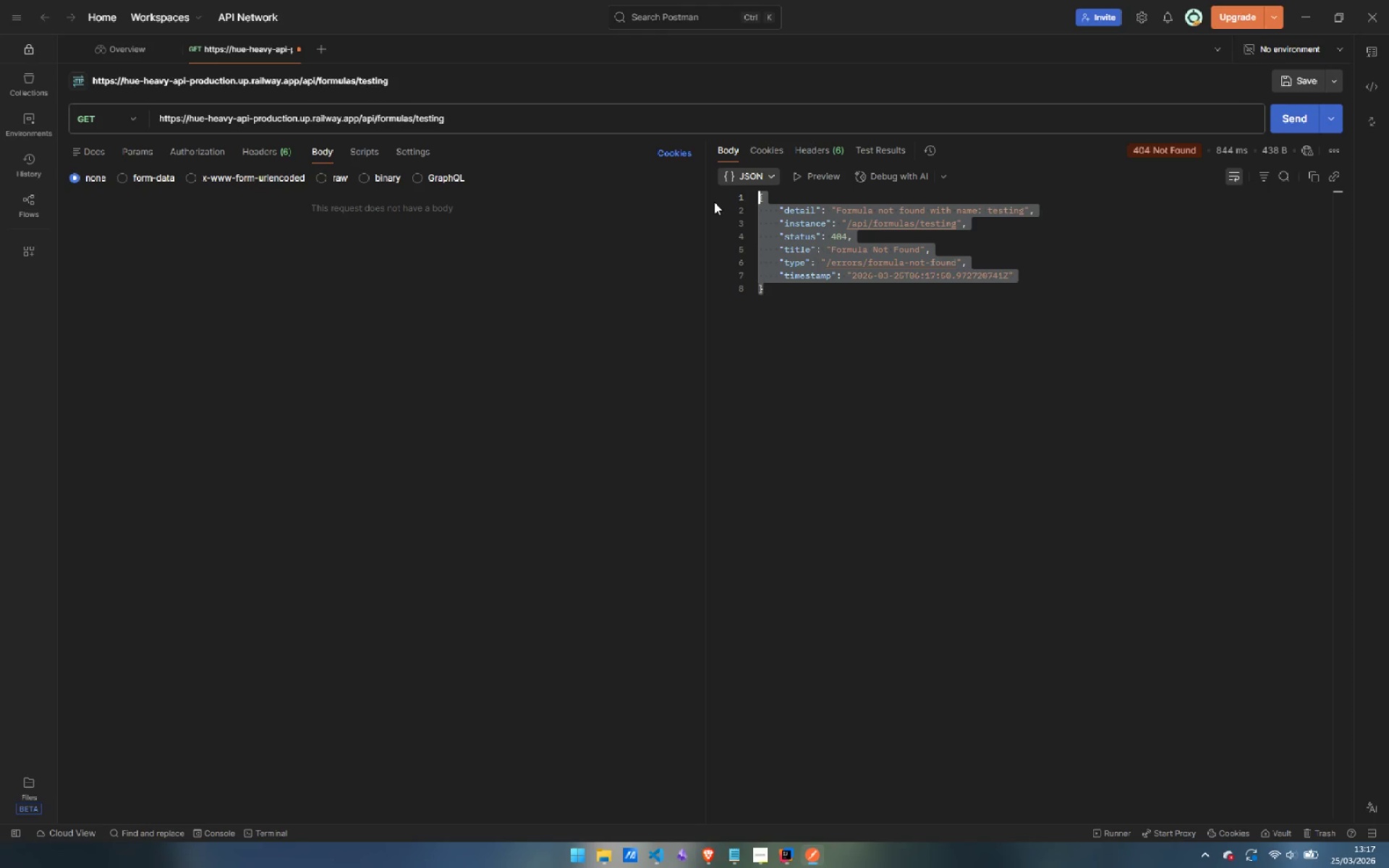 
key(Control+C)
 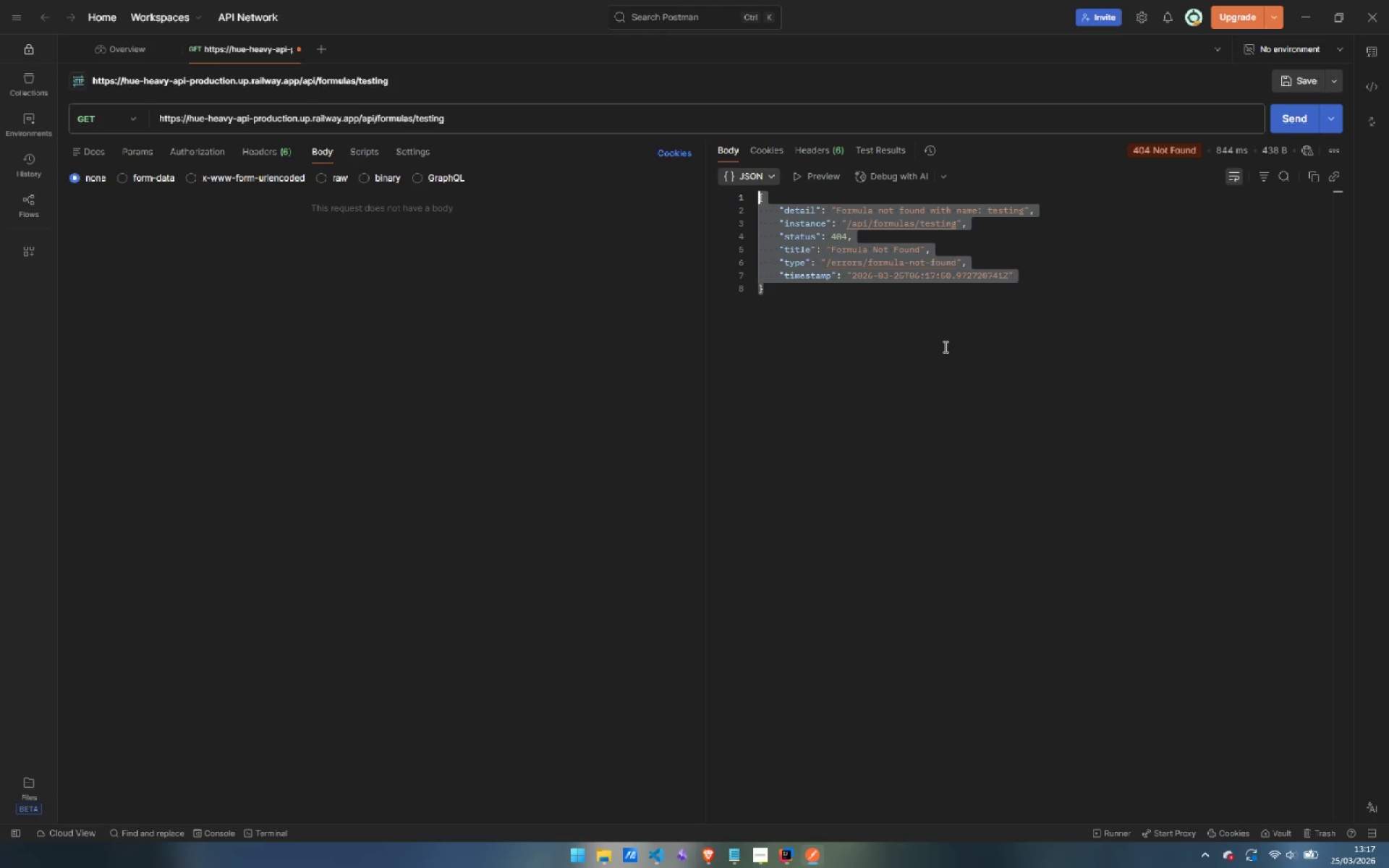 
key(Alt+AltLeft)
 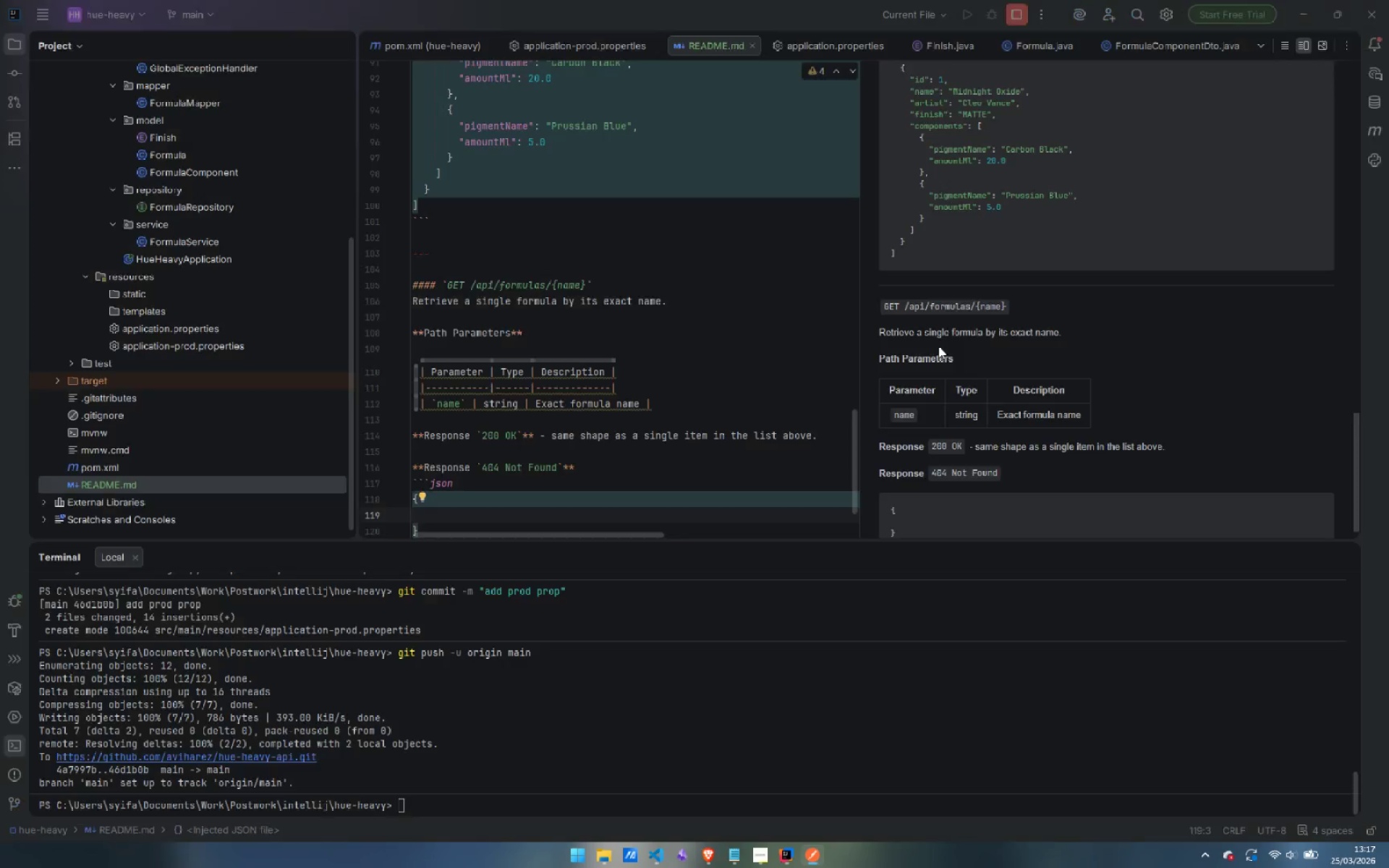 
key(Alt+Tab)
 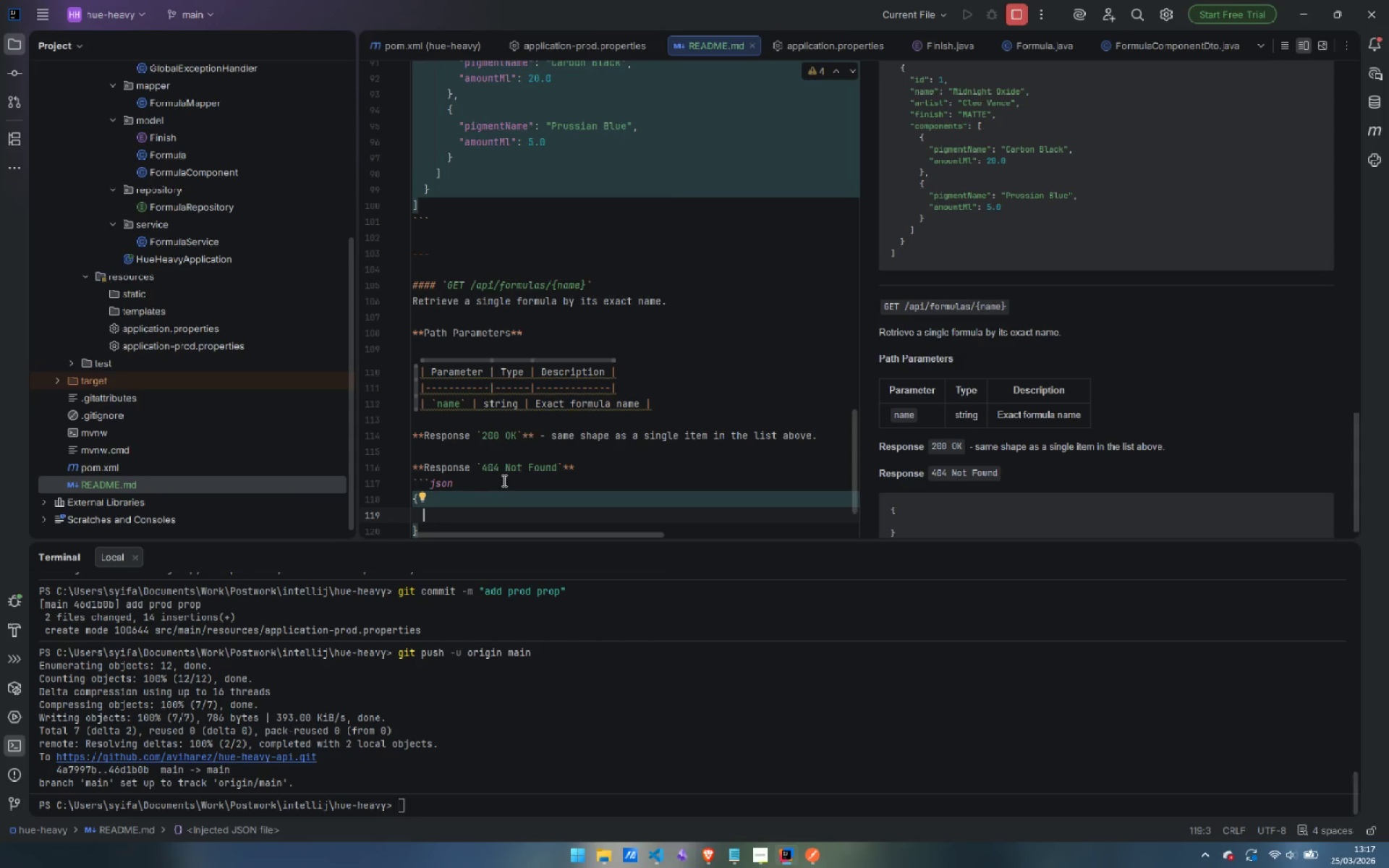 
hold_key(key=ControlLeft, duration=0.31)
 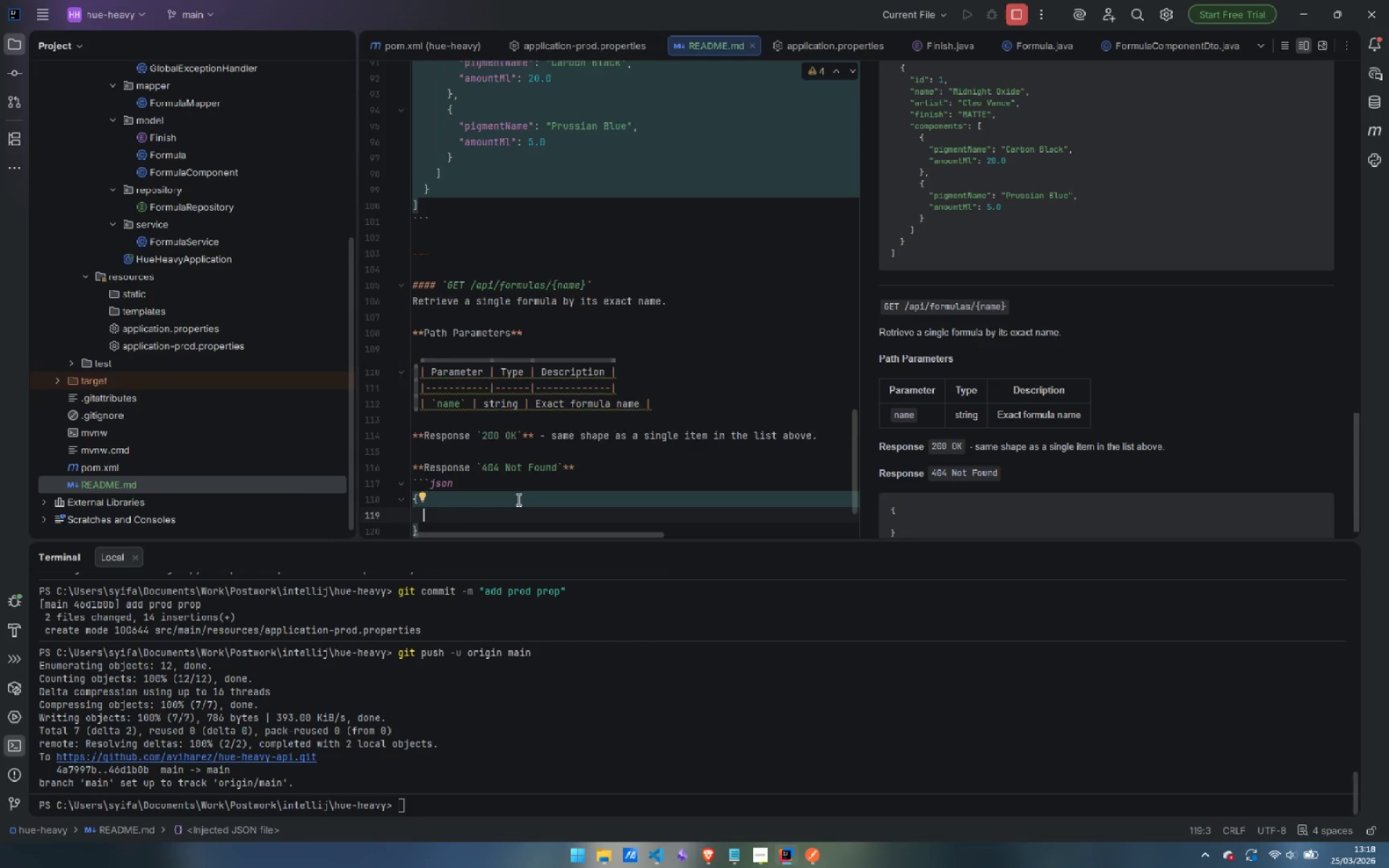 
scroll: coordinate [517, 499], scroll_direction: down, amount: 2.0
 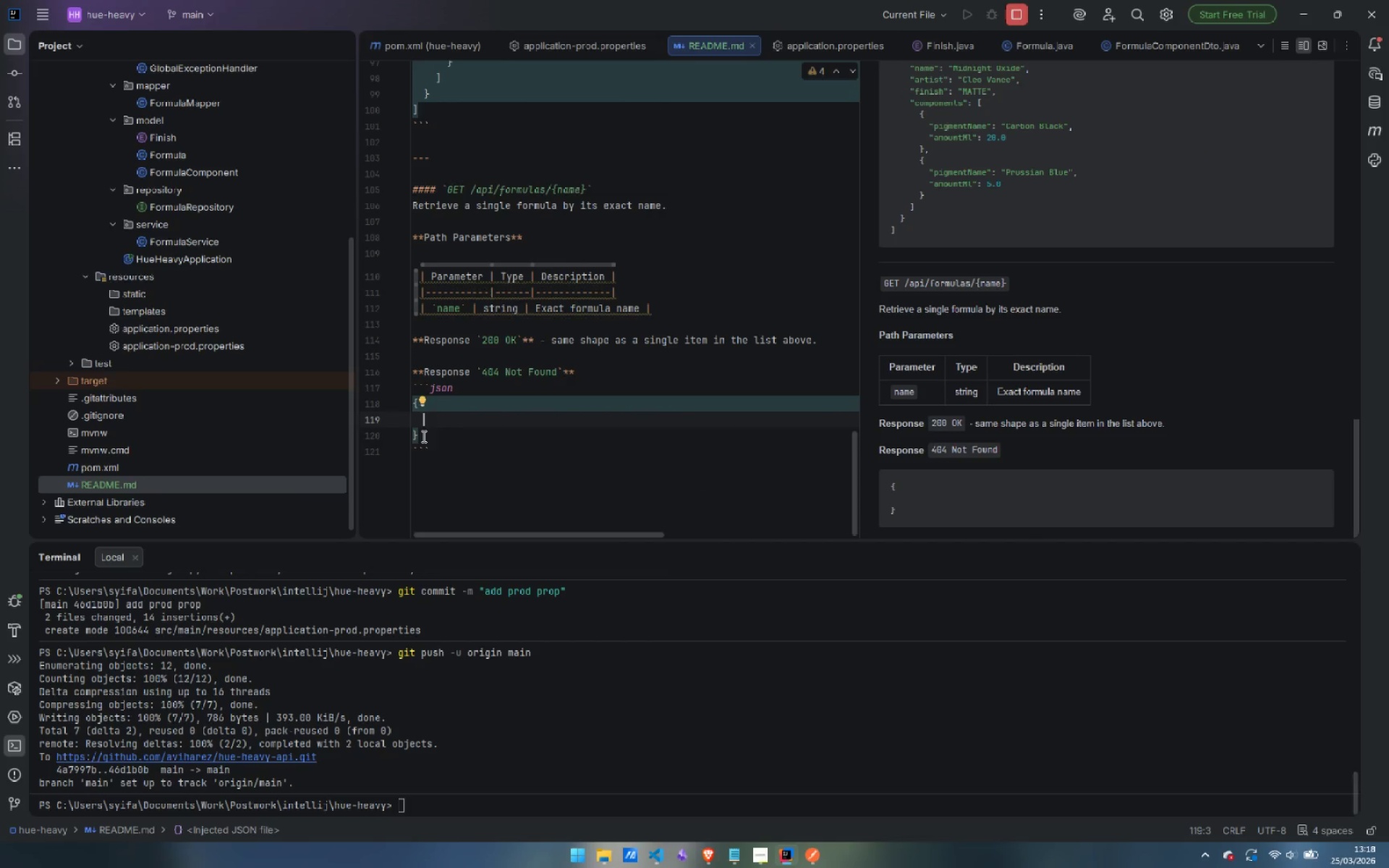 
left_click_drag(start_coordinate=[422, 436], to_coordinate=[407, 404])
 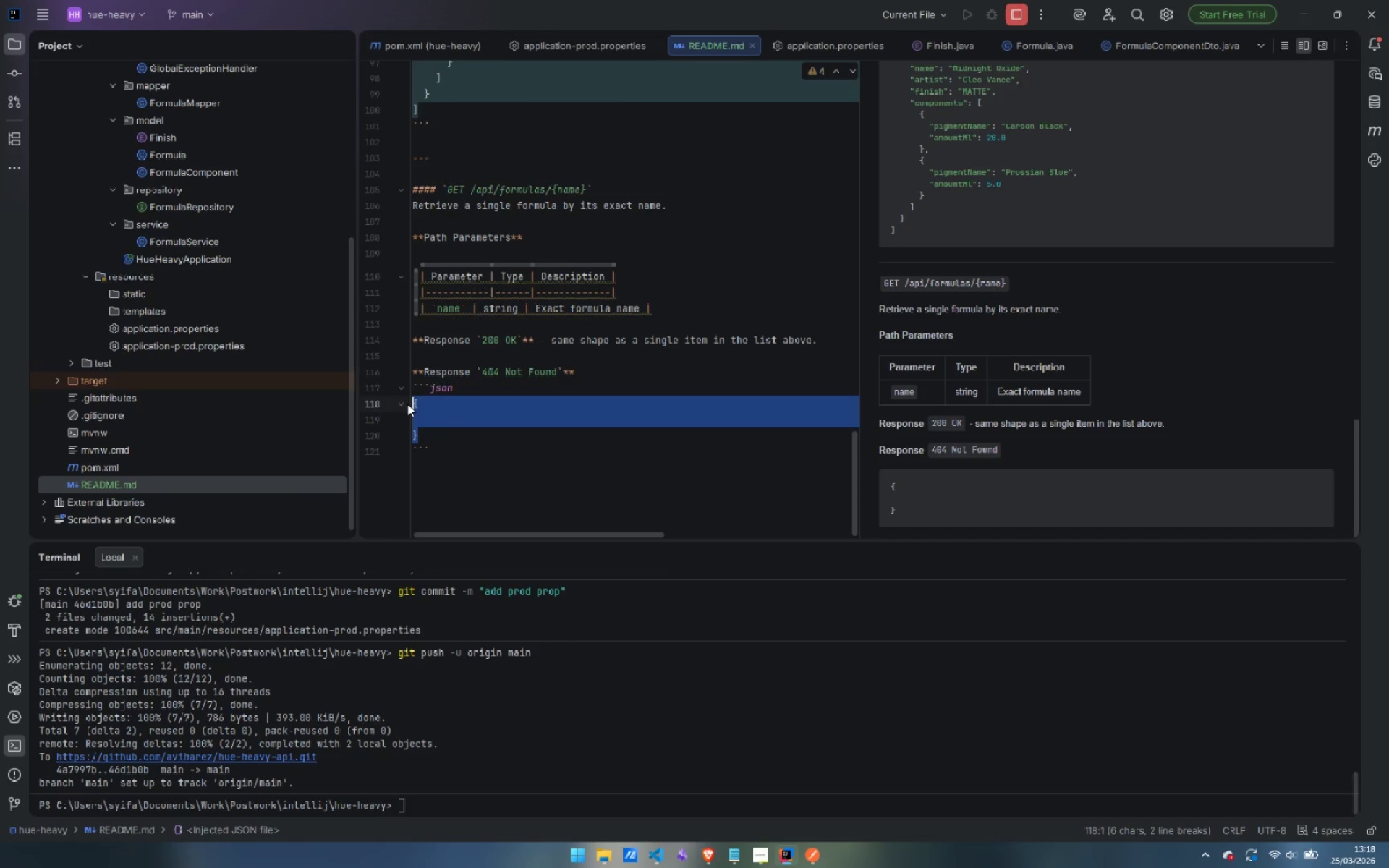 
key(Control+V)
 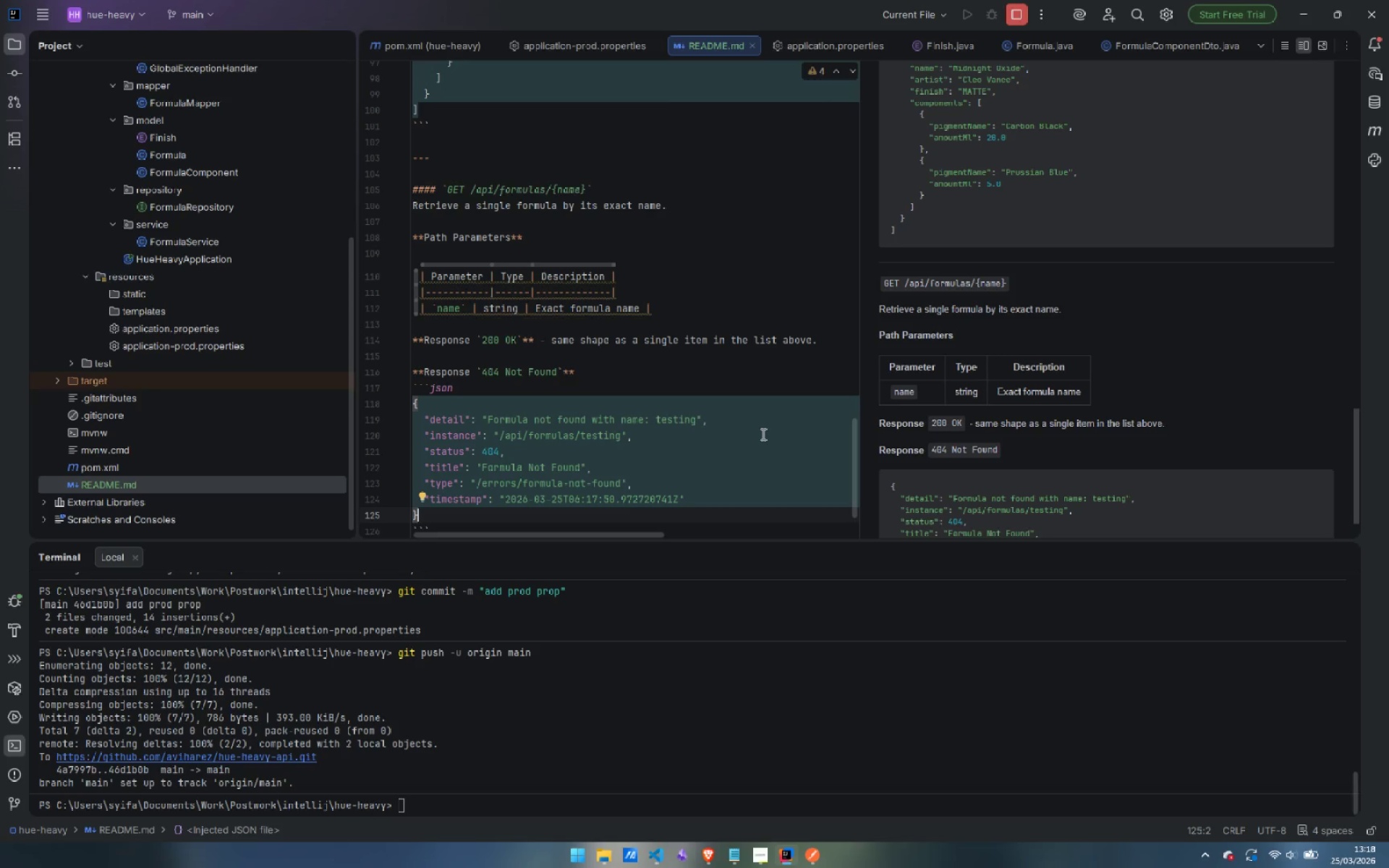 
wait(18.08)
 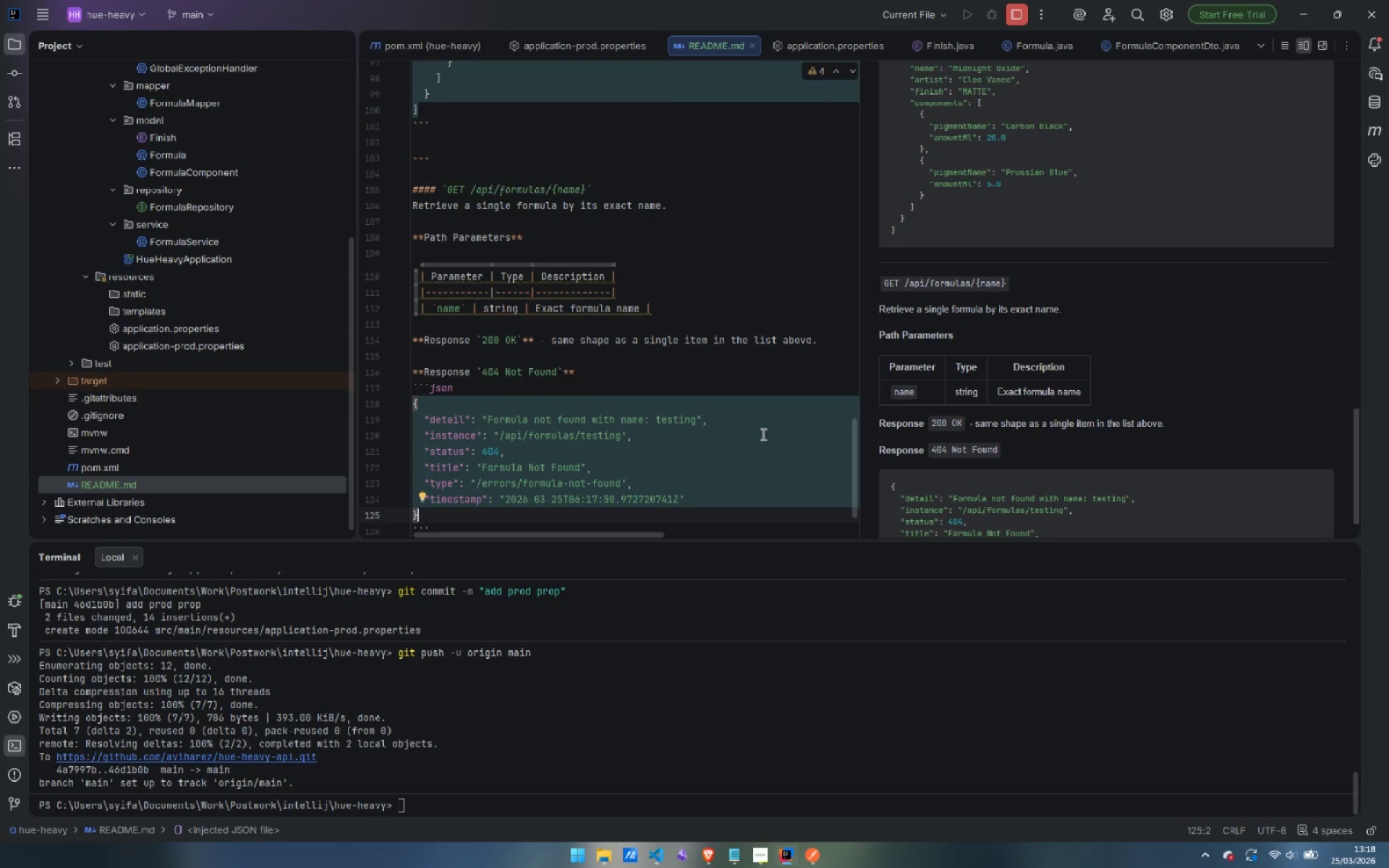 
scroll: coordinate [768, 426], scroll_direction: down, amount: 4.0
 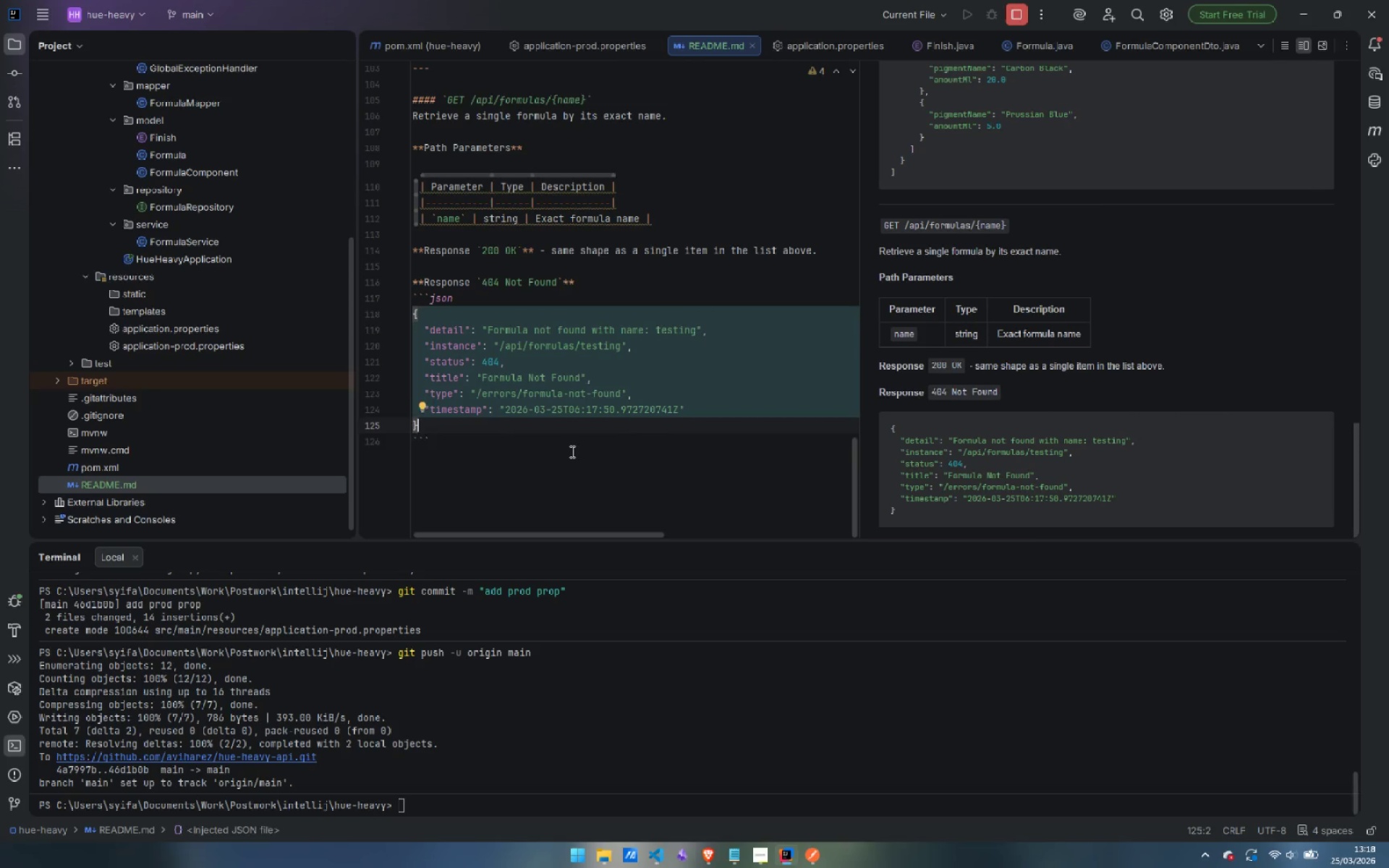 
left_click([571, 451])
 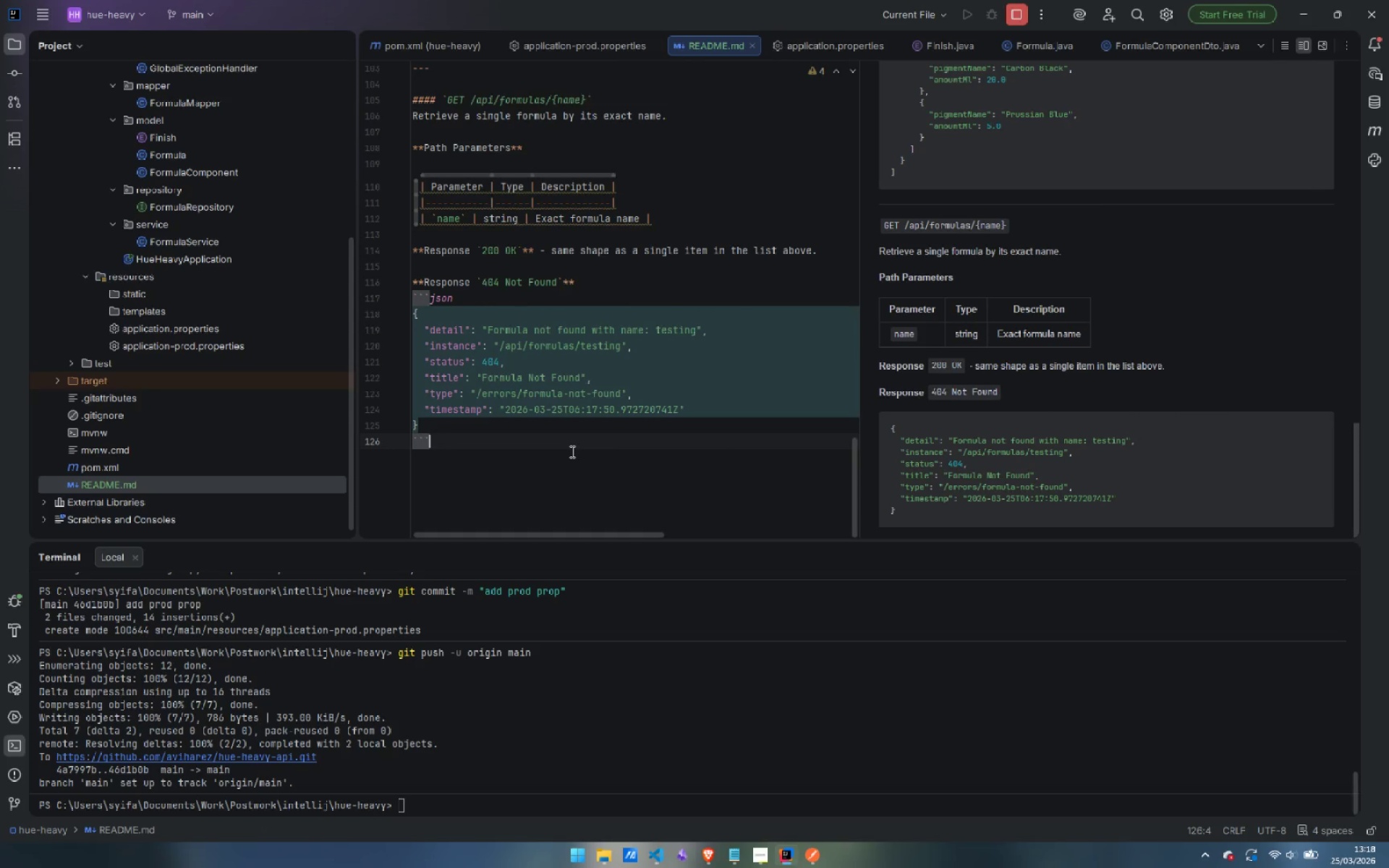 
key(Enter)
 